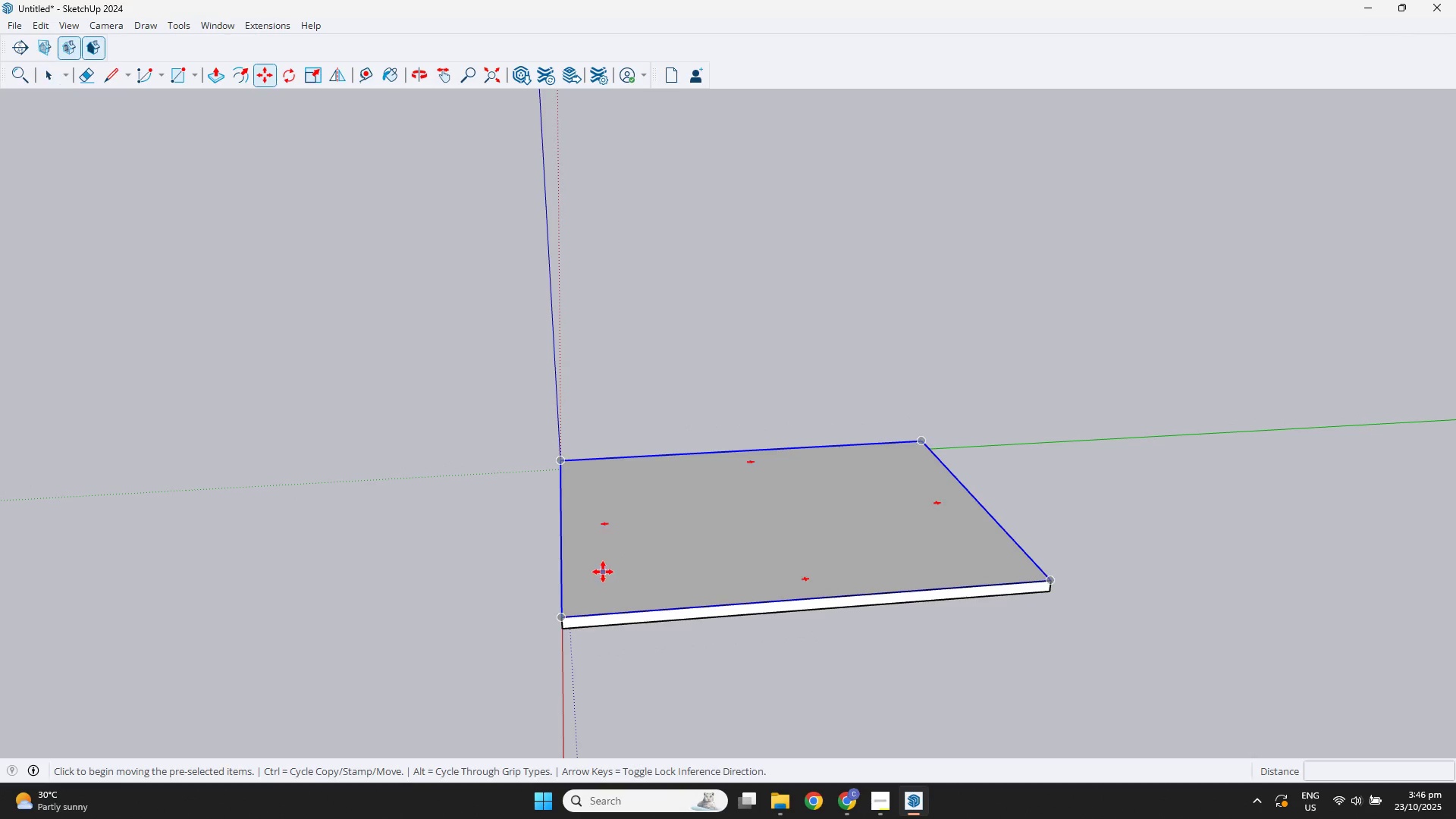 
left_click_drag(start_coordinate=[603, 572], to_coordinate=[607, 575])
 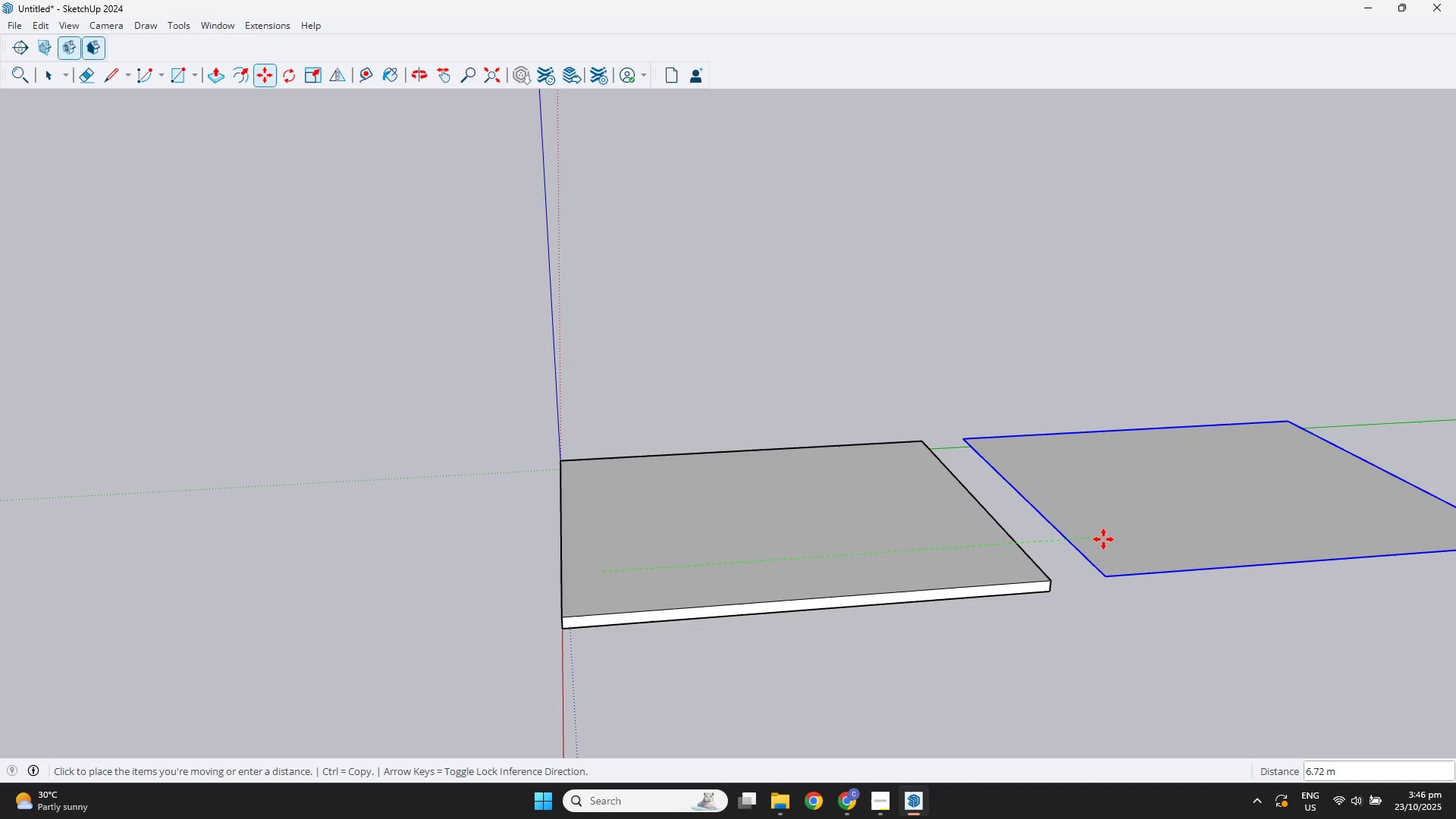 
left_click([1105, 541])
 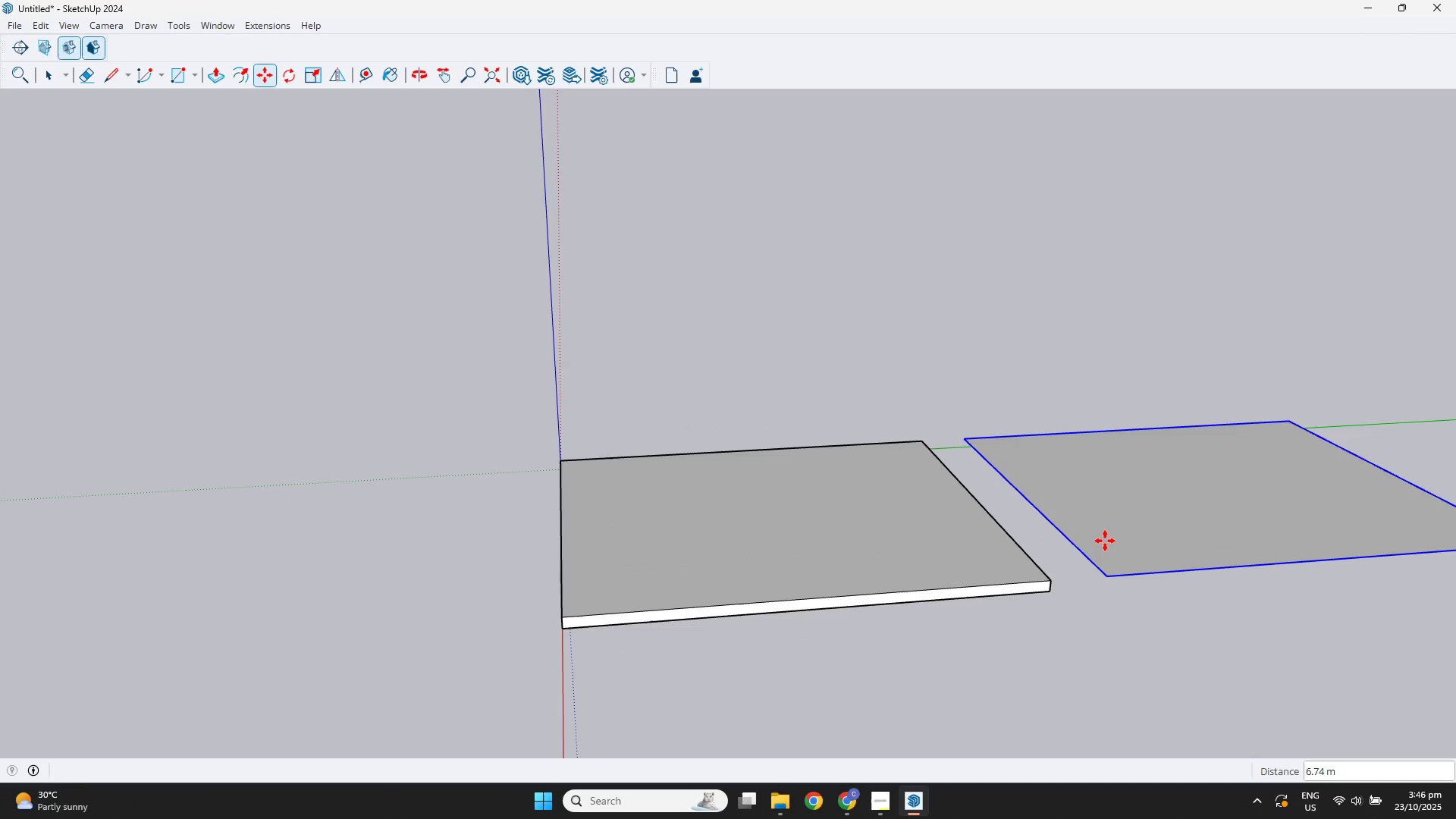 
hold_key(key=ShiftLeft, duration=0.39)
 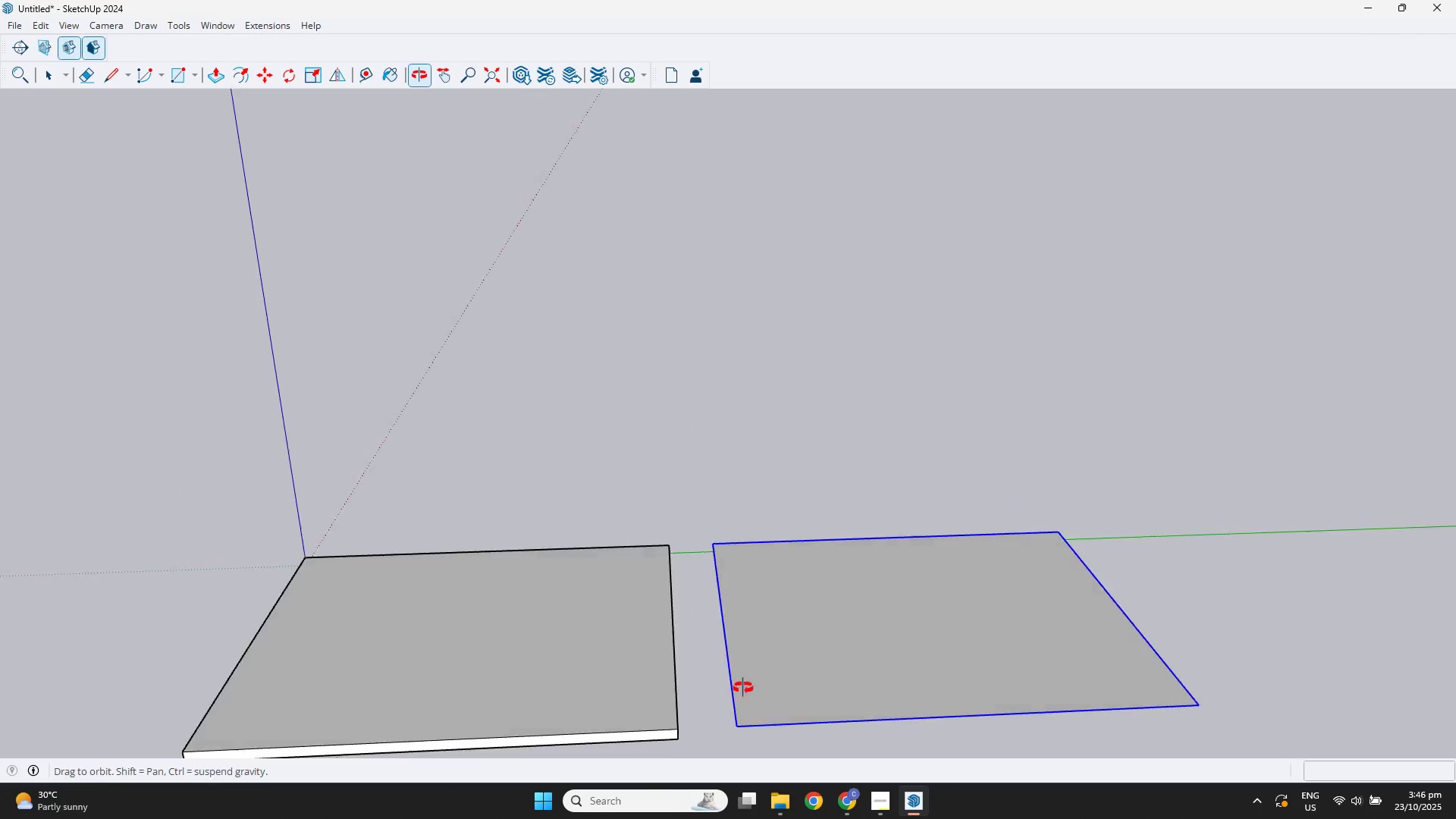 
key(Space)
 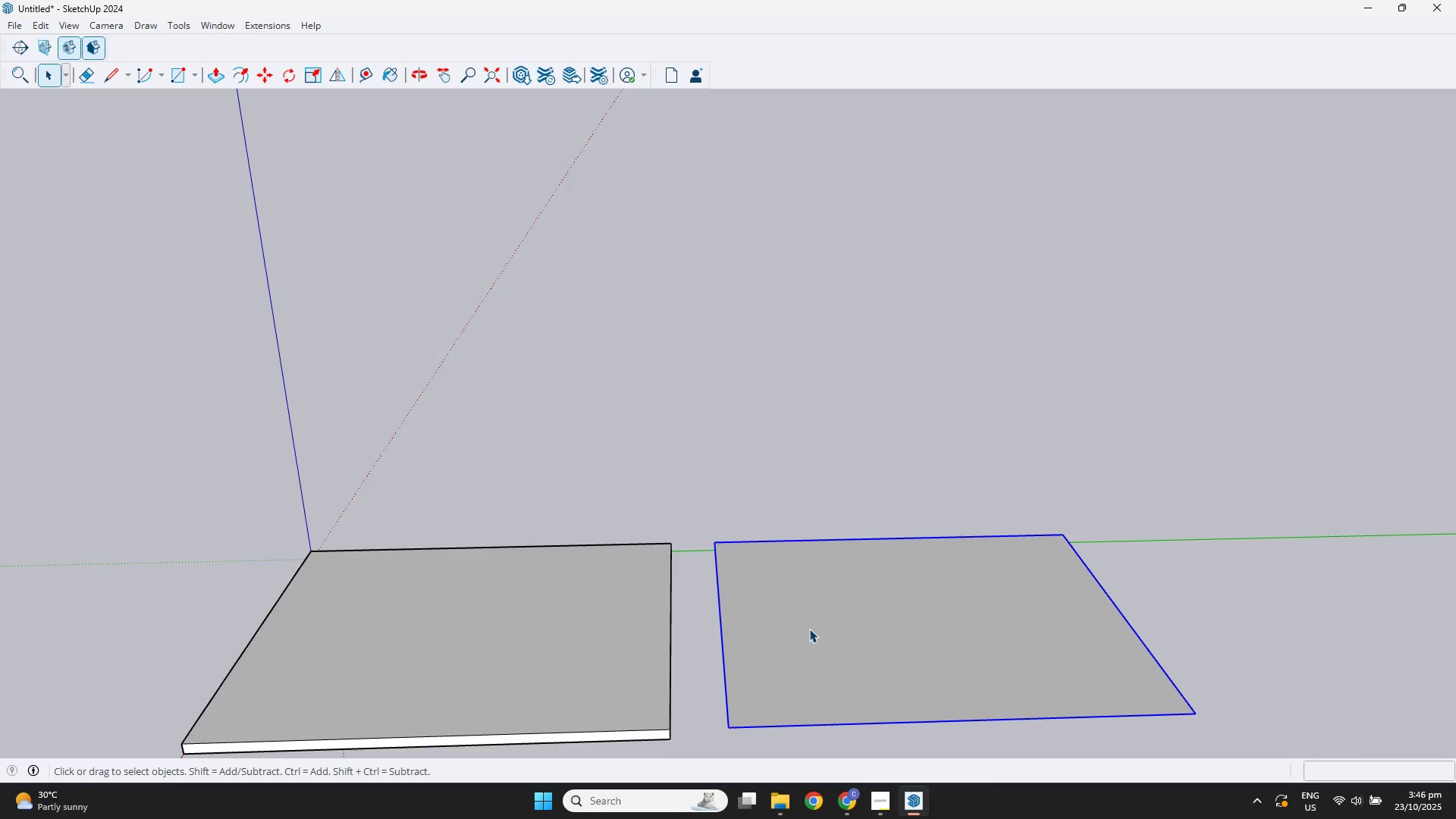 
double_click([809, 629])
 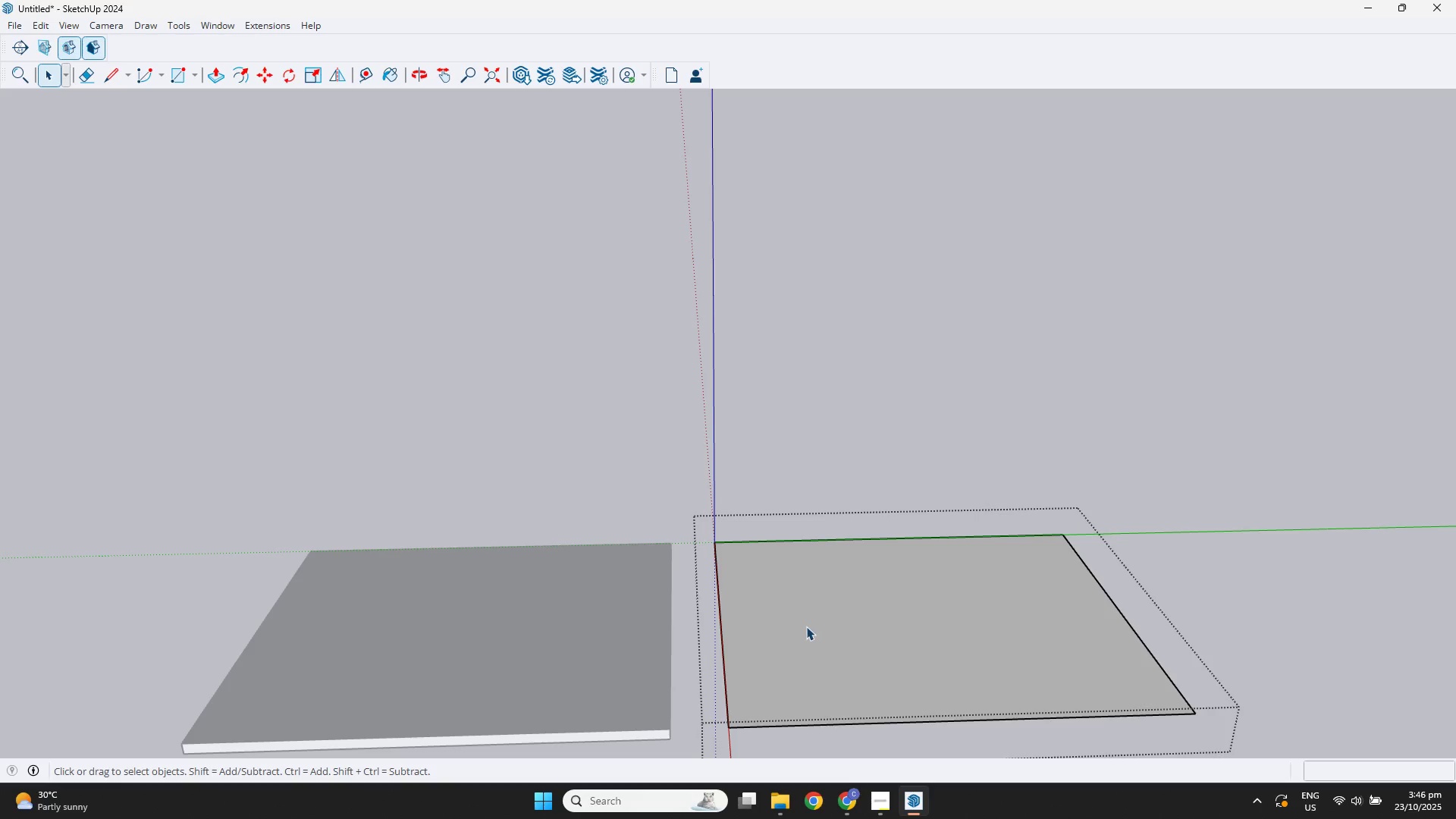 
key(F)
 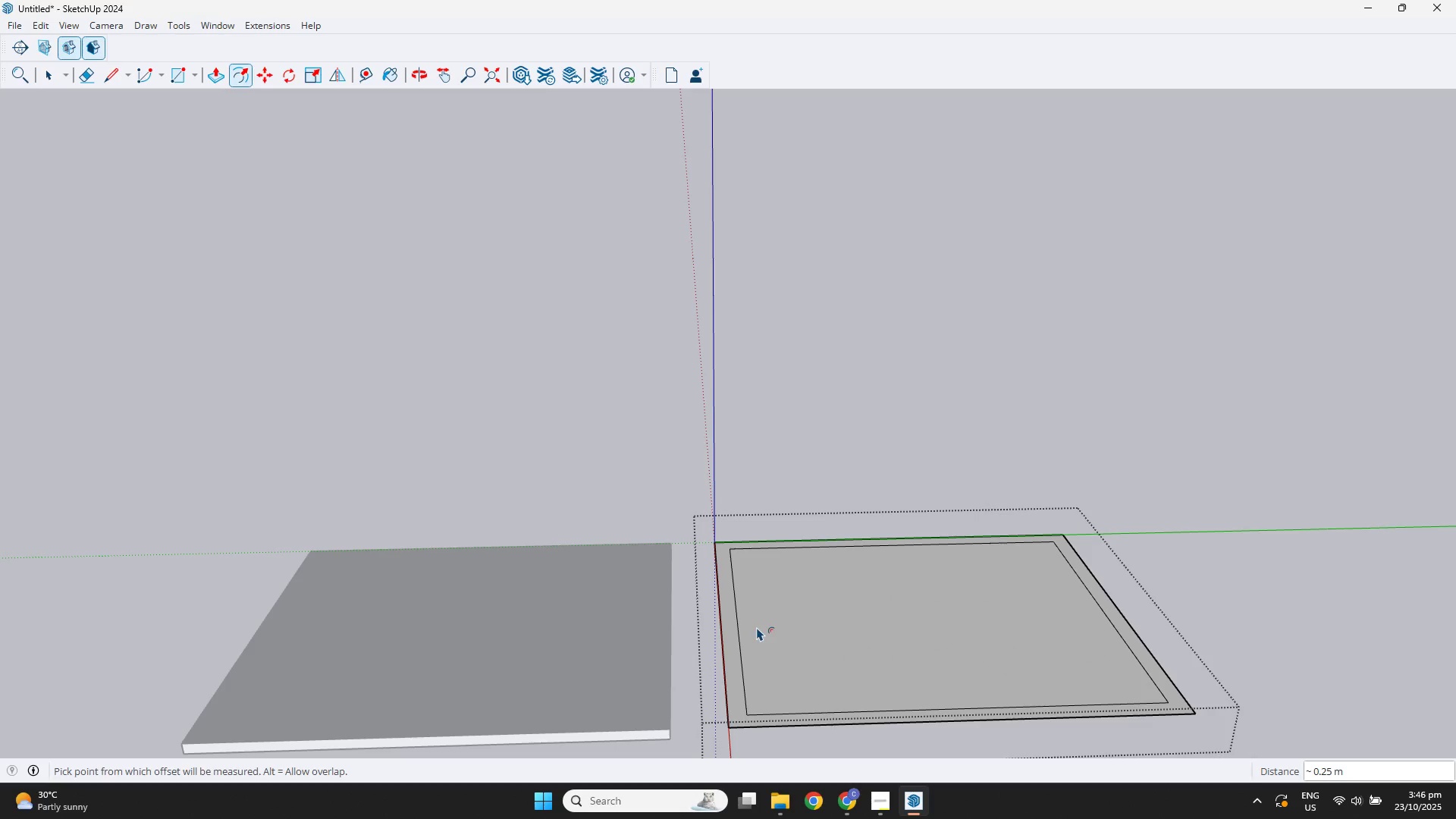 
key(NumpadDecimal)
 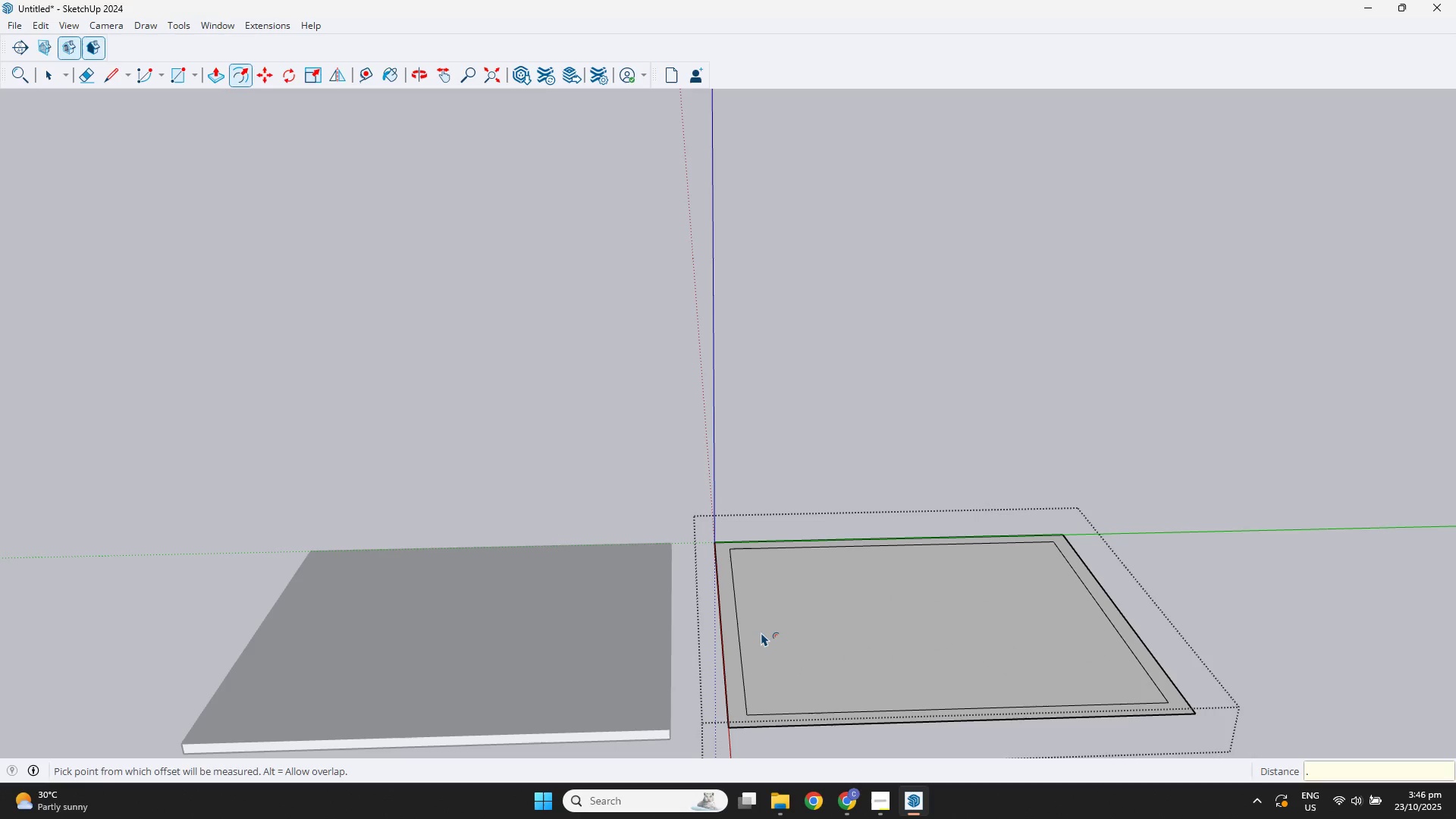 
key(Numpad2)
 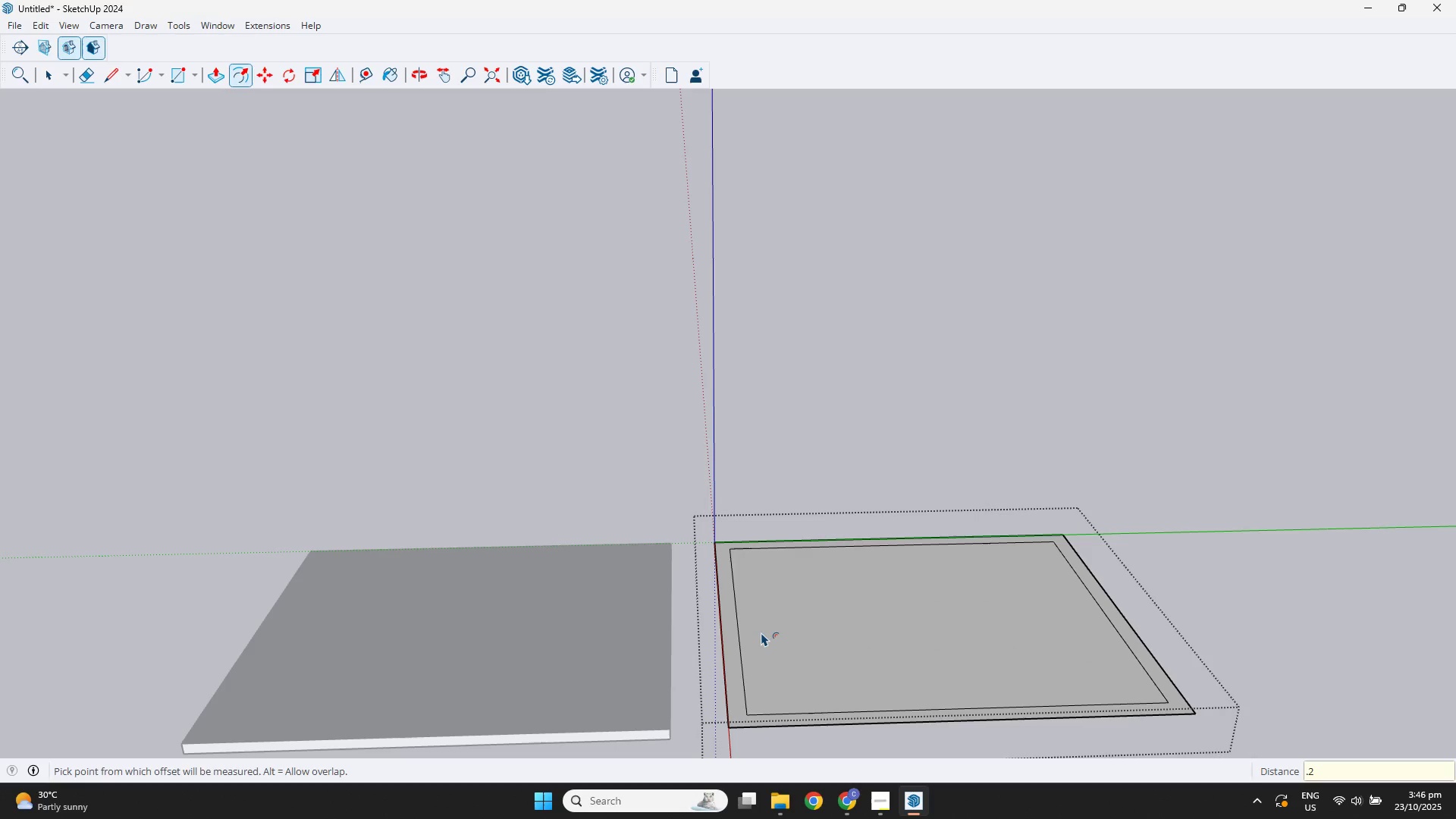 
key(NumpadEnter)
 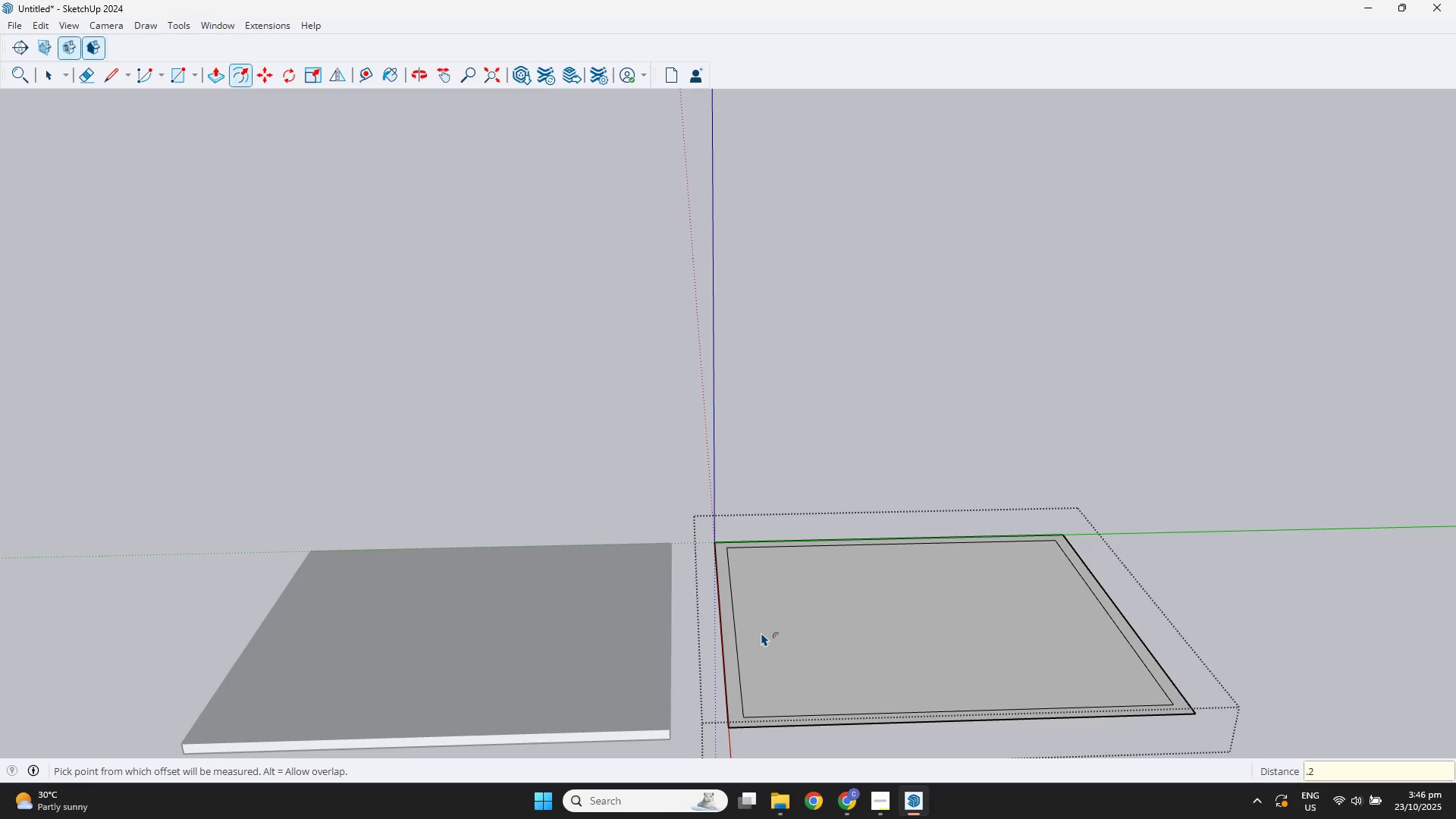 
key(Space)
 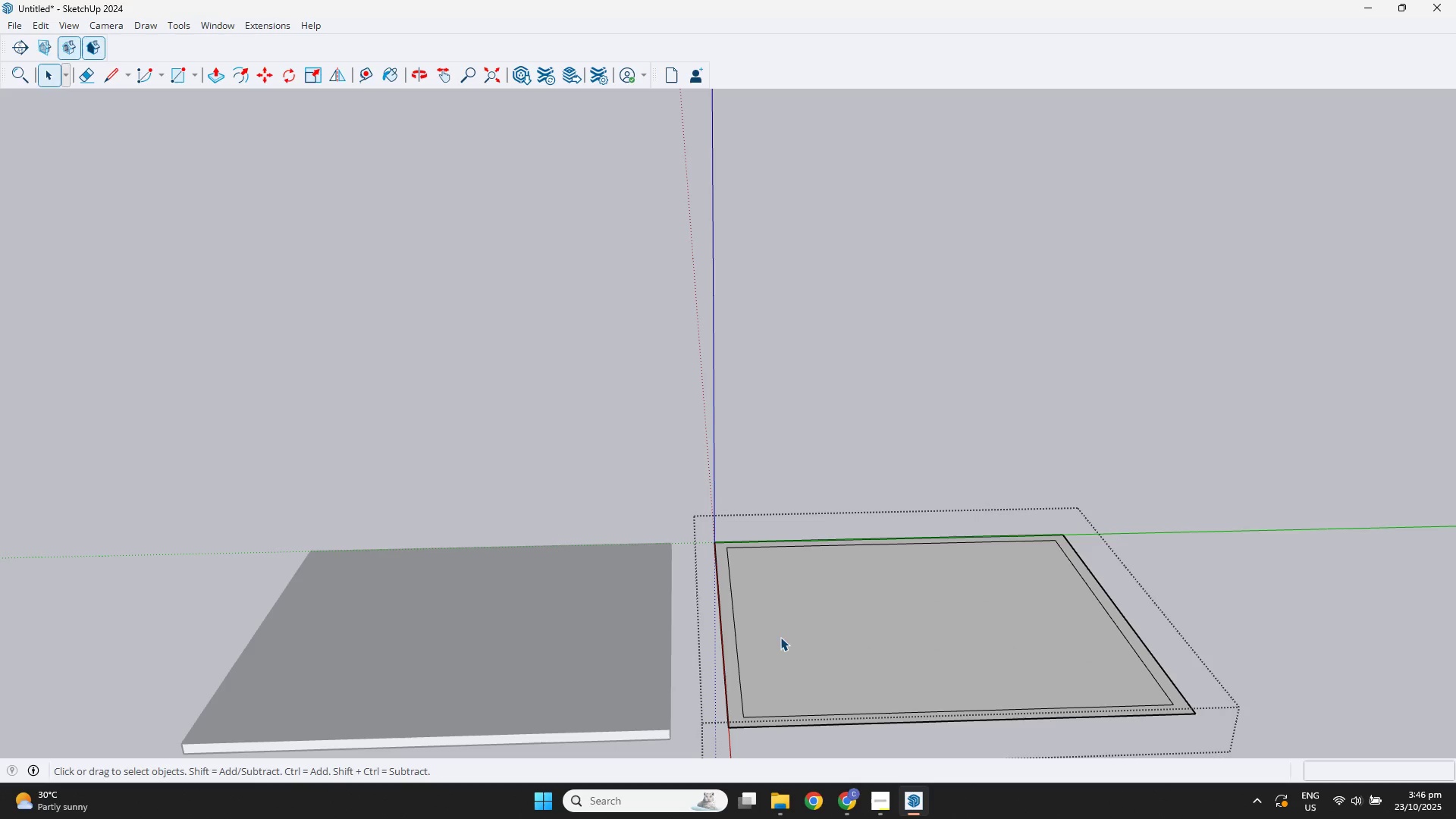 
left_click([780, 637])
 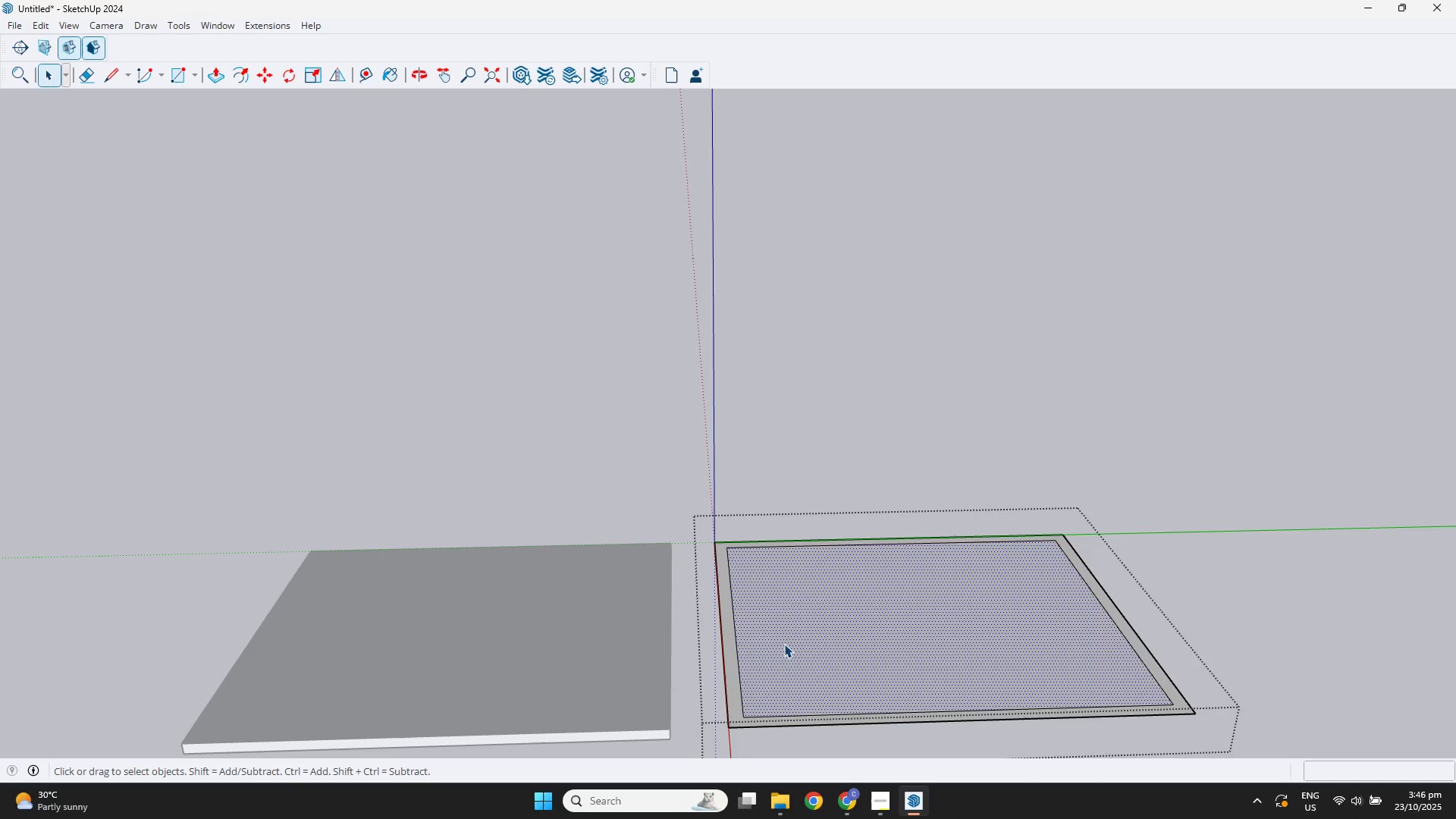 
key(Pause)
 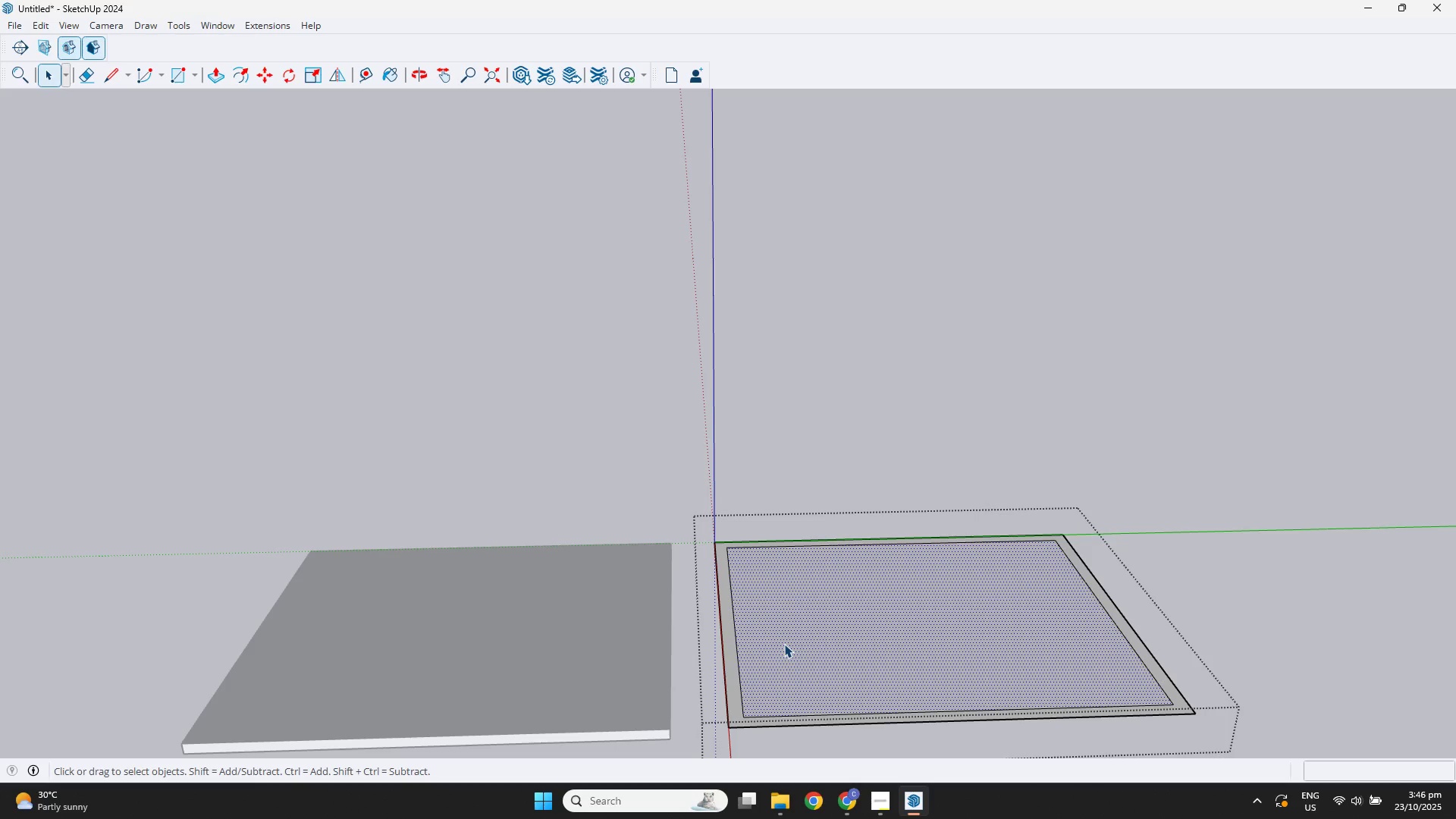 
key(Delete)
 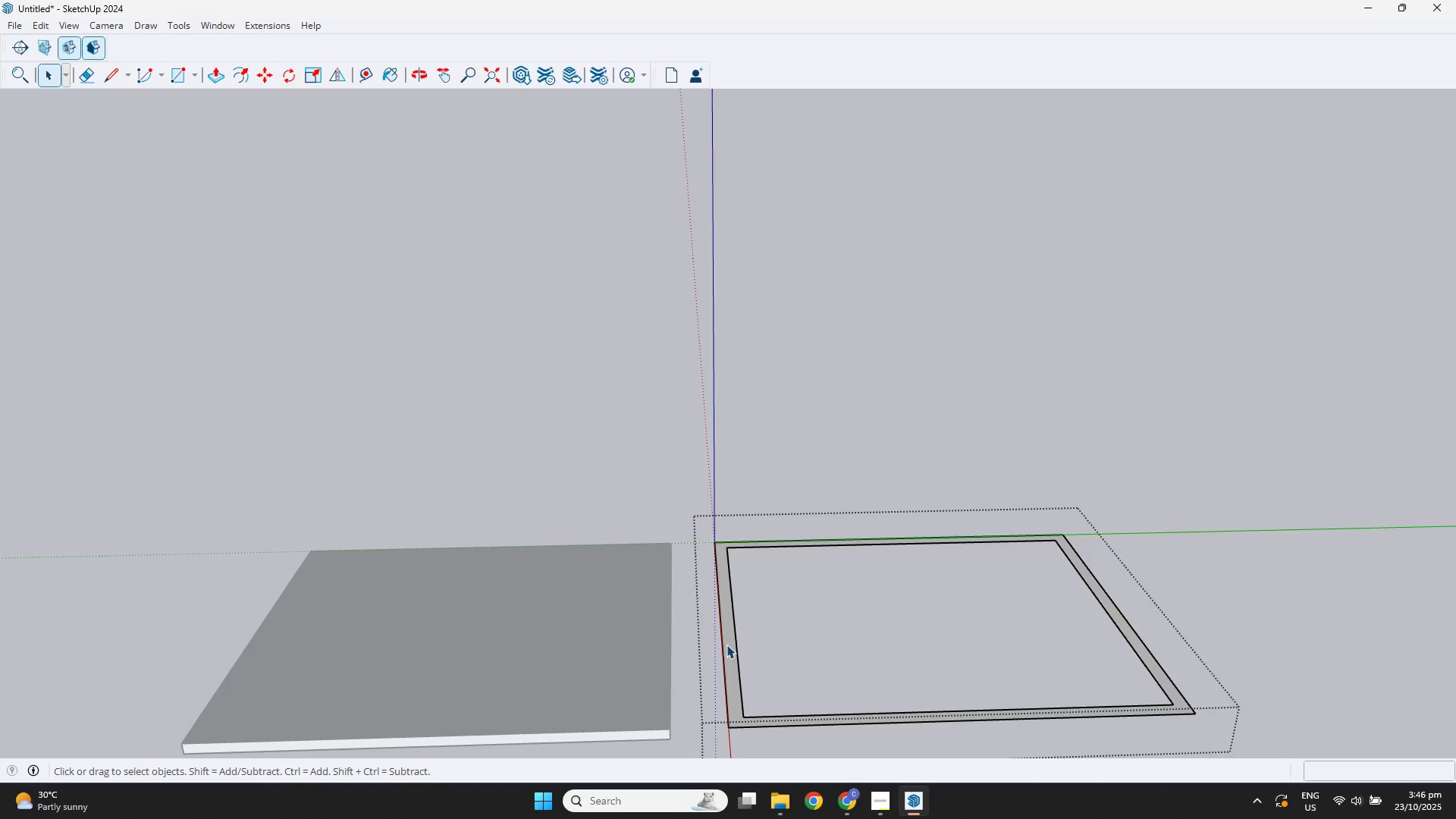 
double_click([726, 645])
 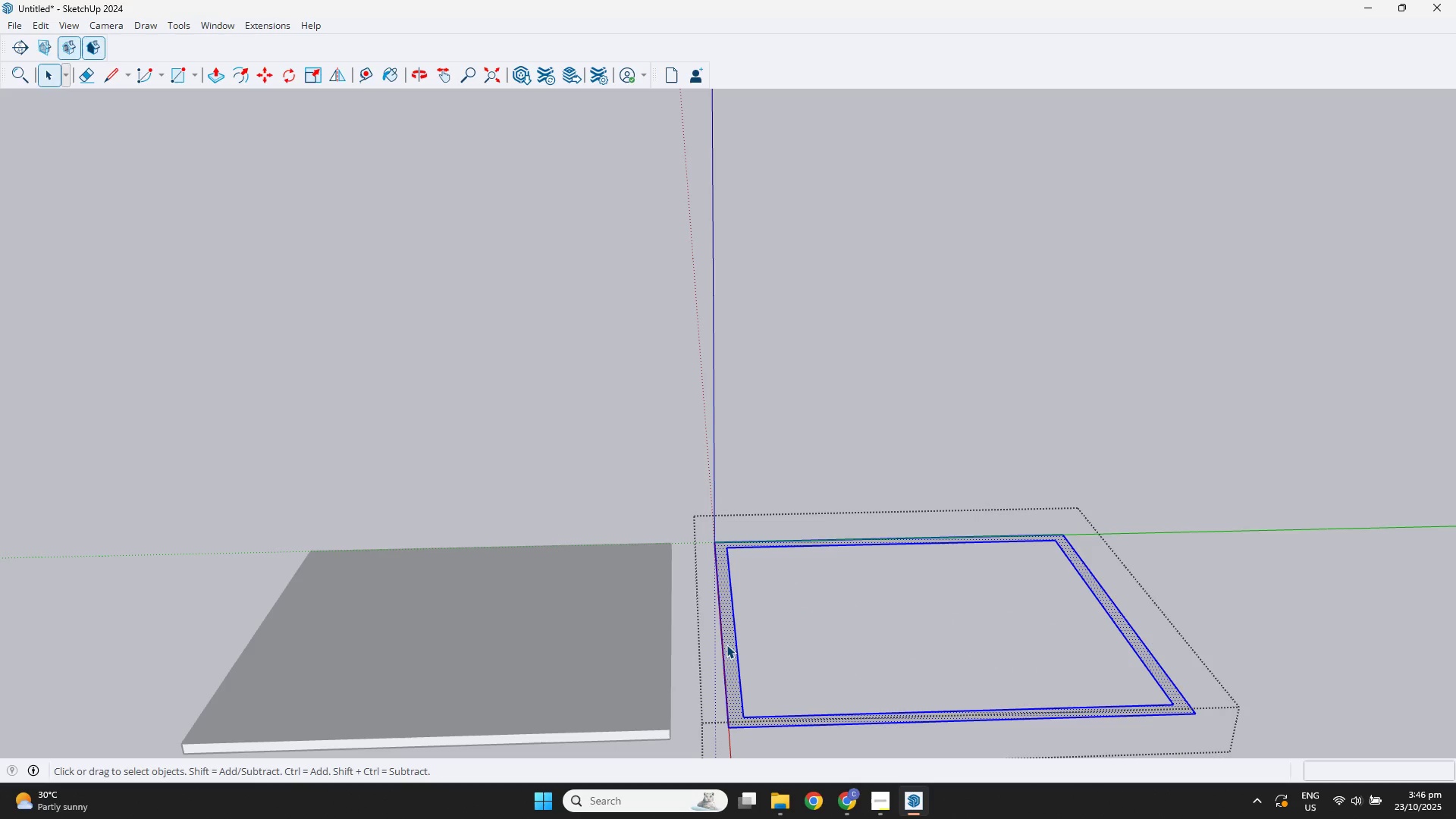 
triple_click([726, 645])
 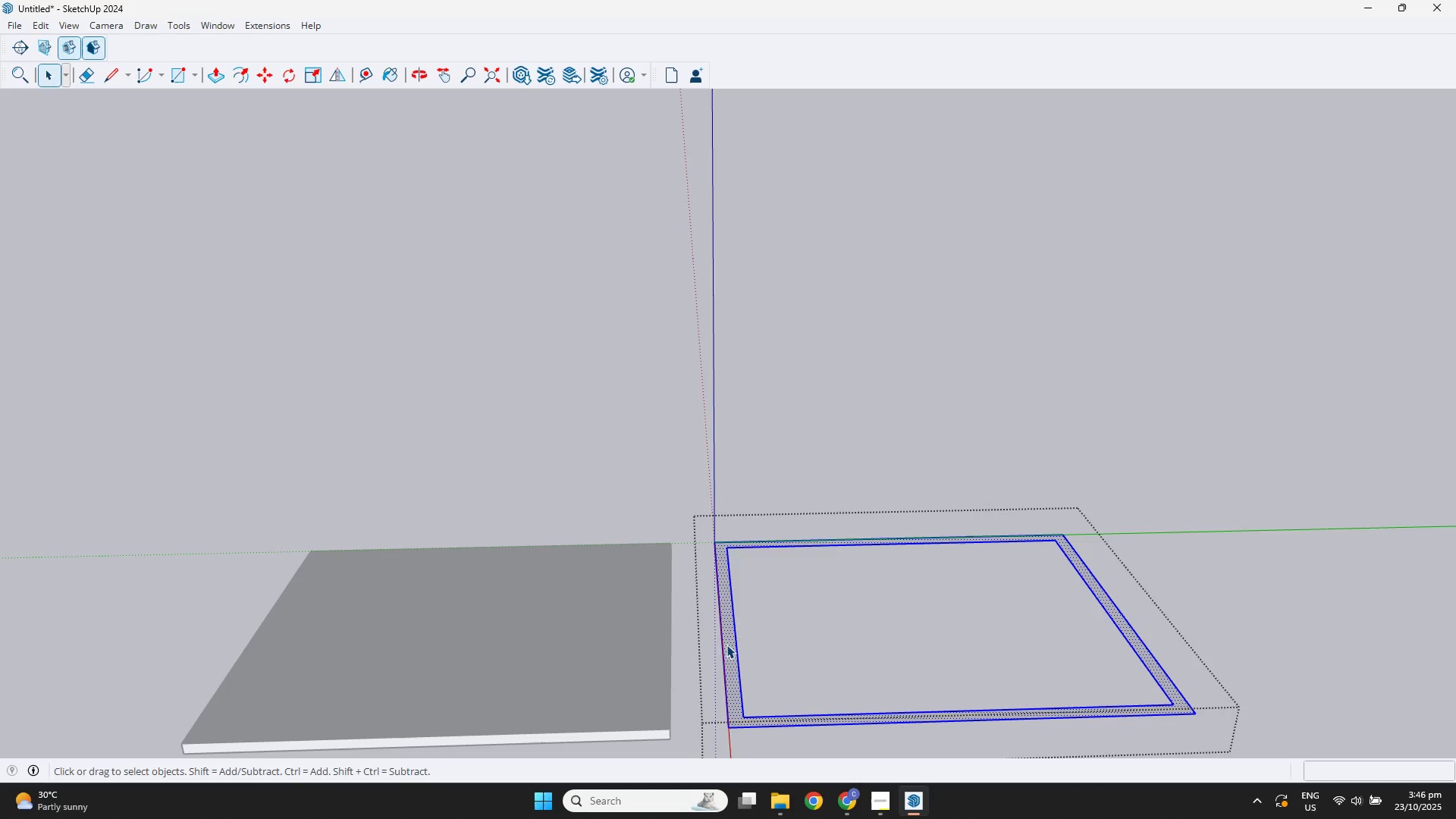 
right_click([726, 645])
 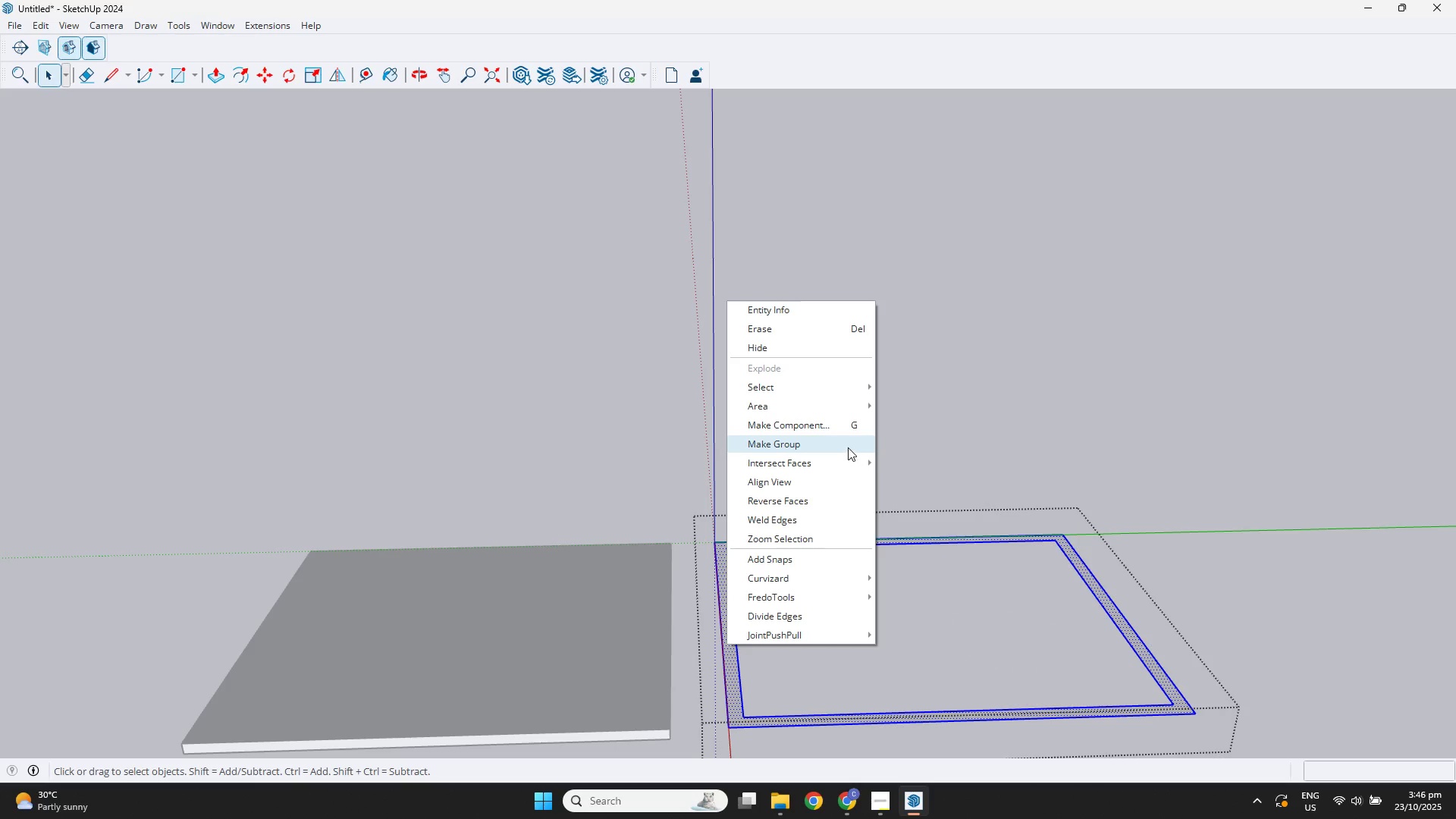 
left_click([845, 445])
 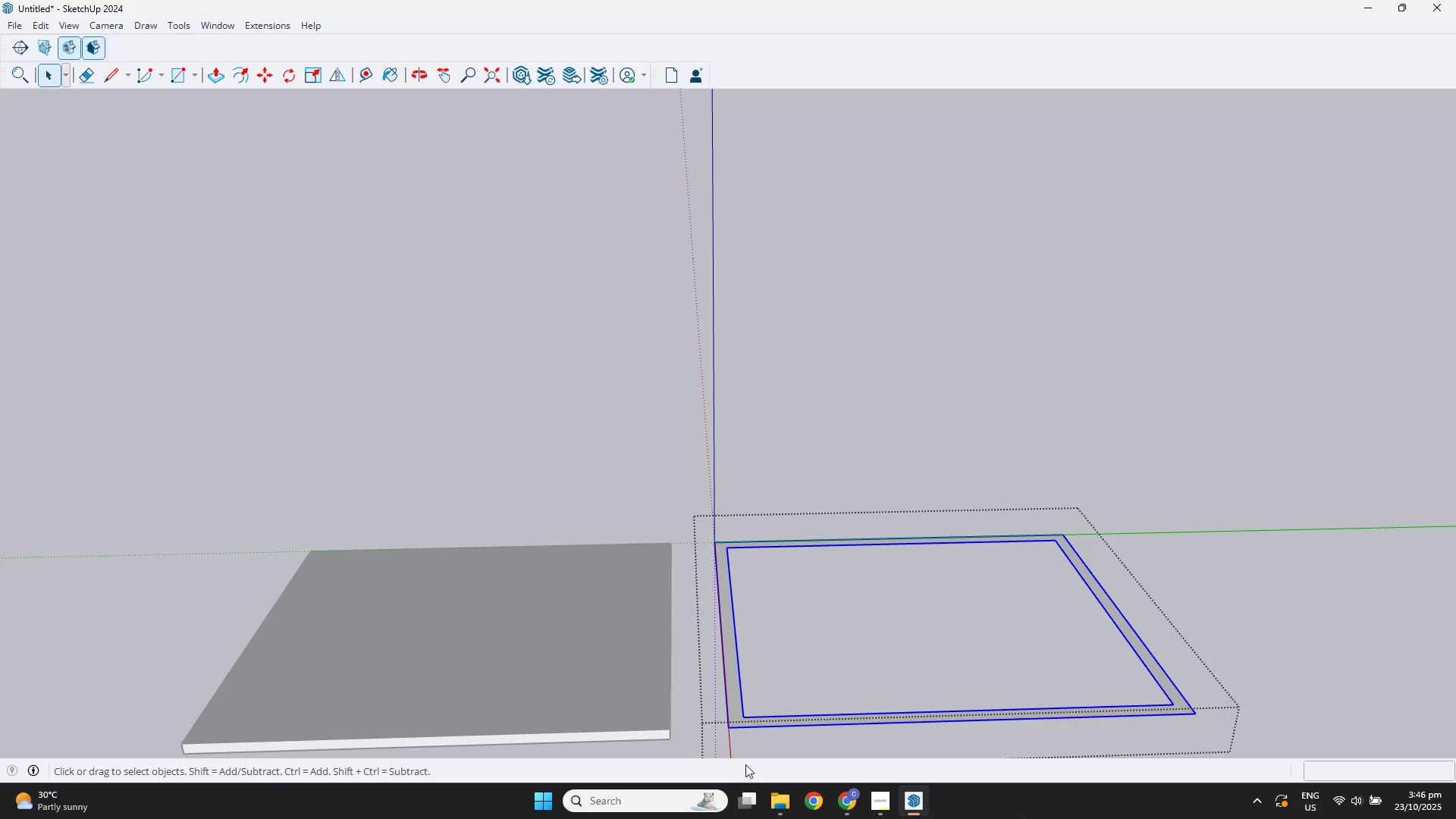 
key(M)
 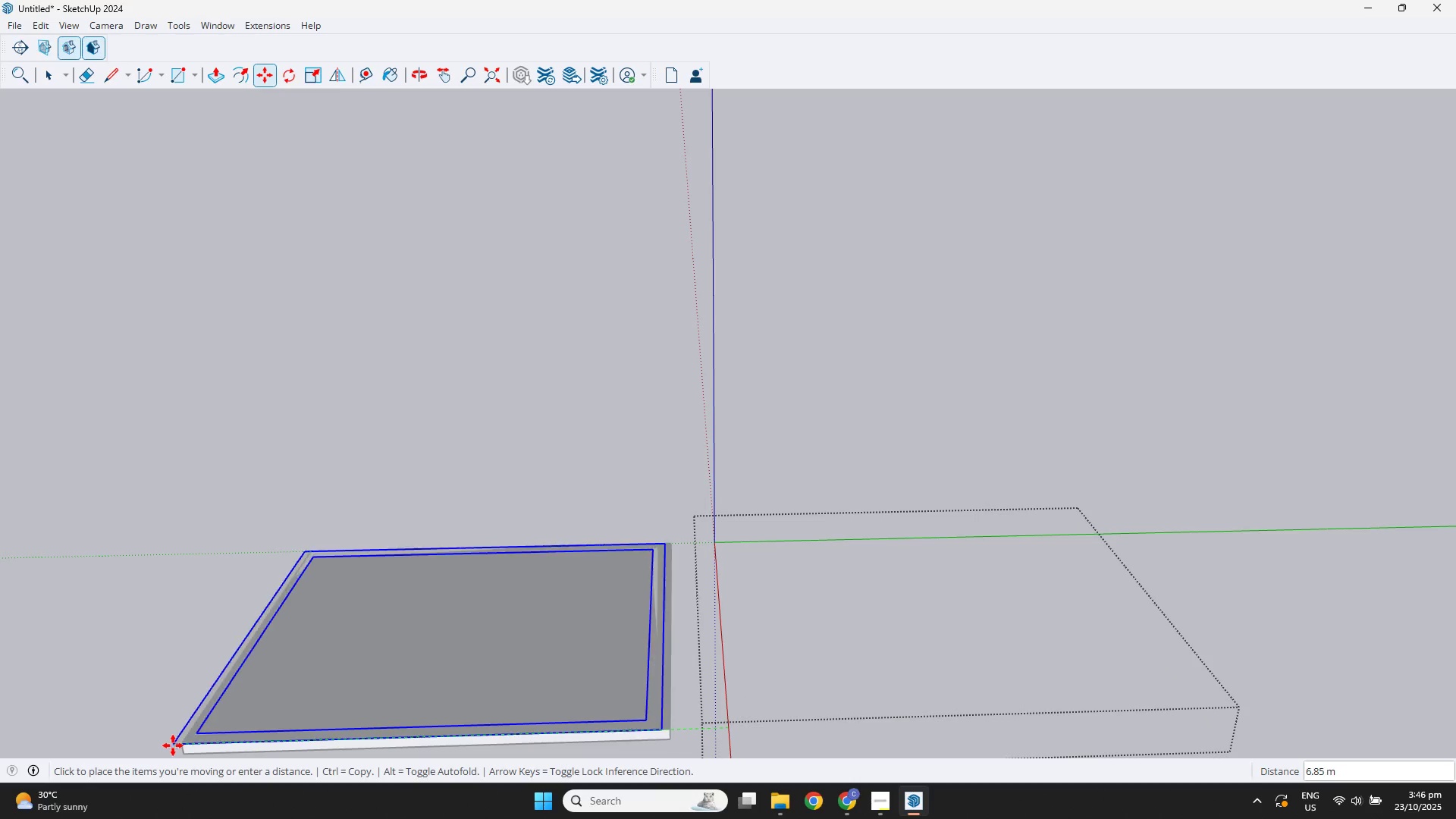 
left_click([185, 744])
 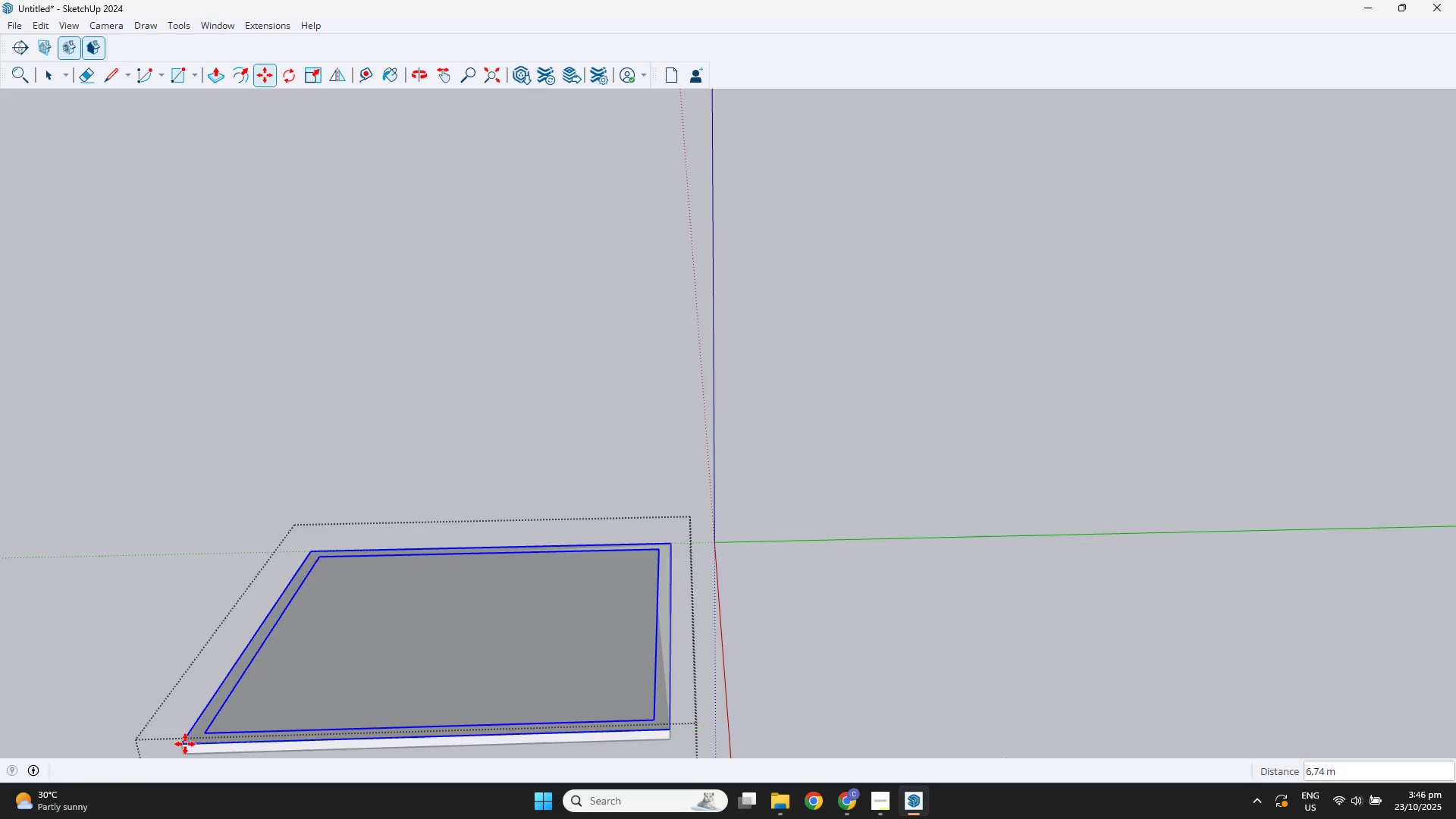 
key(Space)
 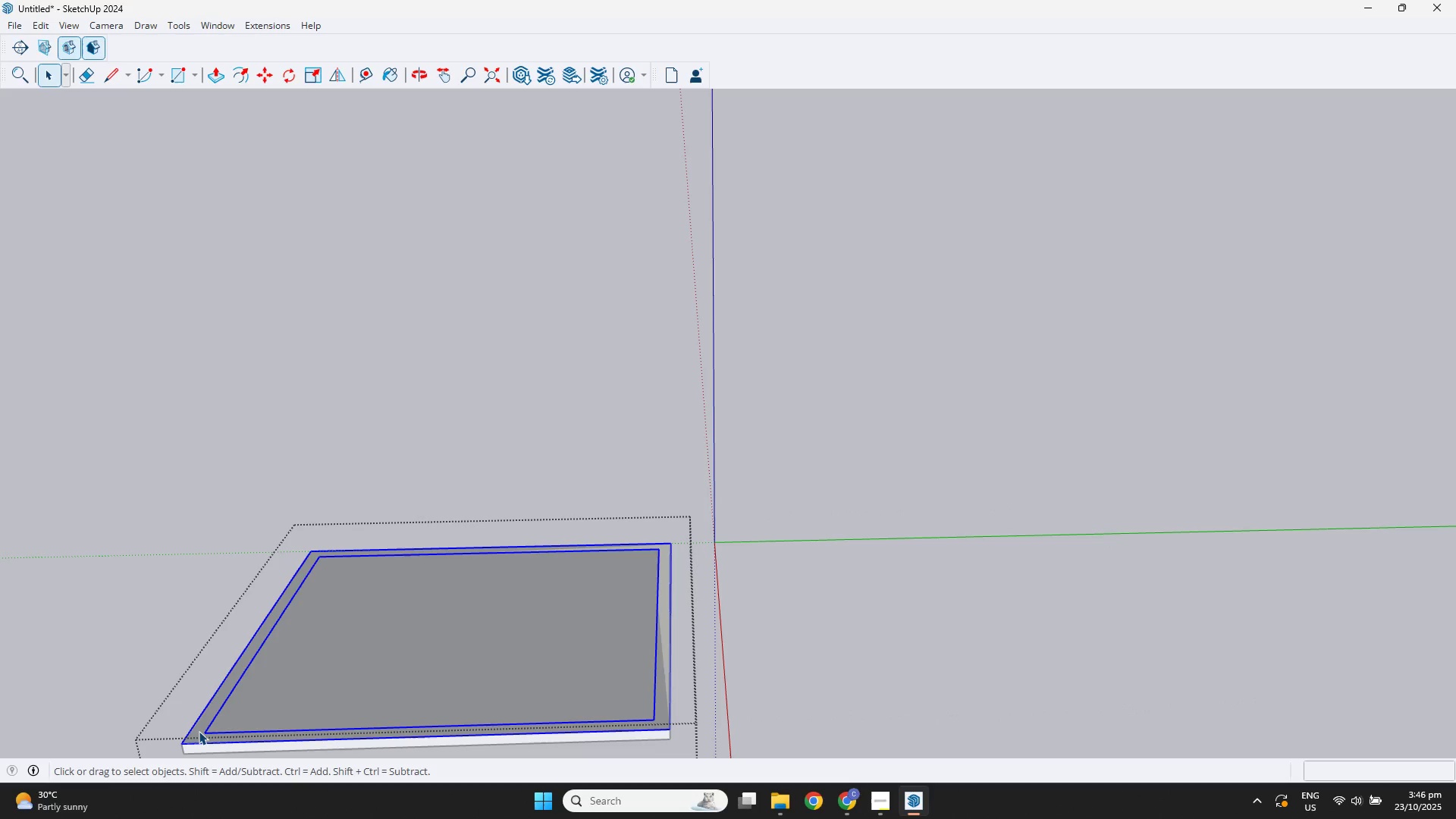 
double_click([199, 731])
 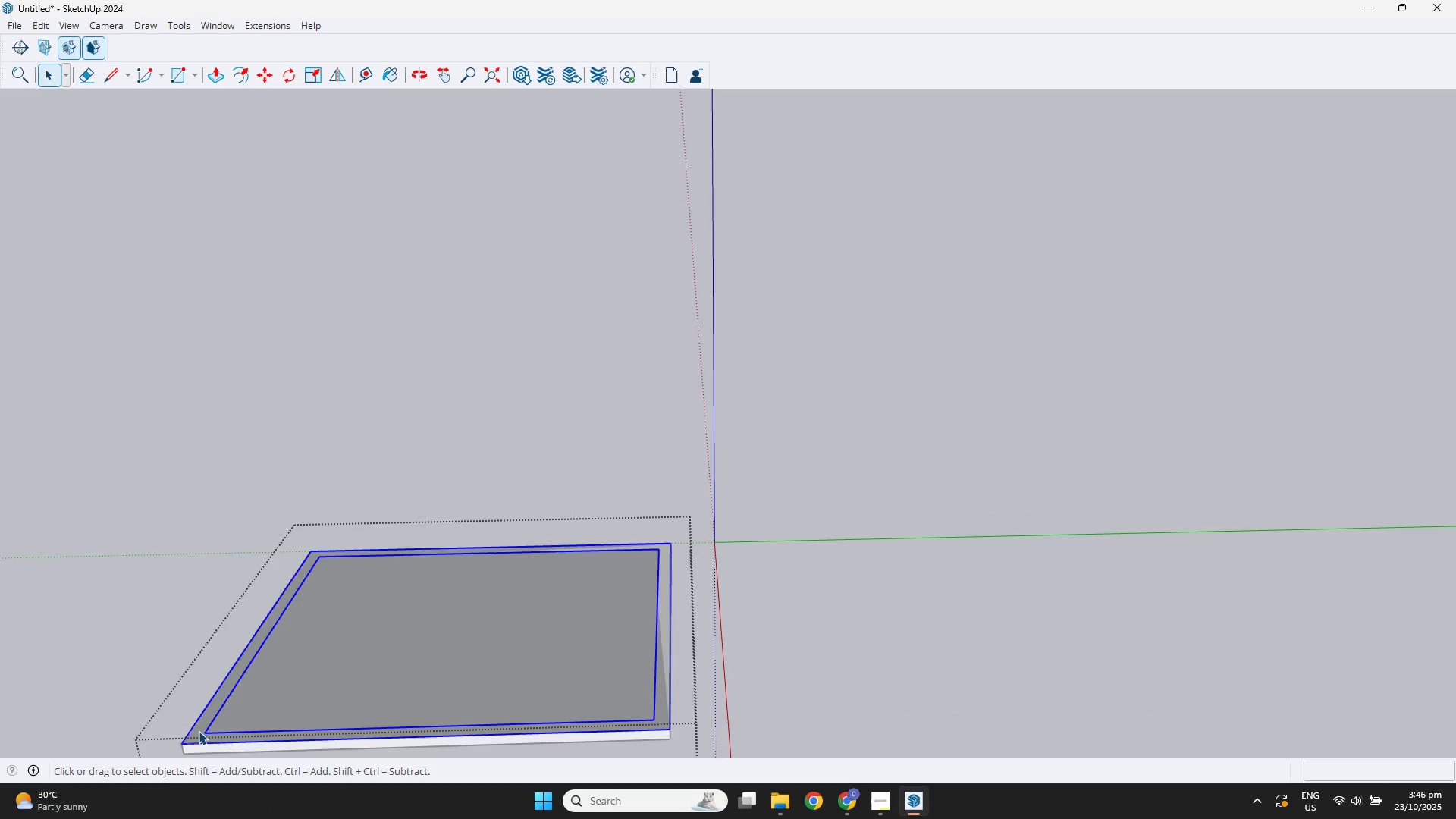 
triple_click([199, 731])
 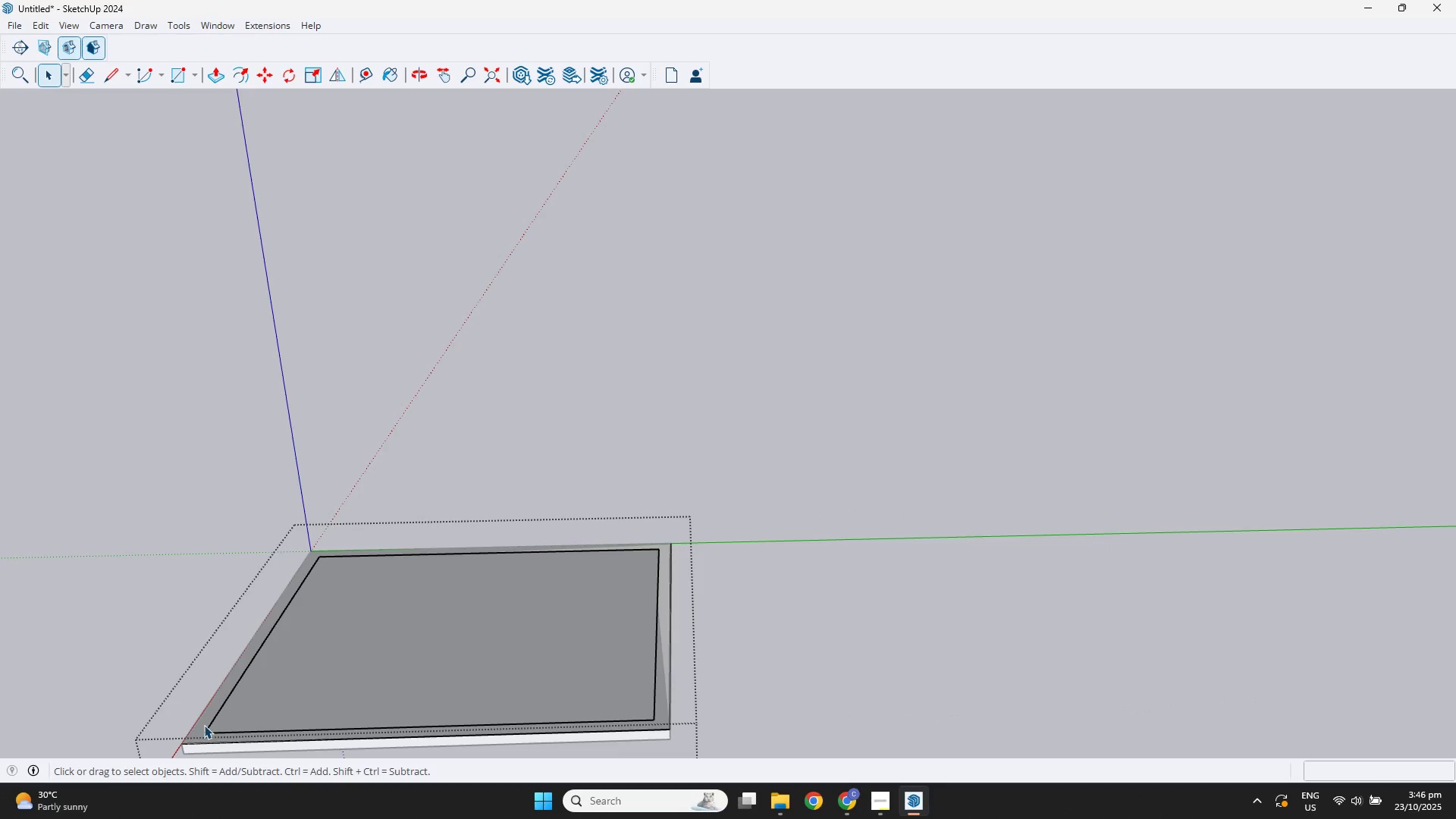 
triple_click([204, 725])
 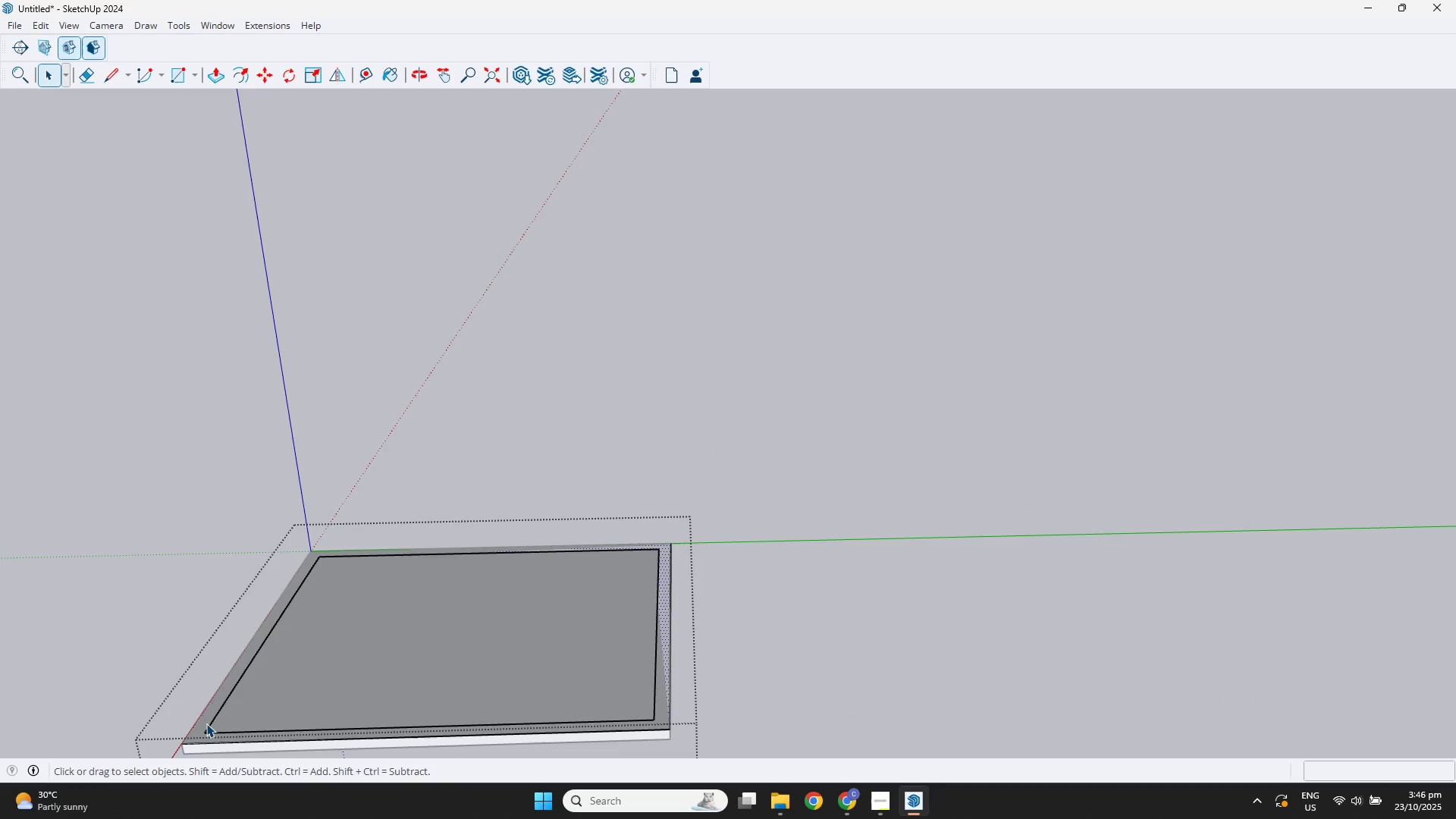 
double_click([206, 723])
 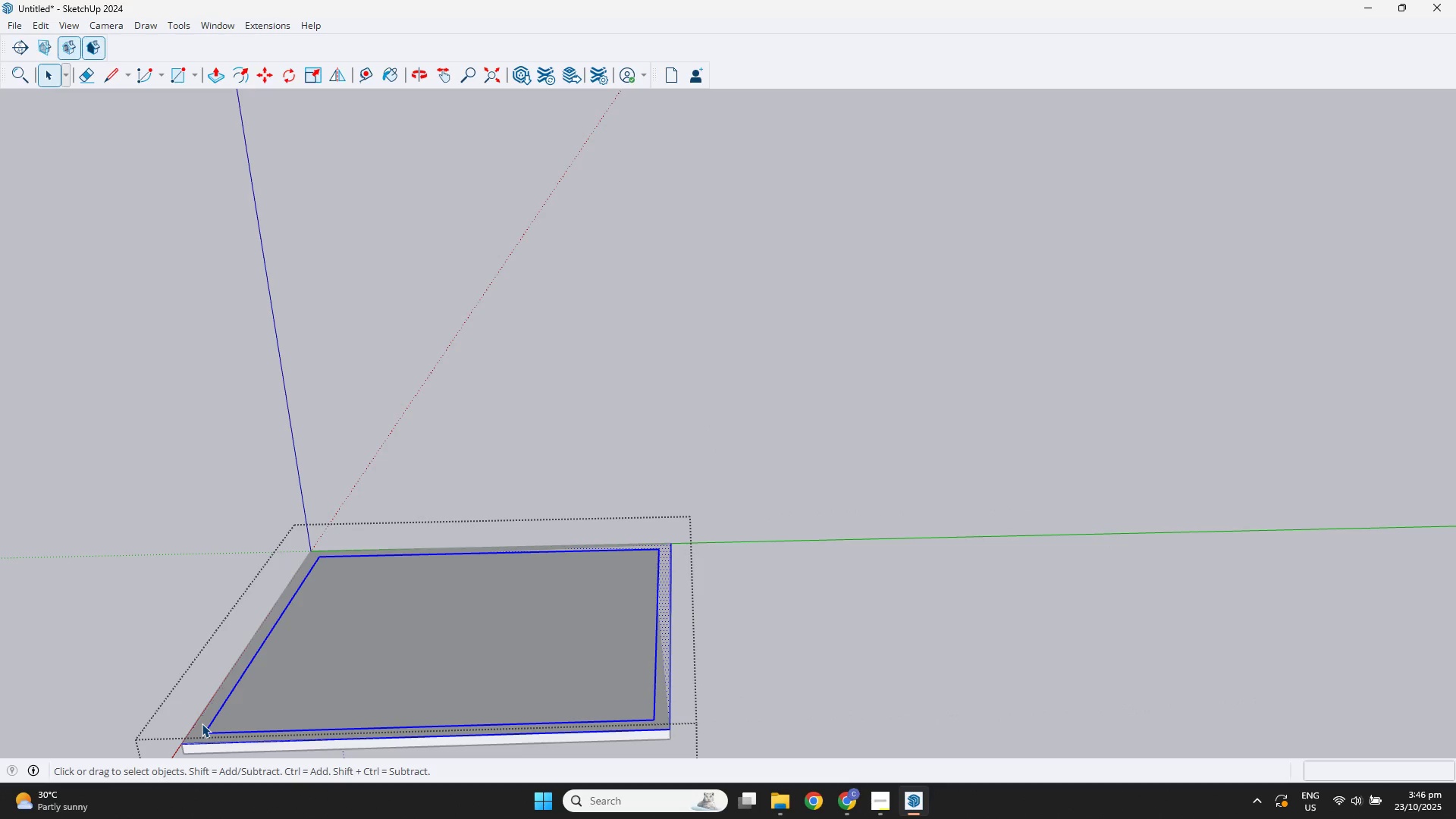 
key(P)
 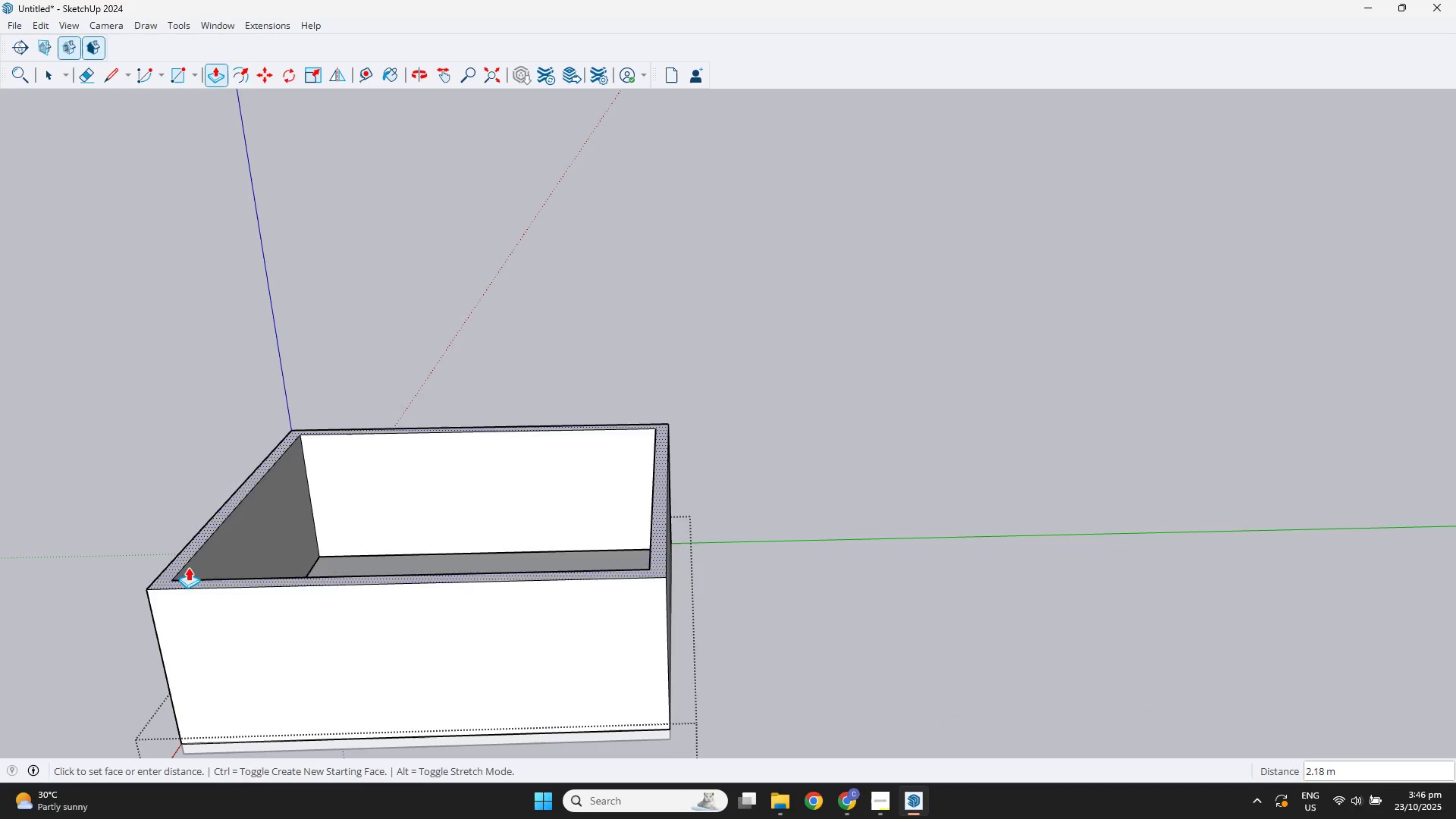 
key(Control+ControlLeft)
 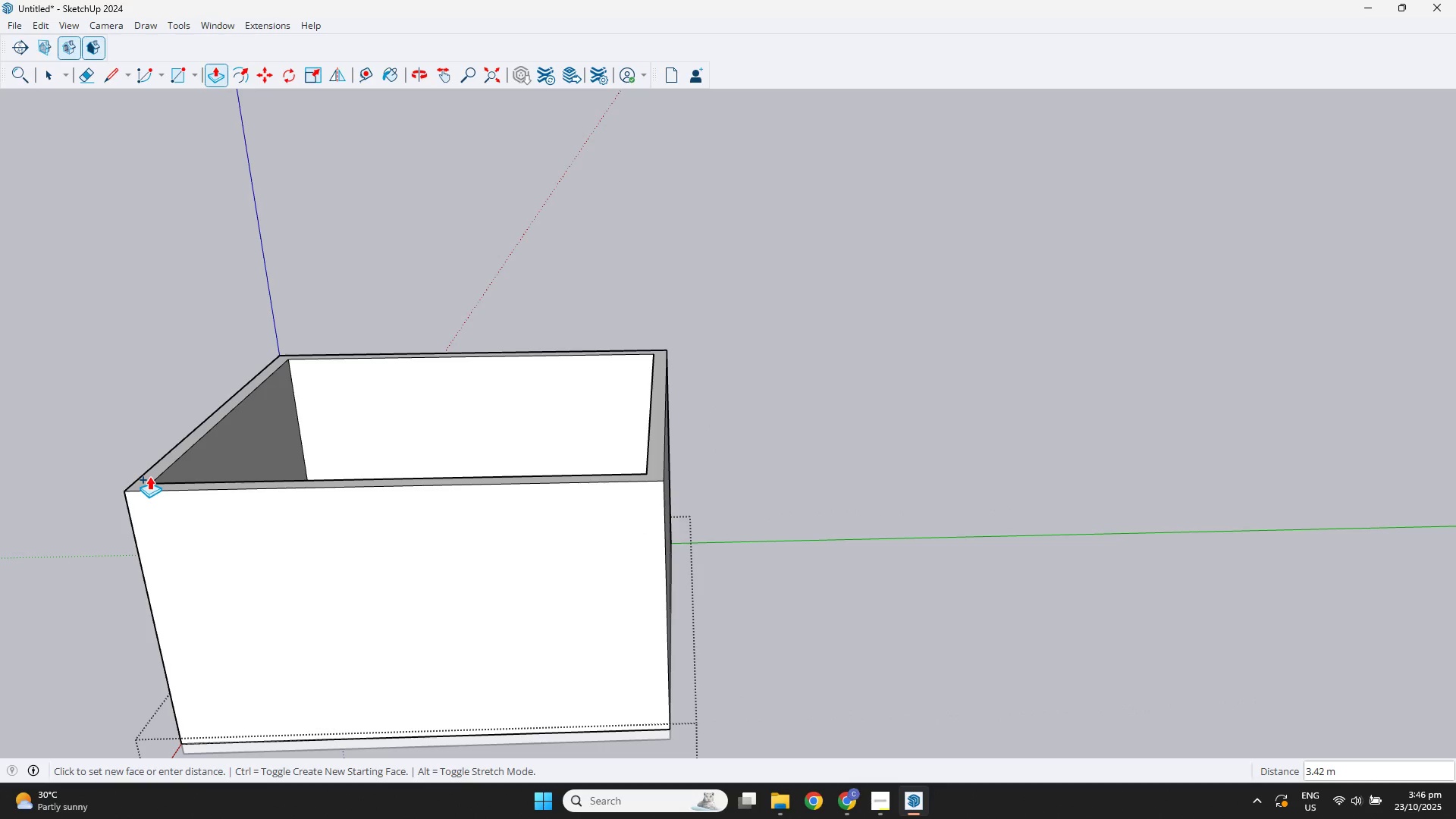 
key(Numpad3)
 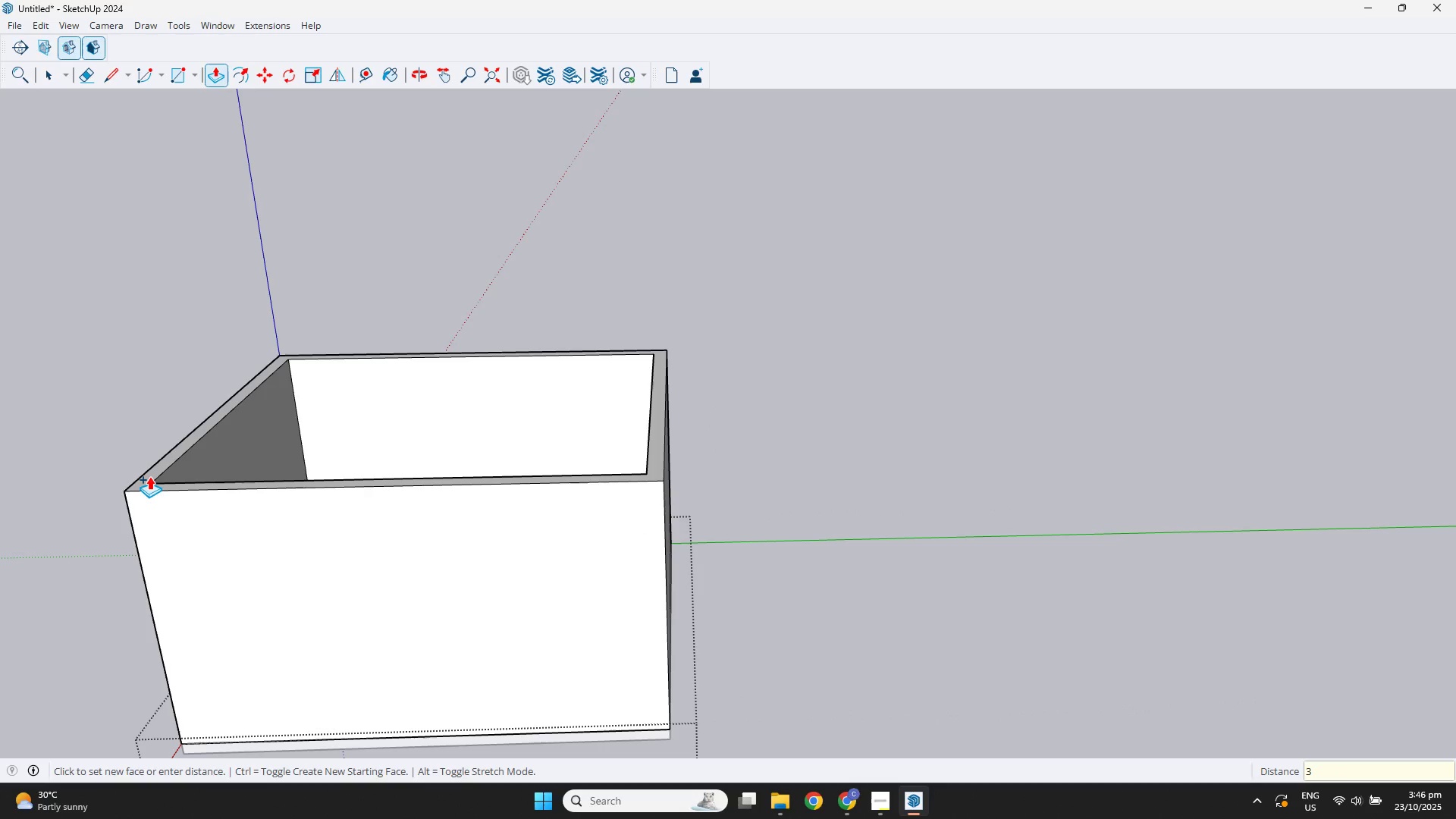 
key(NumpadDecimal)
 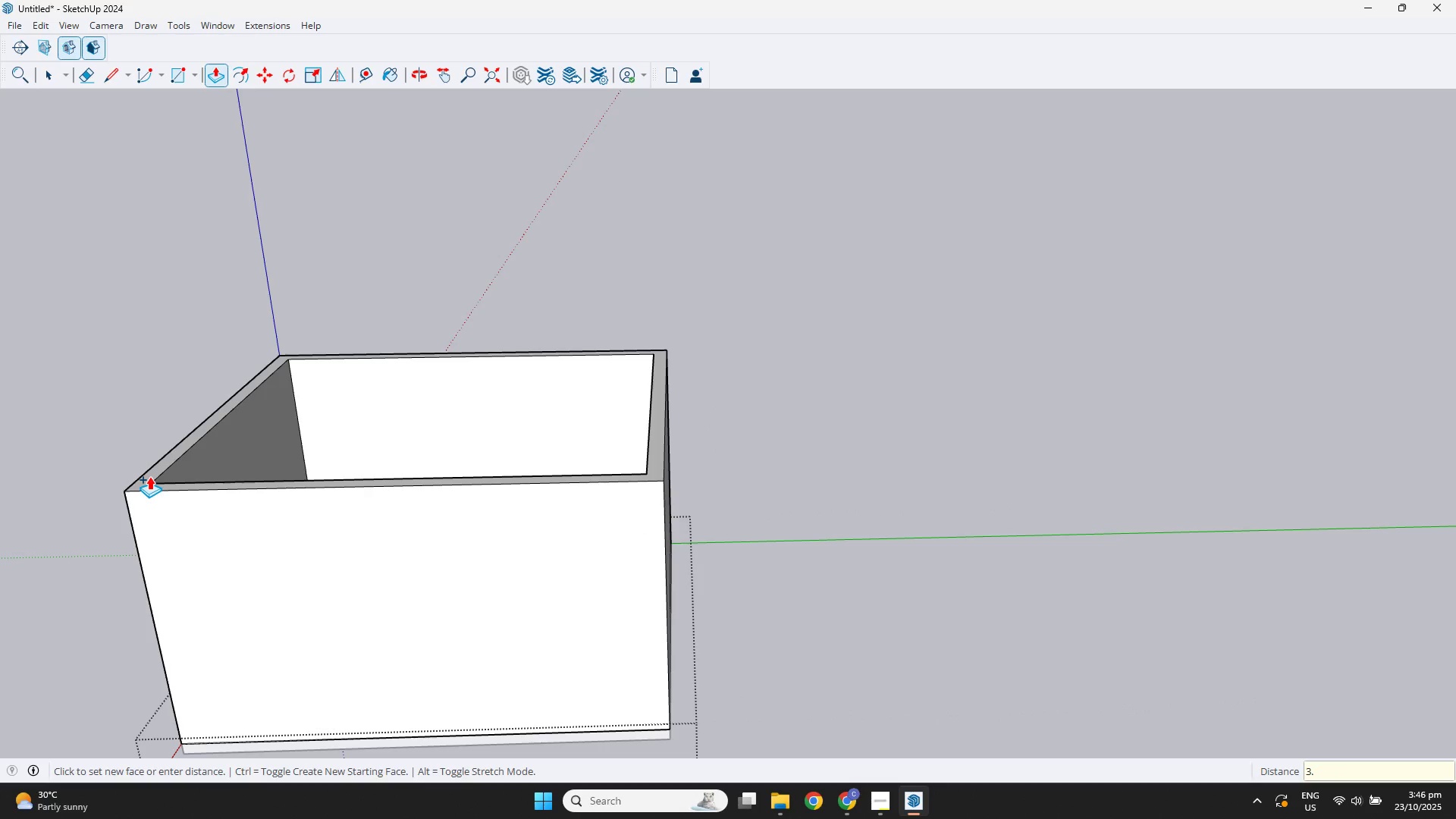 
key(Numpad5)
 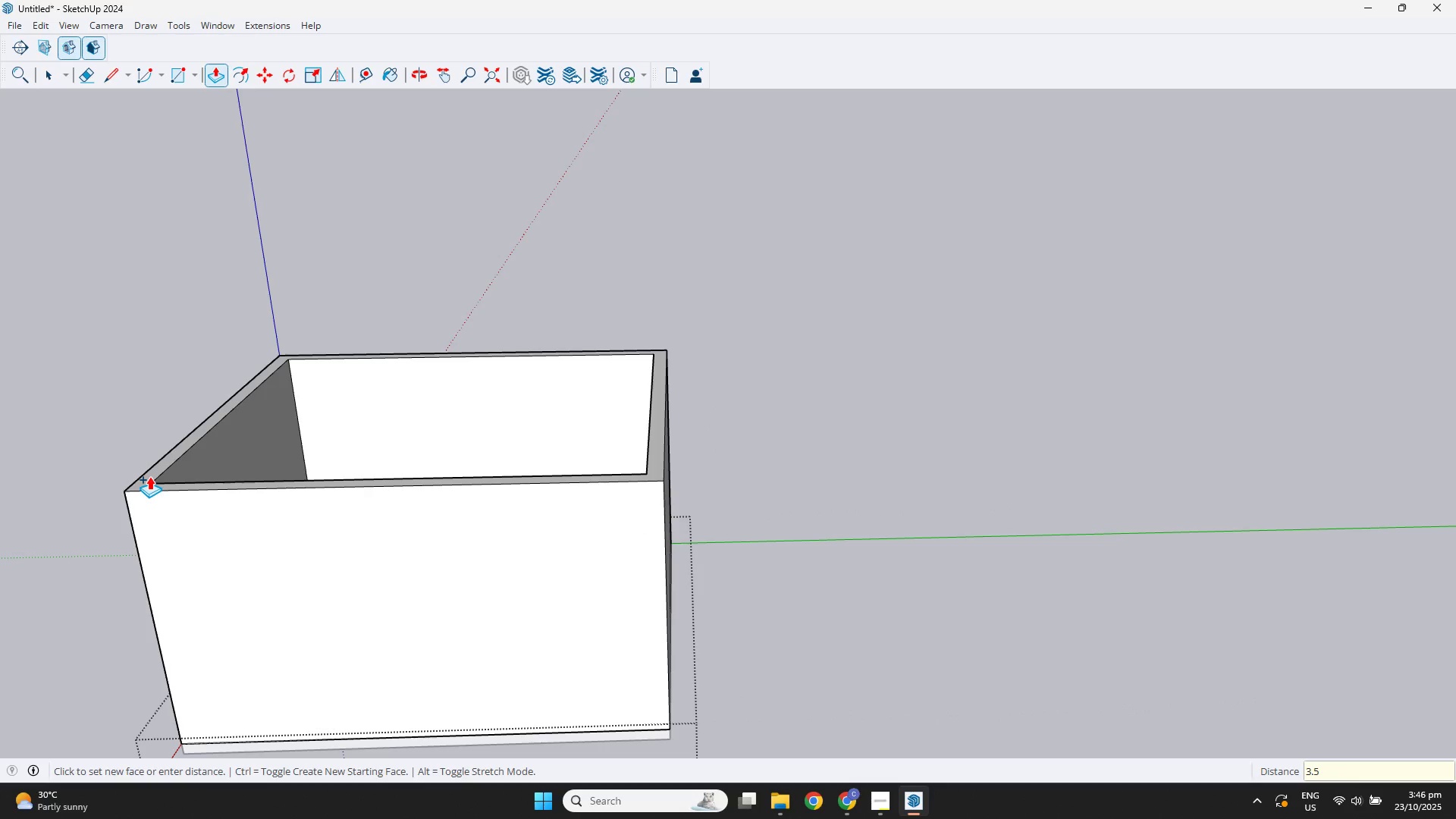 
key(NumpadEnter)
 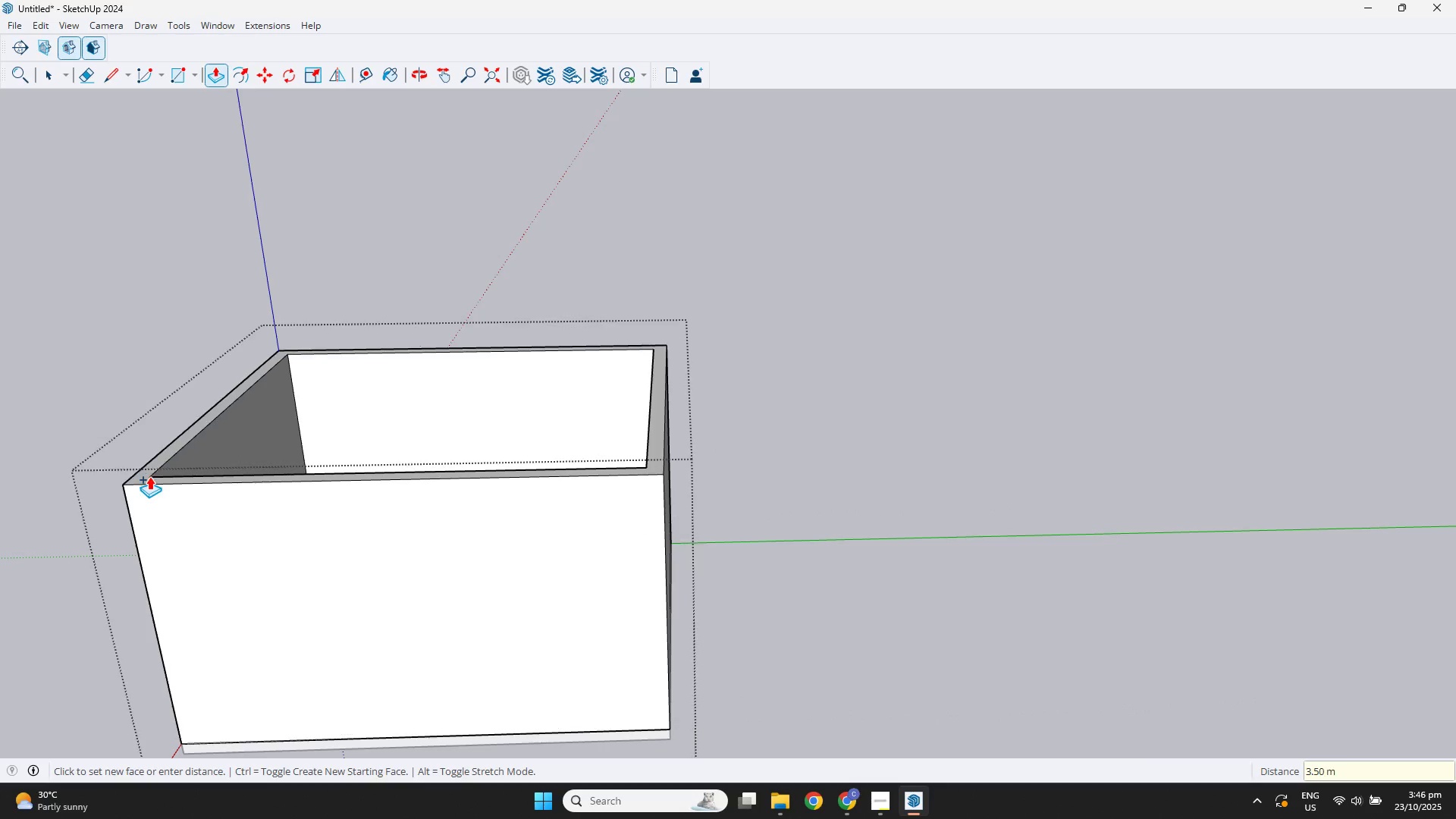 
key(Space)
 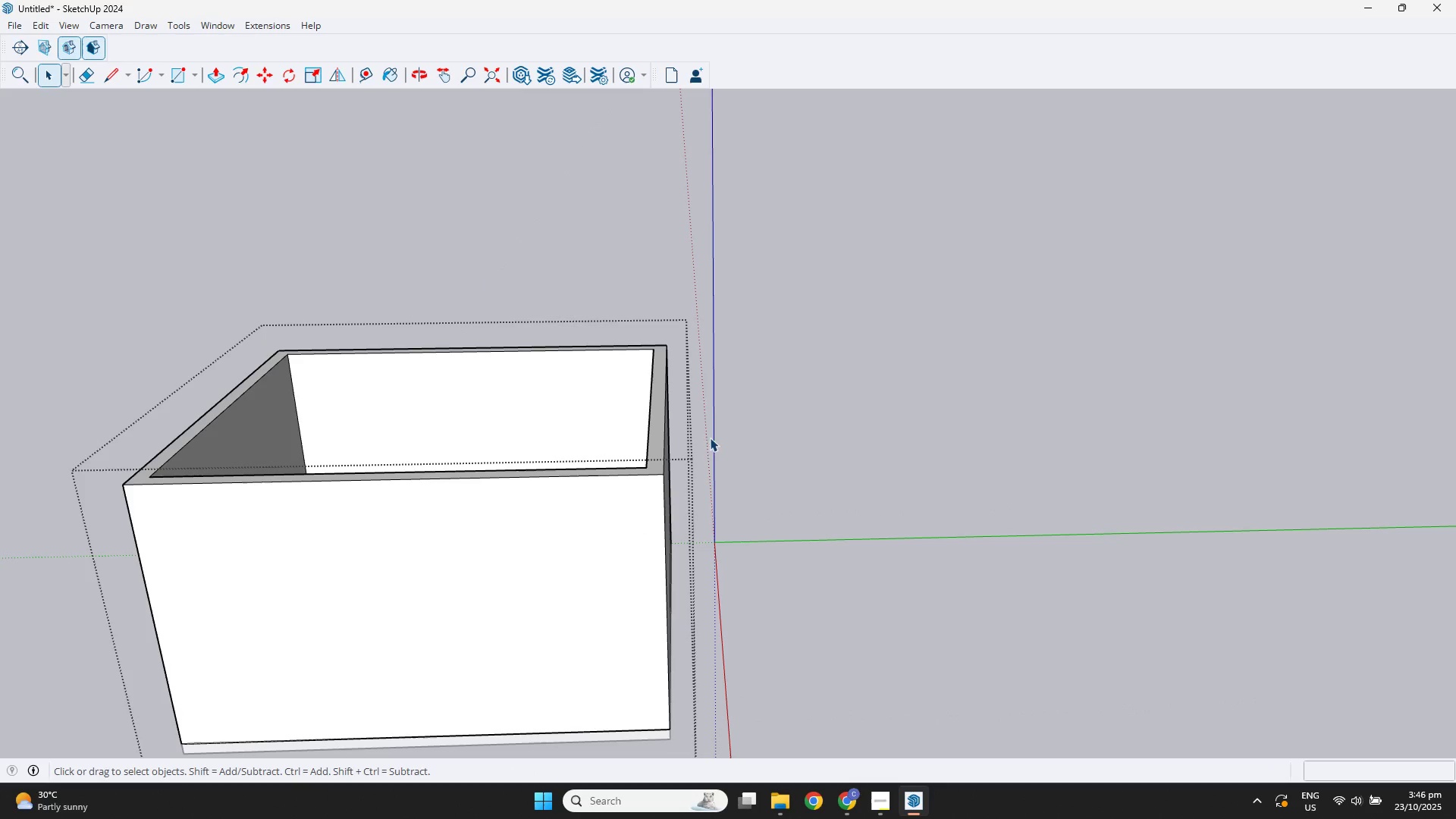 
double_click([867, 340])
 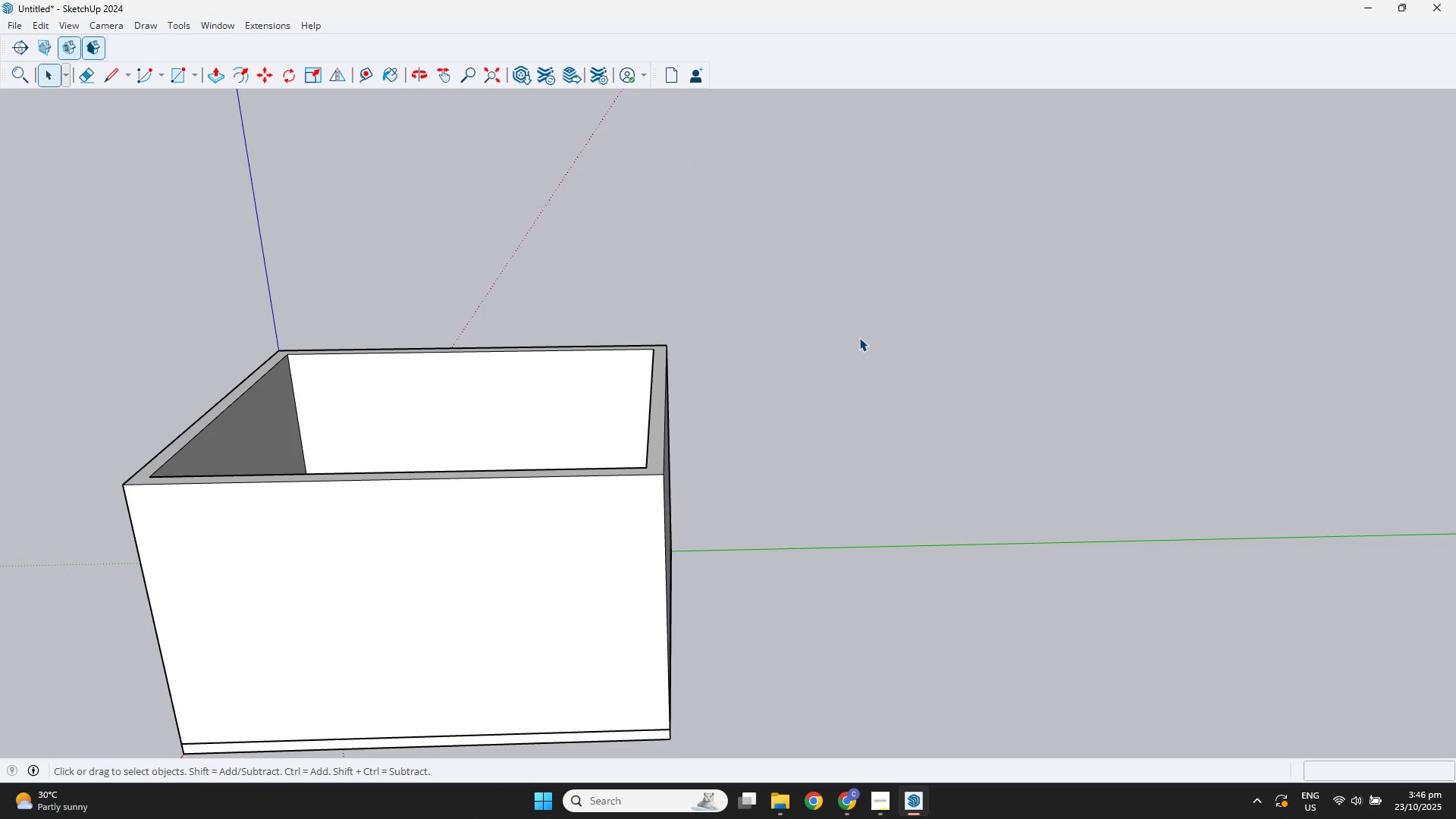 
scroll: coordinate [863, 351], scroll_direction: down, amount: 4.0
 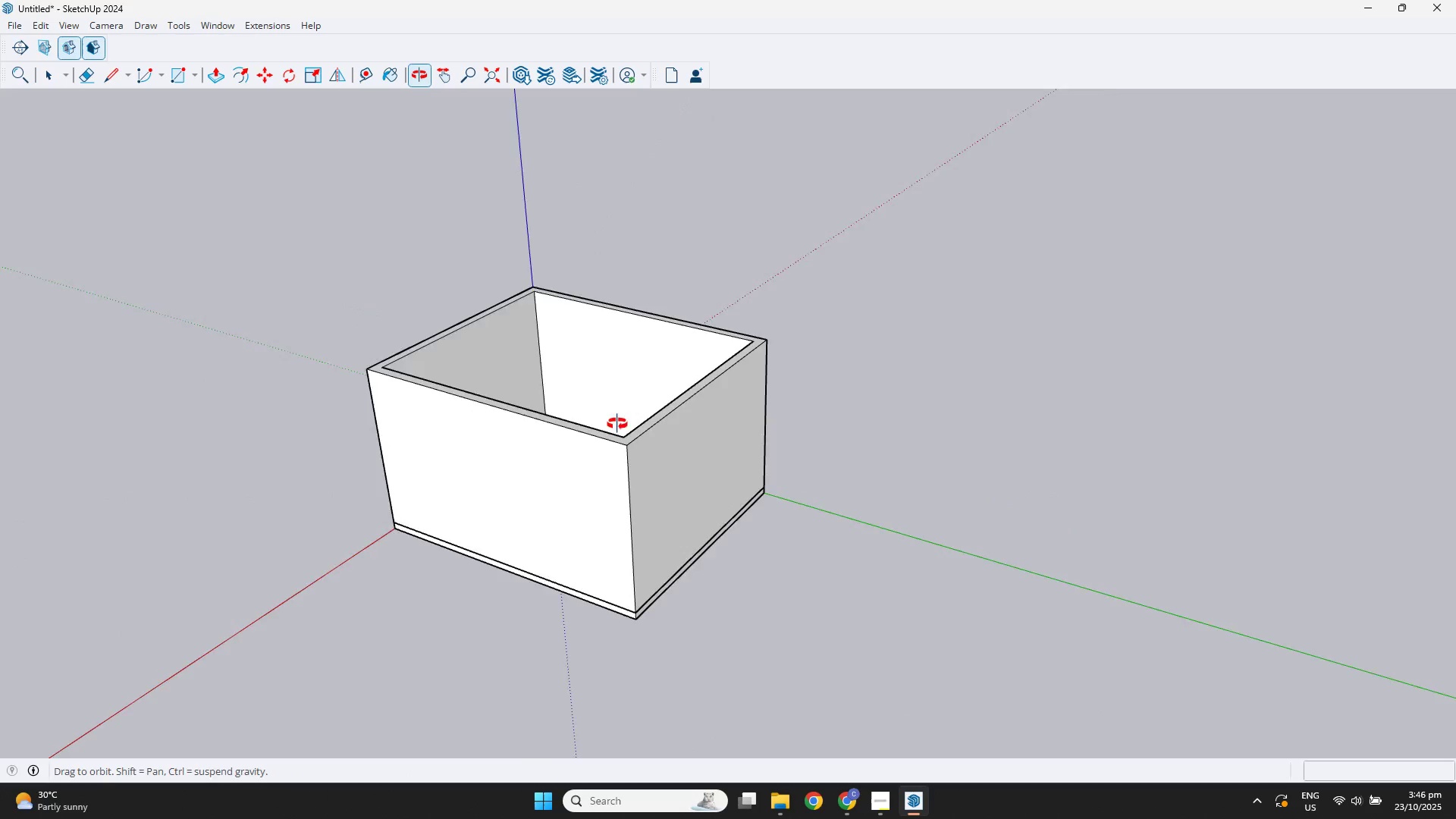 
scroll: coordinate [384, 441], scroll_direction: up, amount: 6.0
 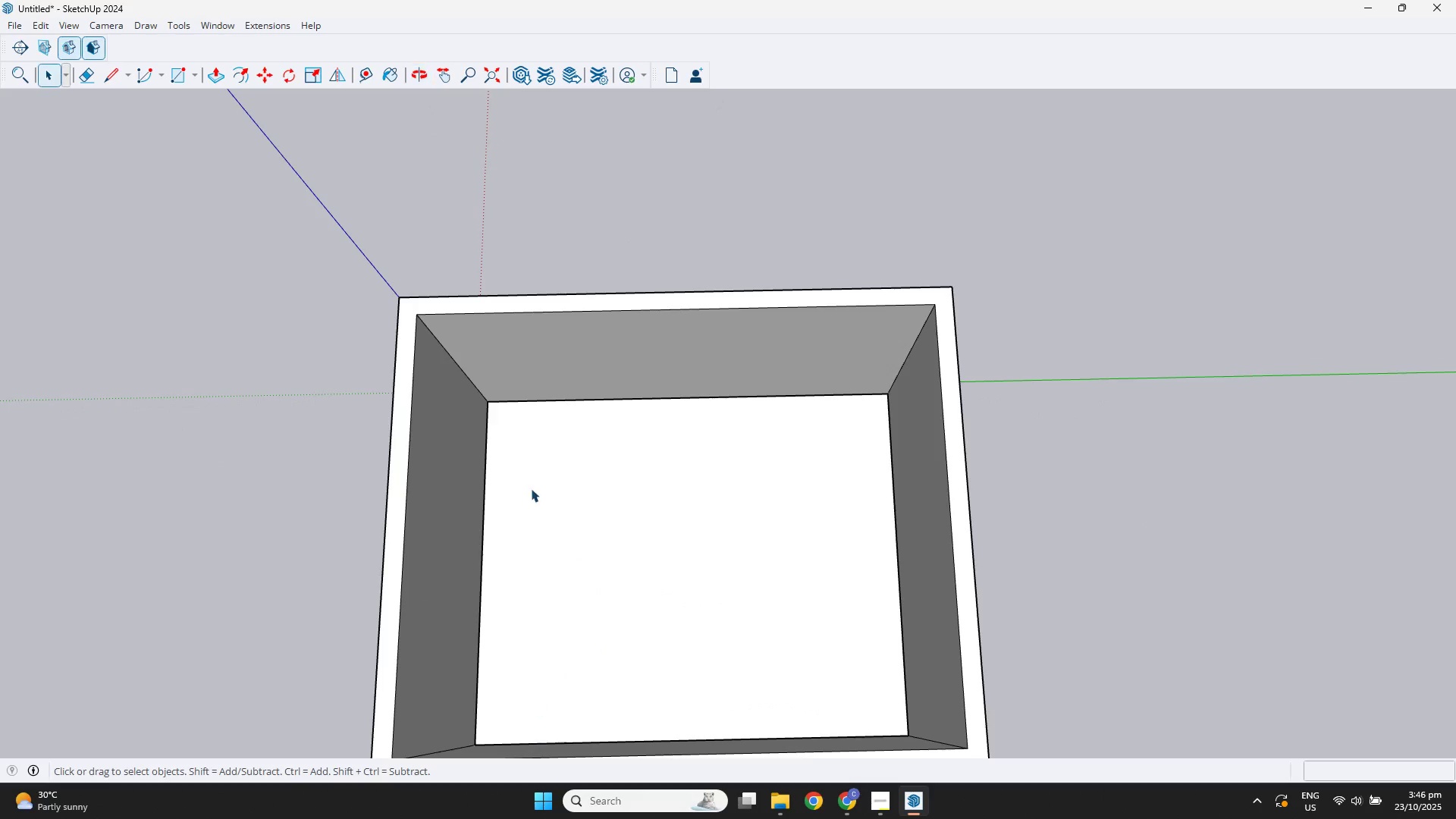 
scroll: coordinate [656, 570], scroll_direction: down, amount: 1.0
 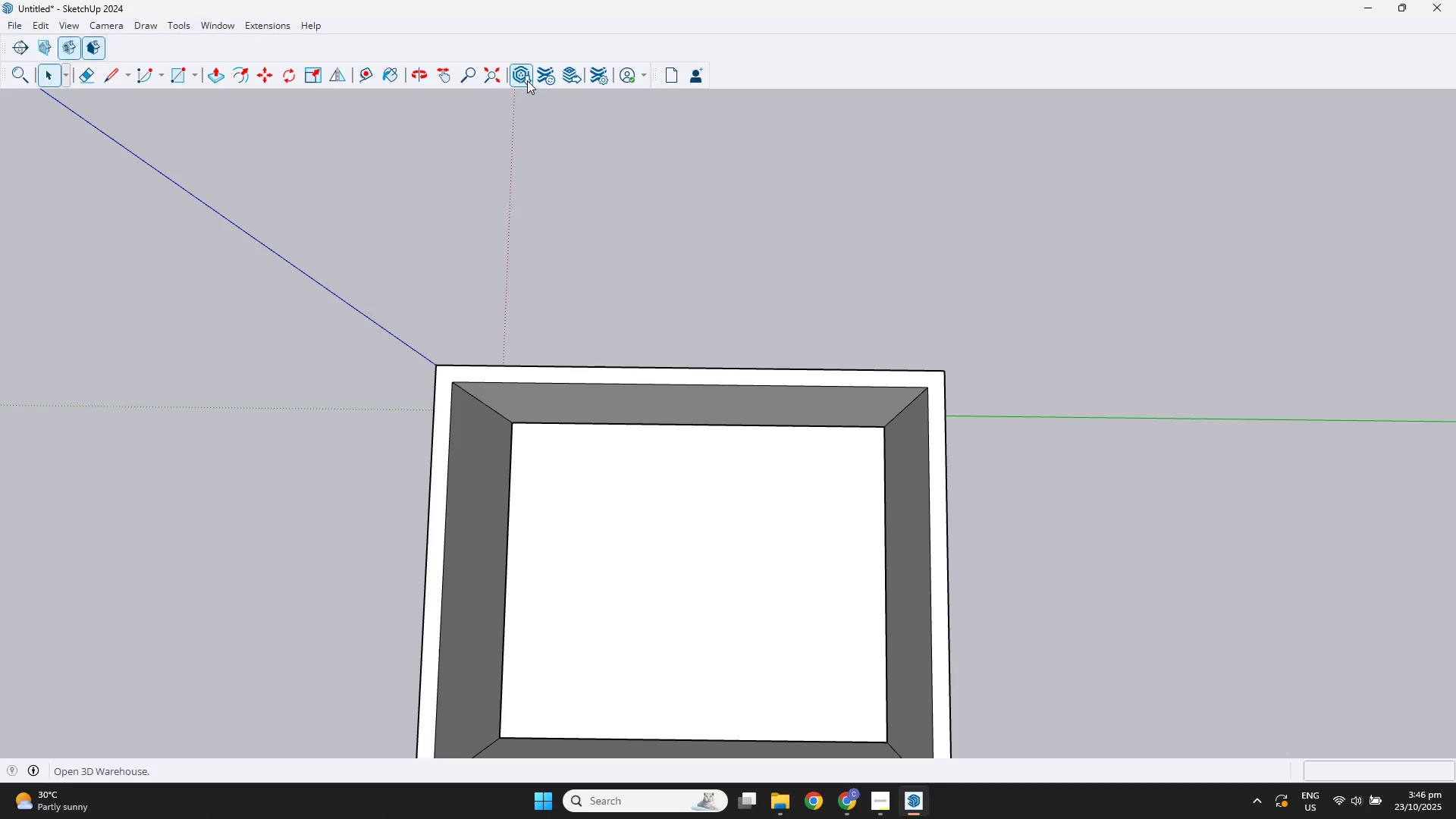 
left_click([527, 80])
 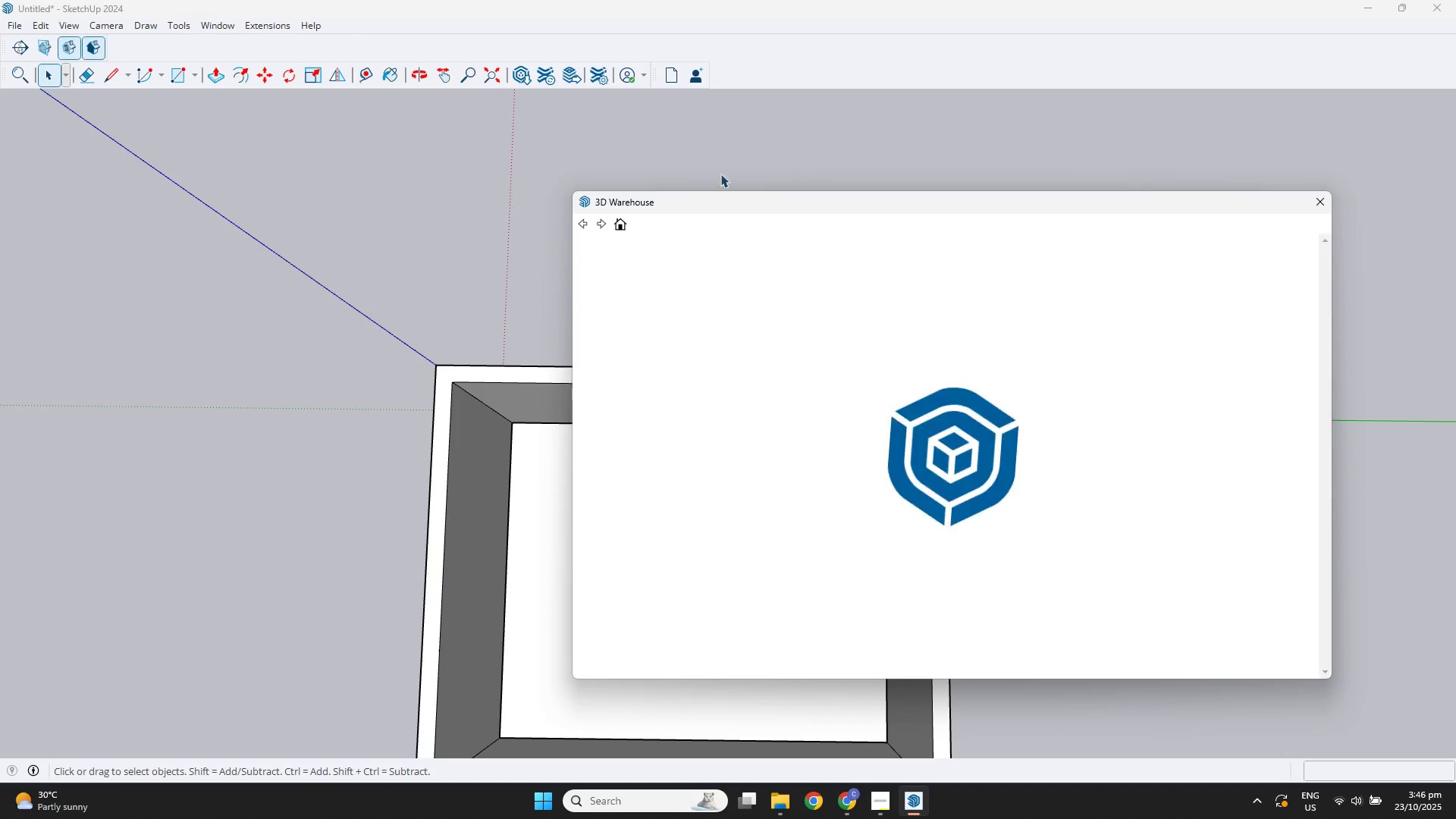 
mouse_move([790, 253])
 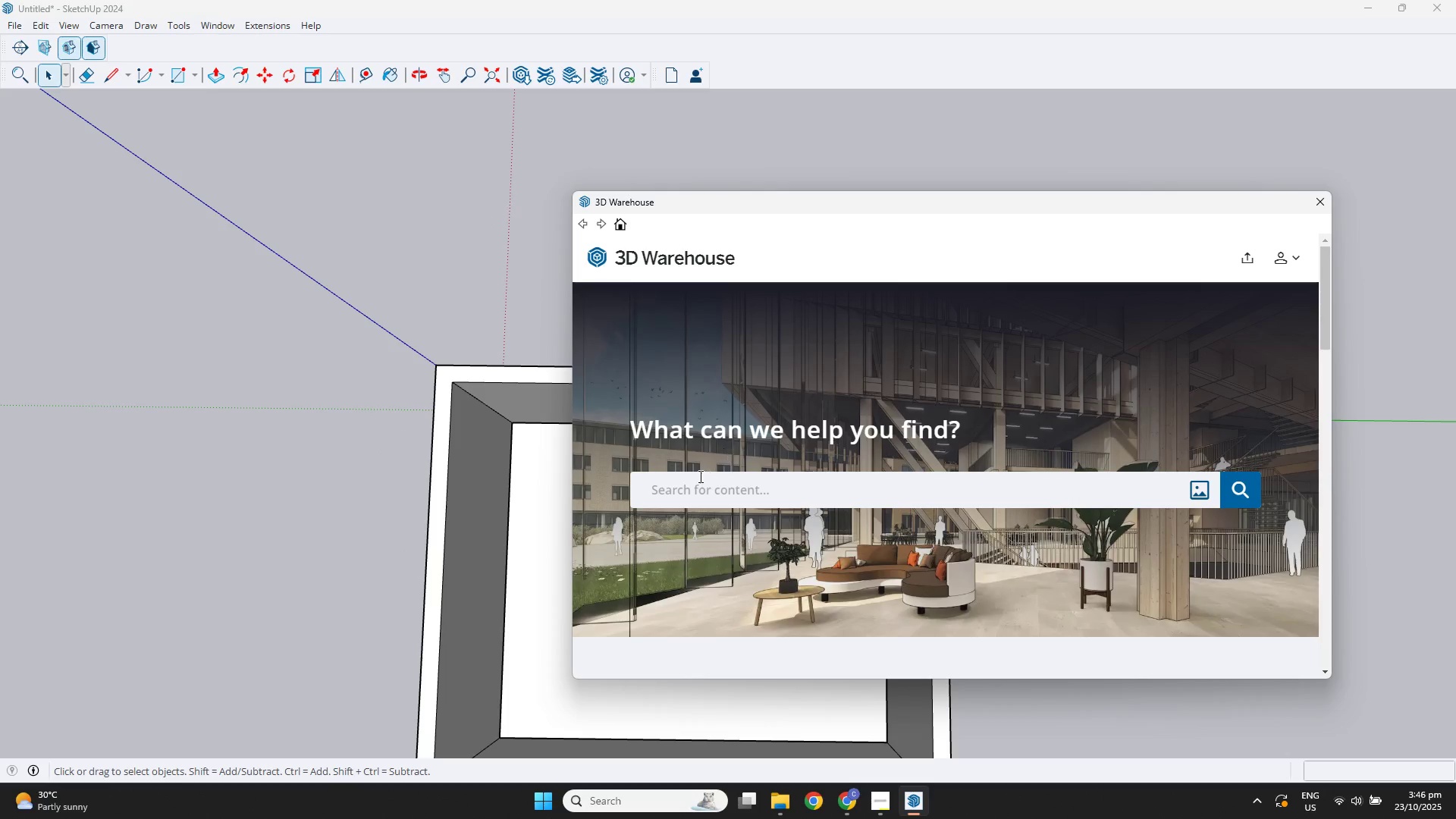 
left_click([692, 491])
 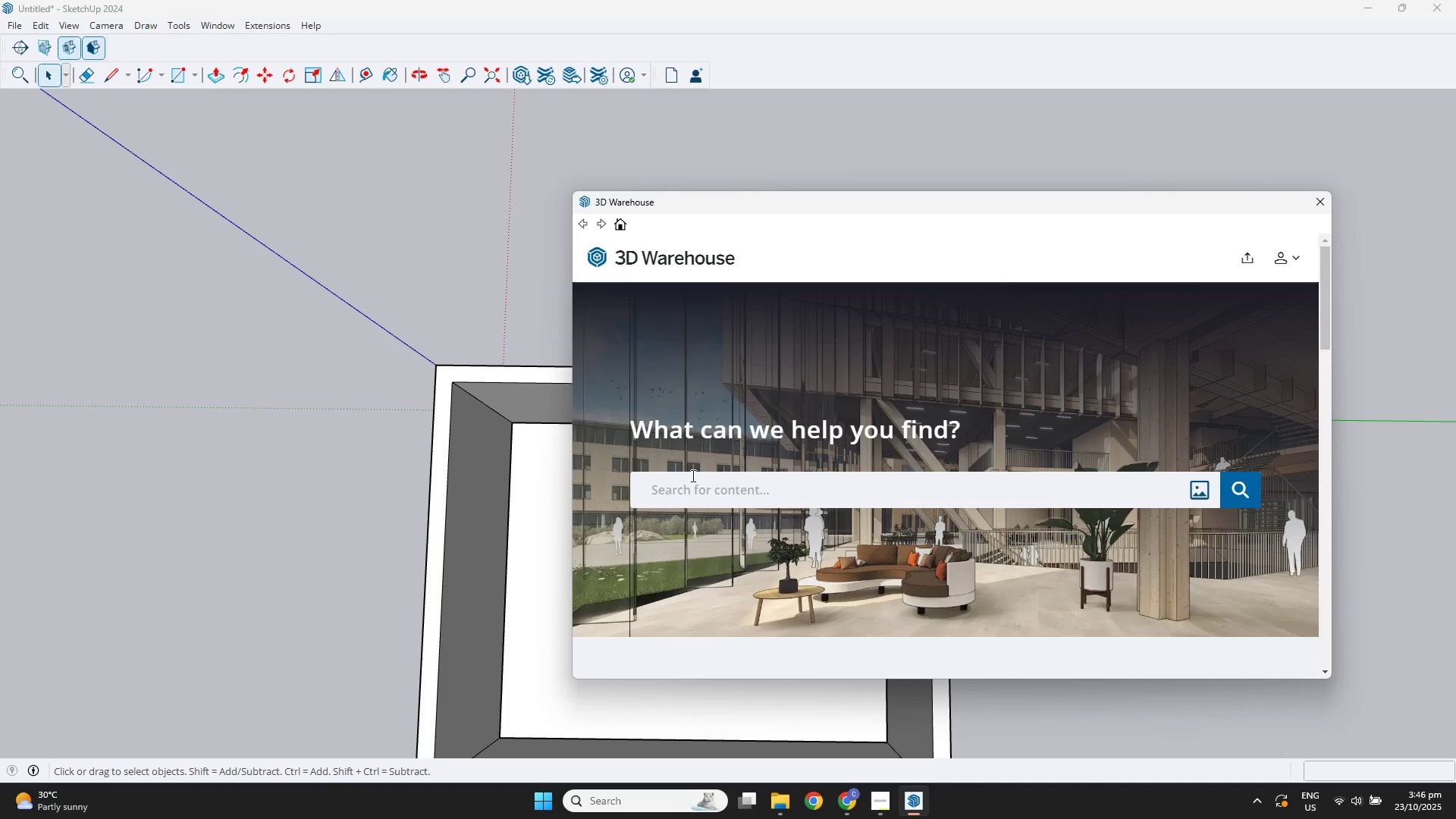 
type(bed)
 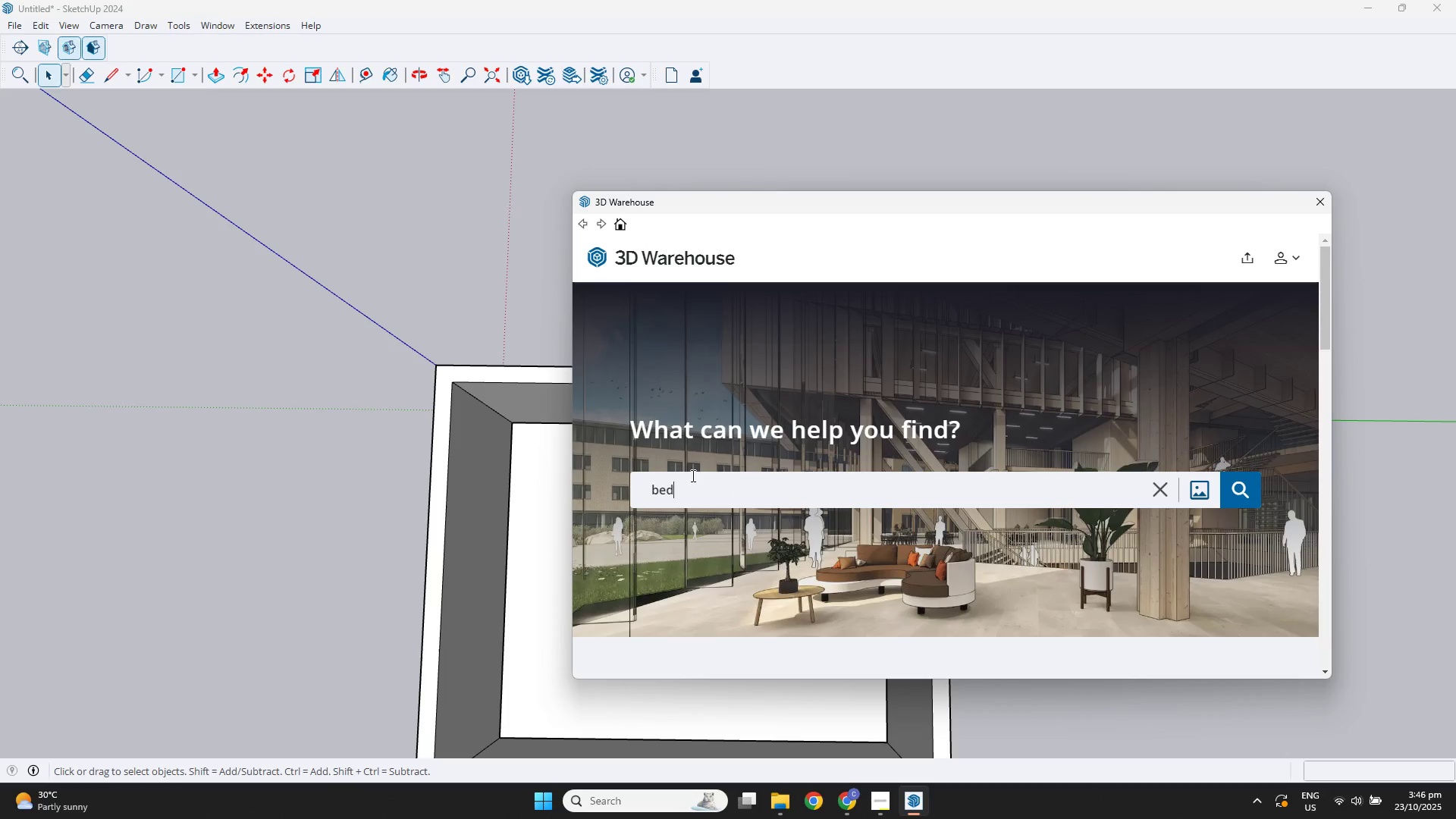 
key(Enter)
 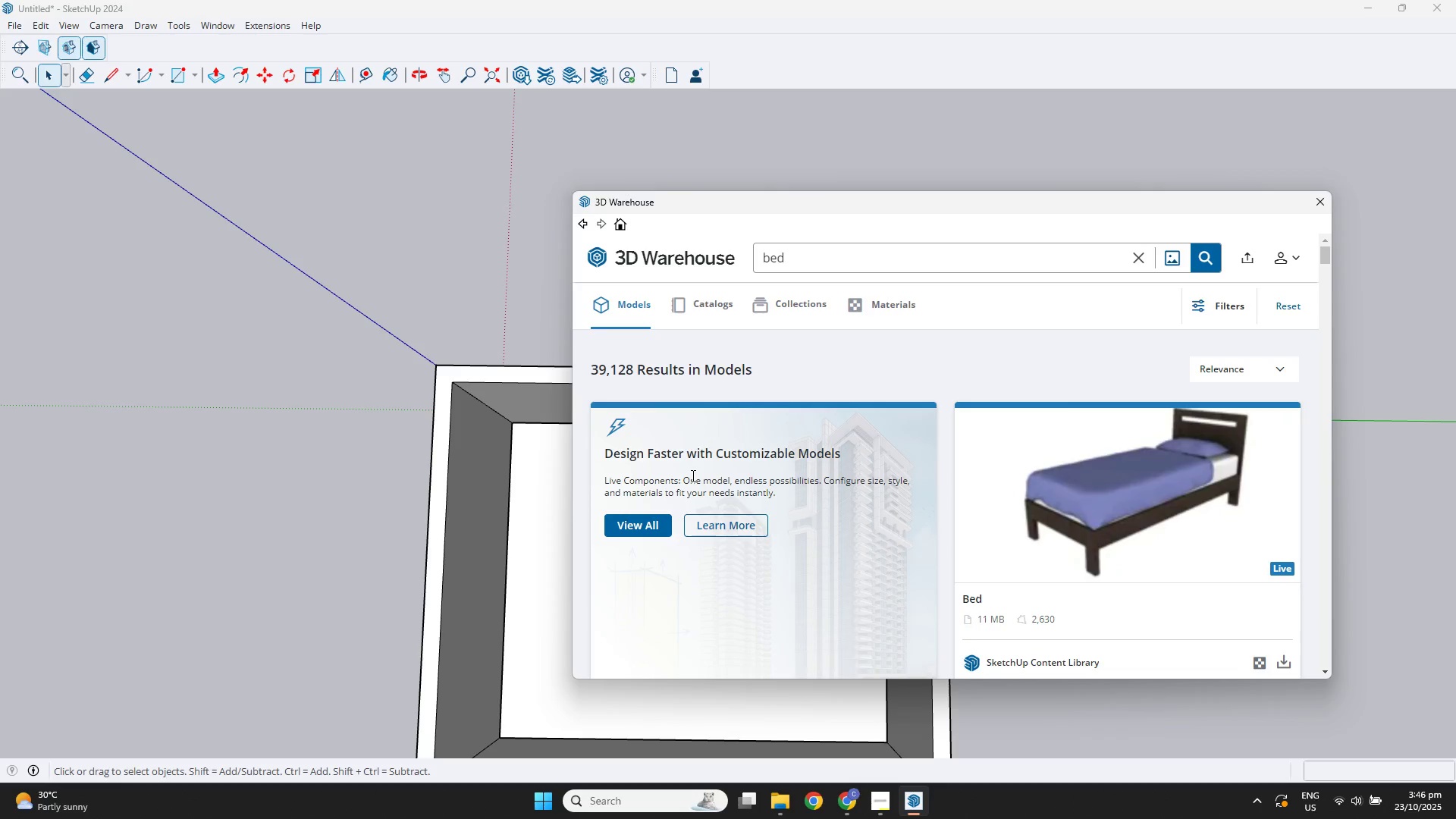 
scroll: coordinate [1148, 484], scroll_direction: down, amount: 10.0
 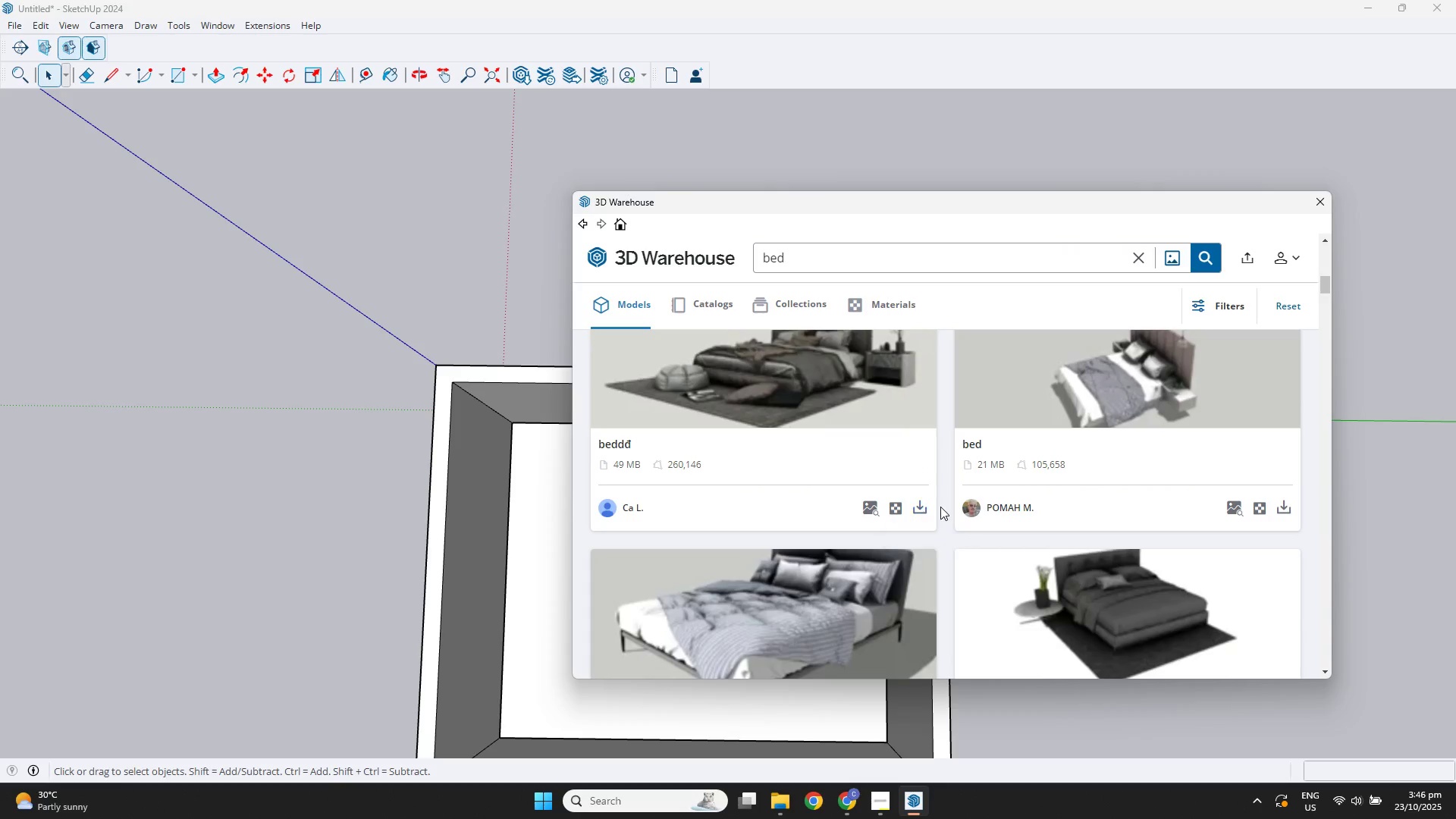 
left_click([921, 510])
 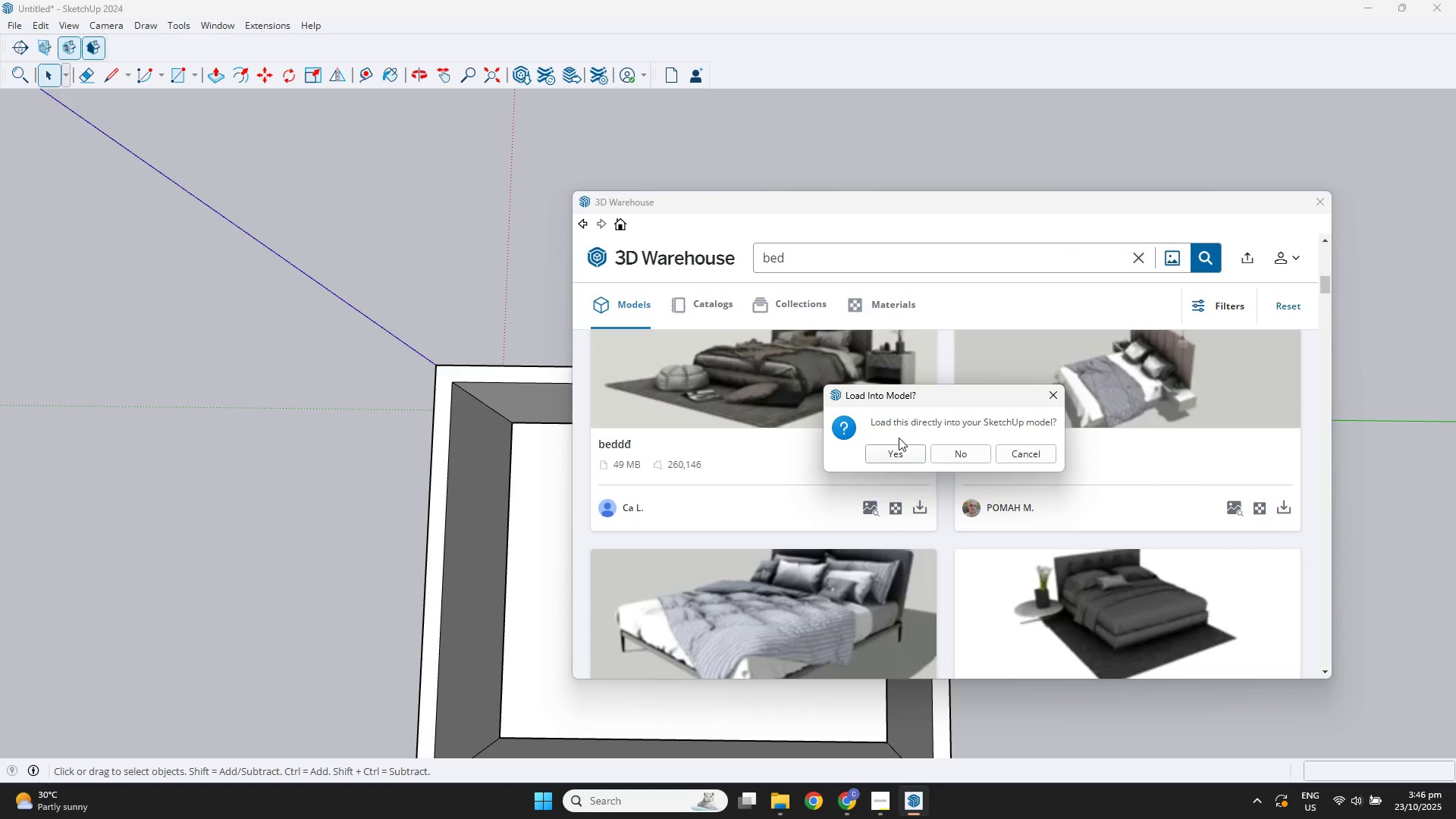 
left_click([878, 452])
 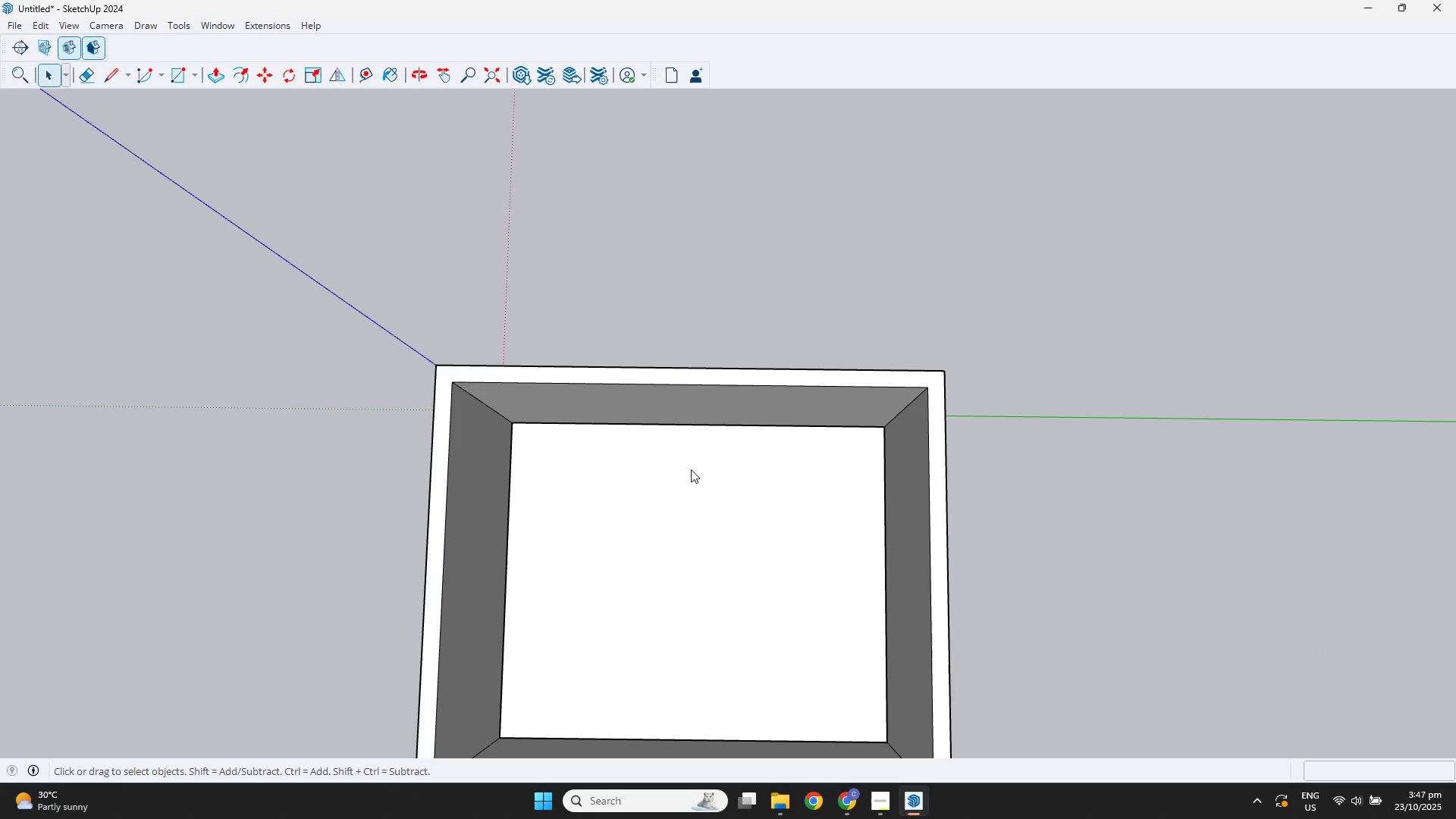 
wait(14.19)
 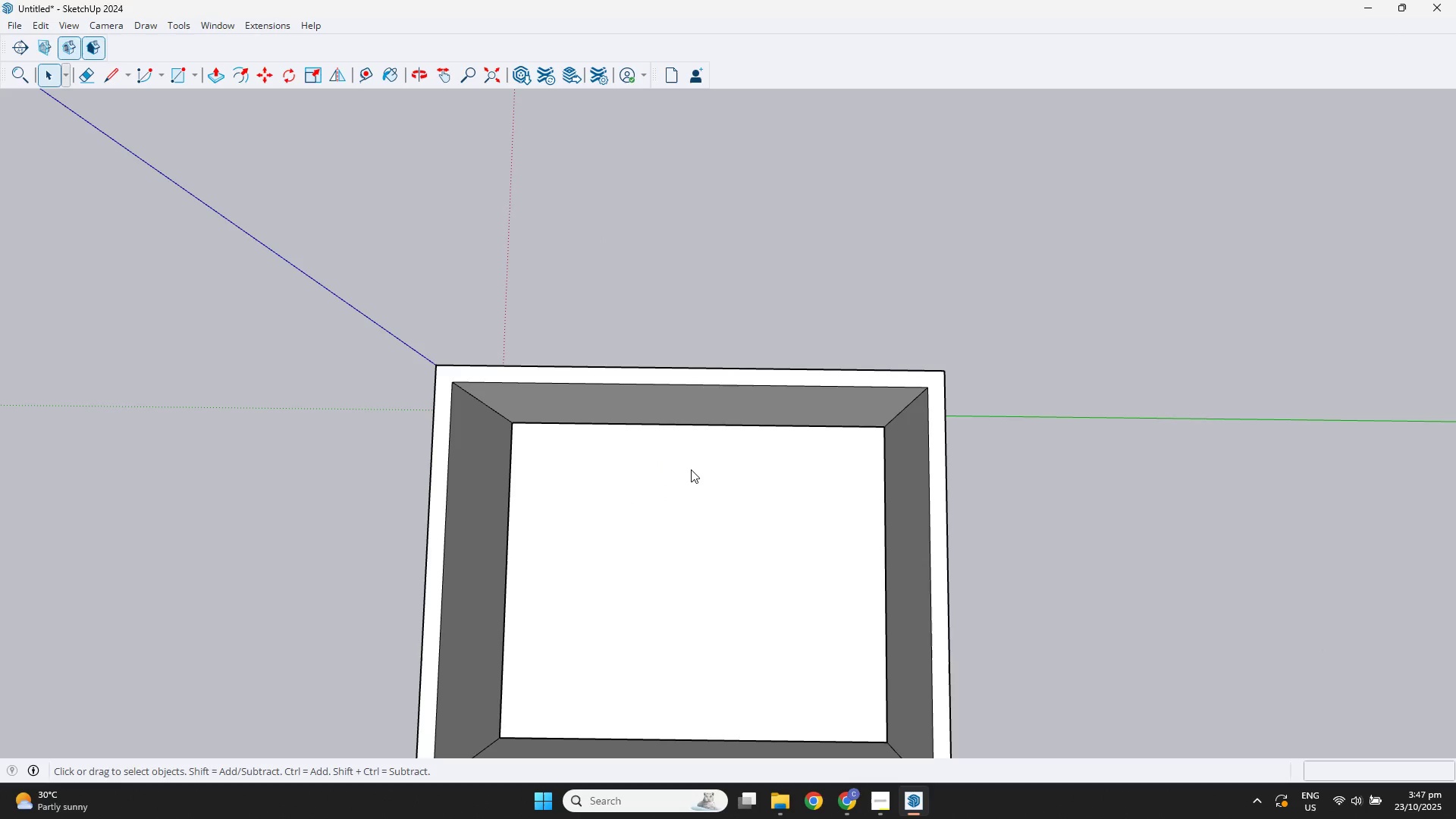 
scroll: coordinate [610, 462], scroll_direction: down, amount: 12.0
 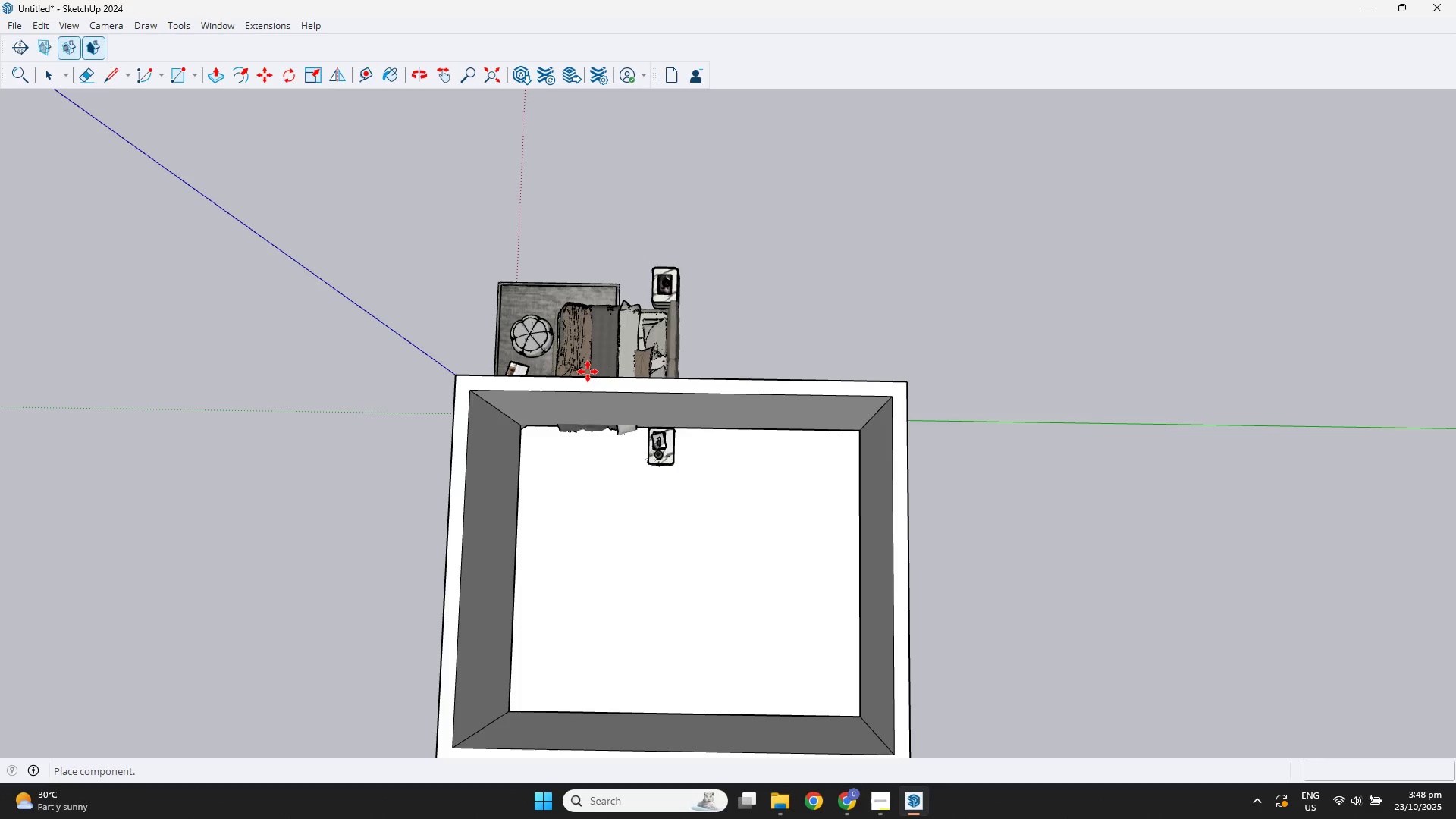 
wait(75.76)
 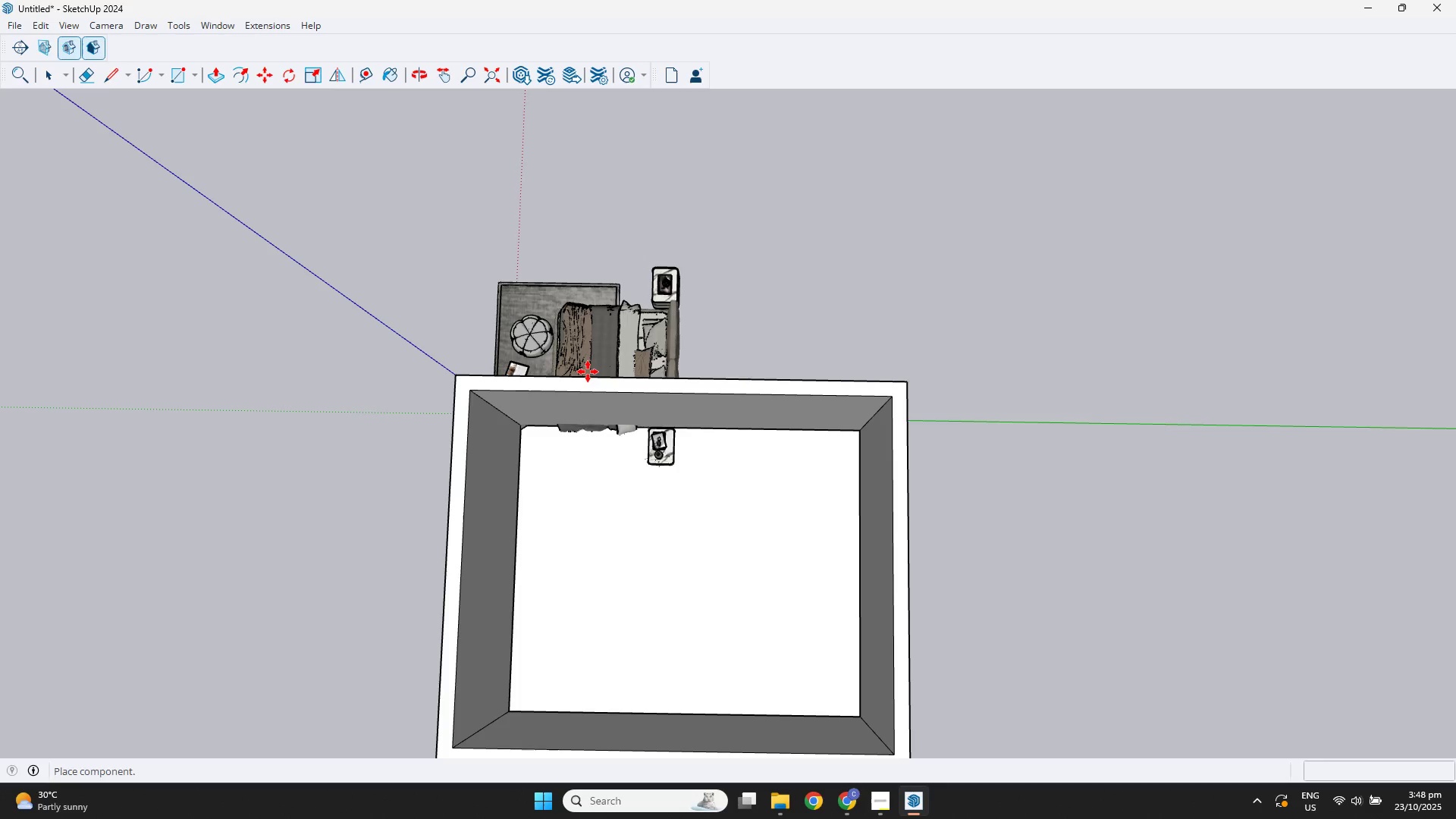 
scroll: coordinate [633, 563], scroll_direction: up, amount: 4.0
 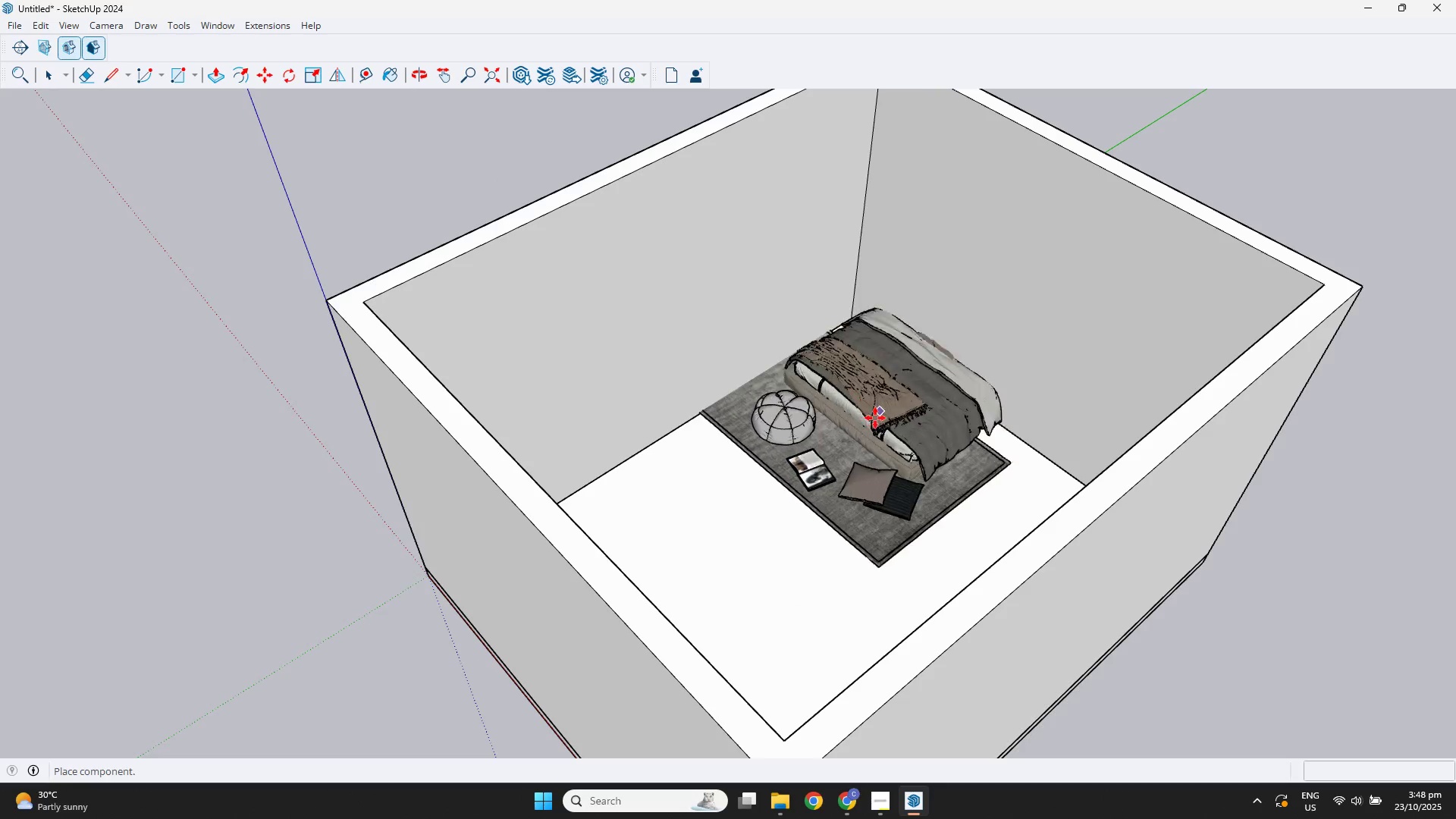 
key(Delete)
 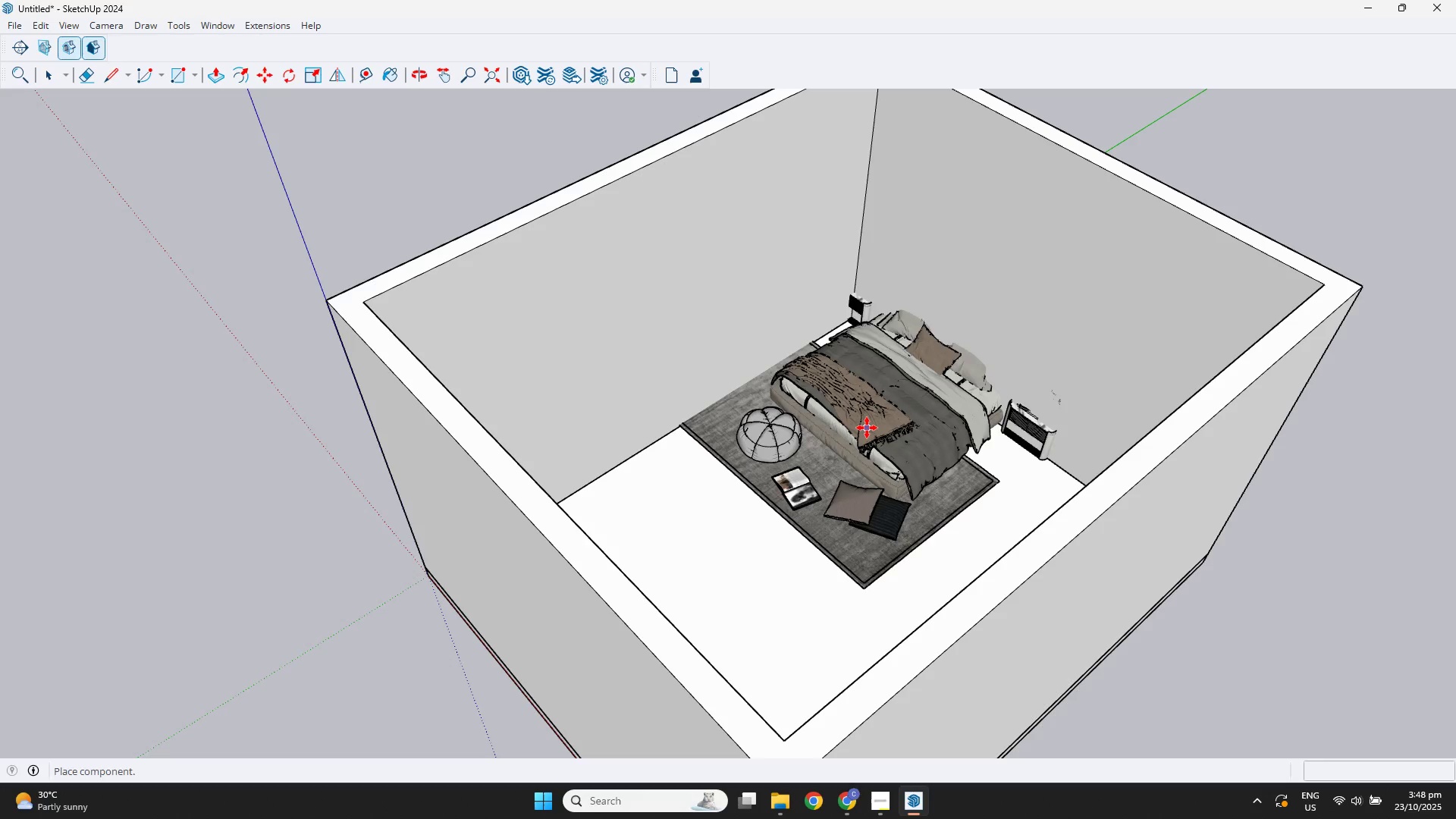 
key(Space)
 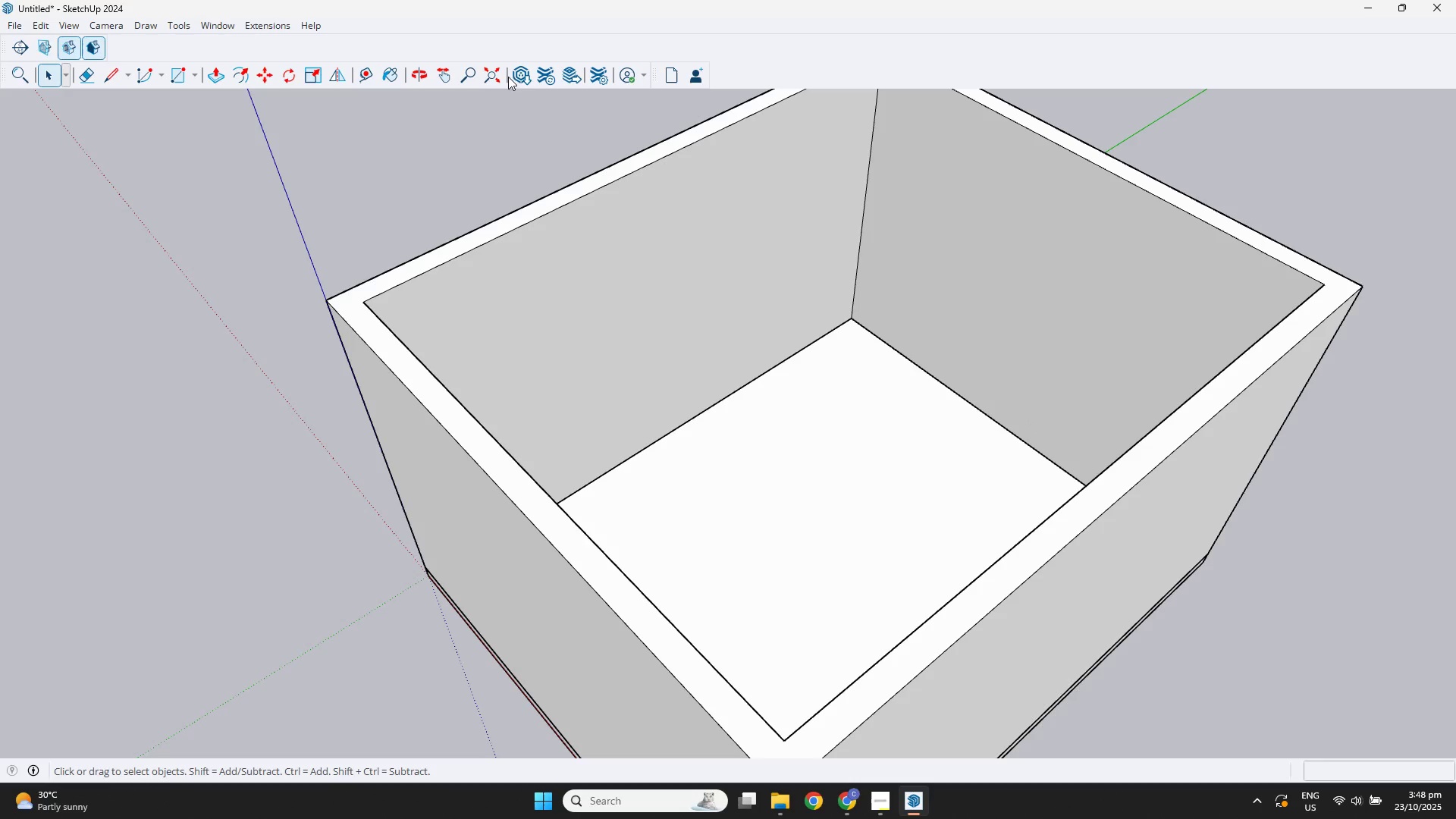 
left_click([510, 72])
 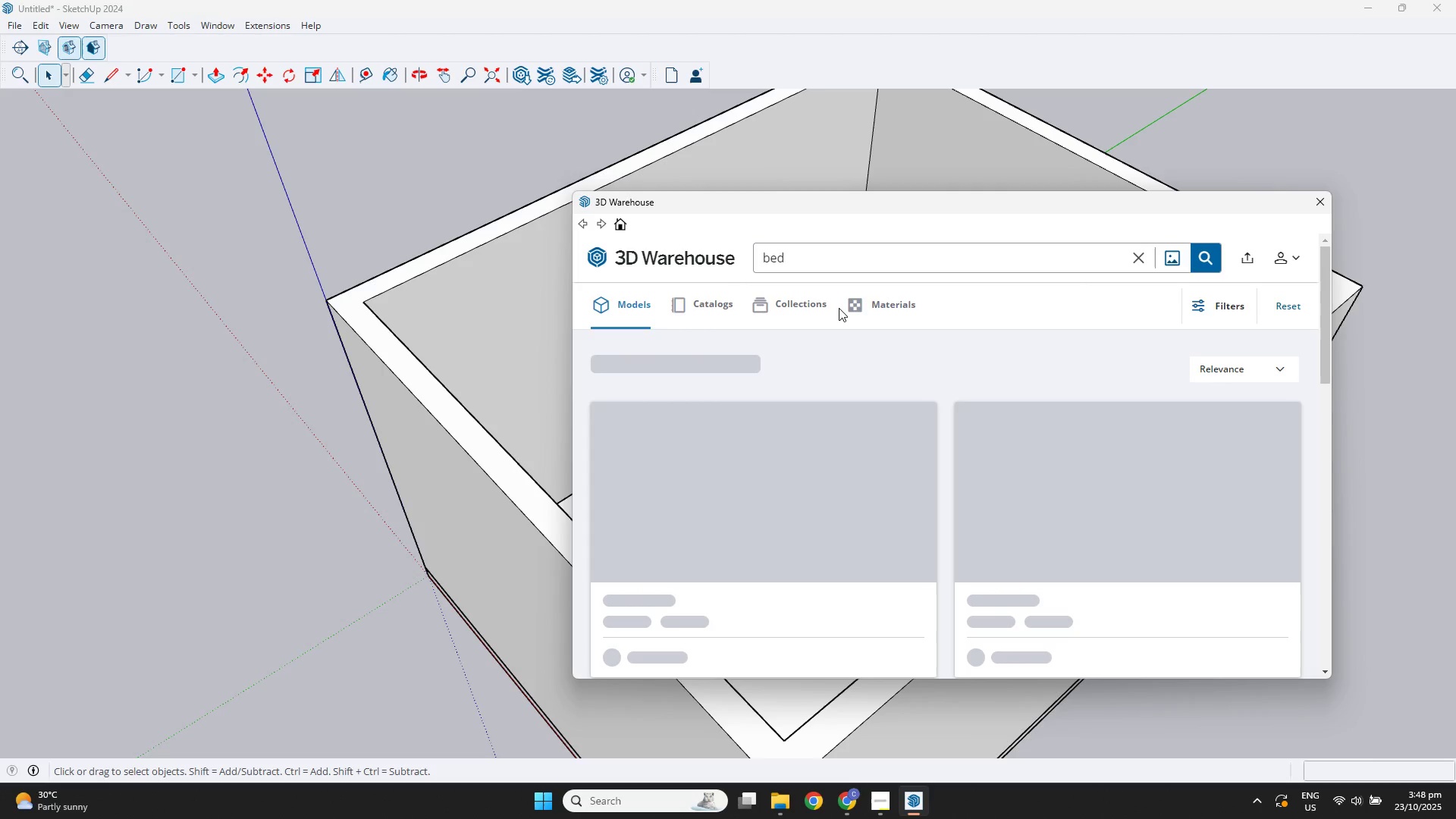 
scroll: coordinate [932, 499], scroll_direction: down, amount: 22.0
 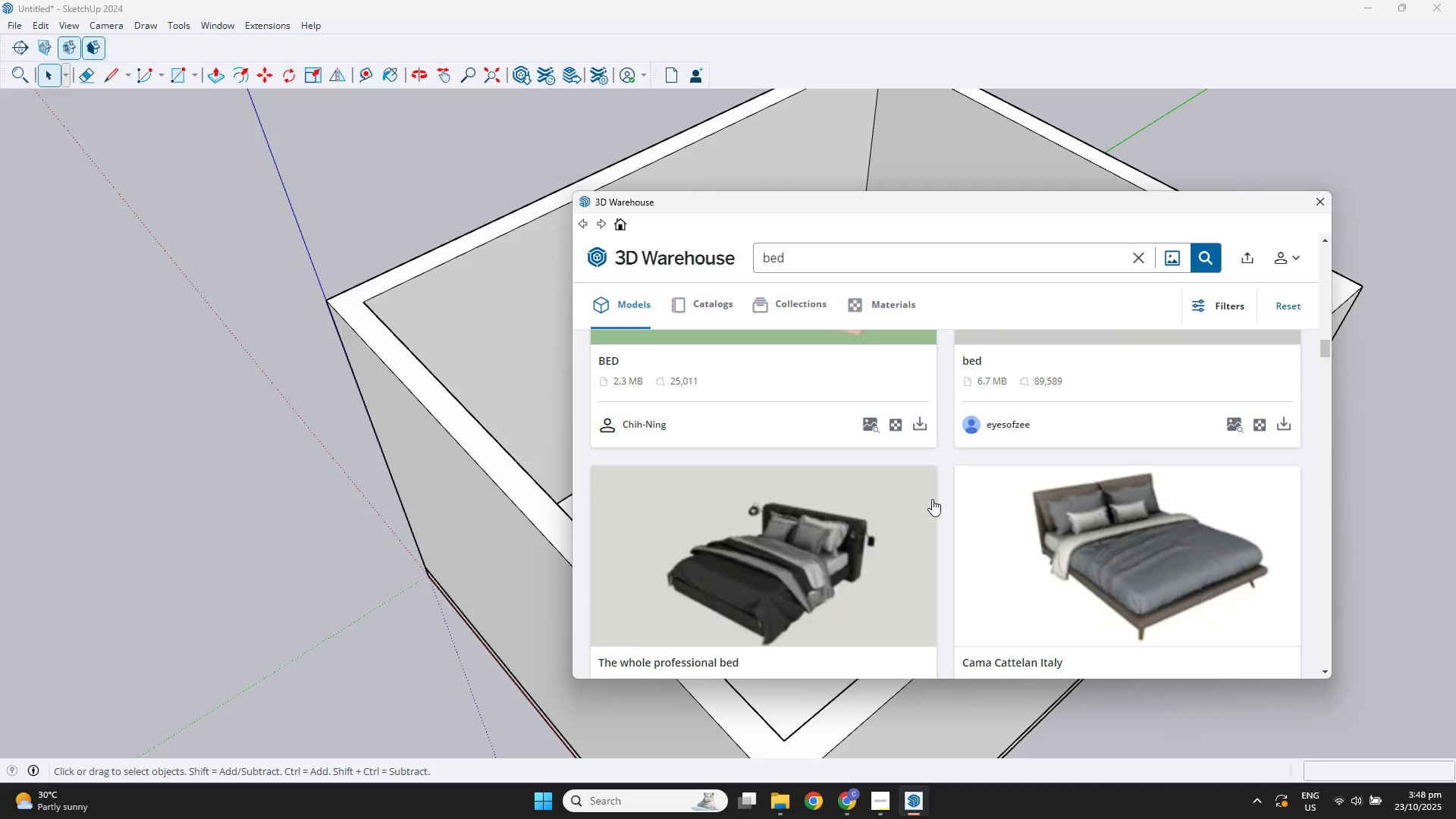 
scroll: coordinate [921, 491], scroll_direction: up, amount: 2.0
 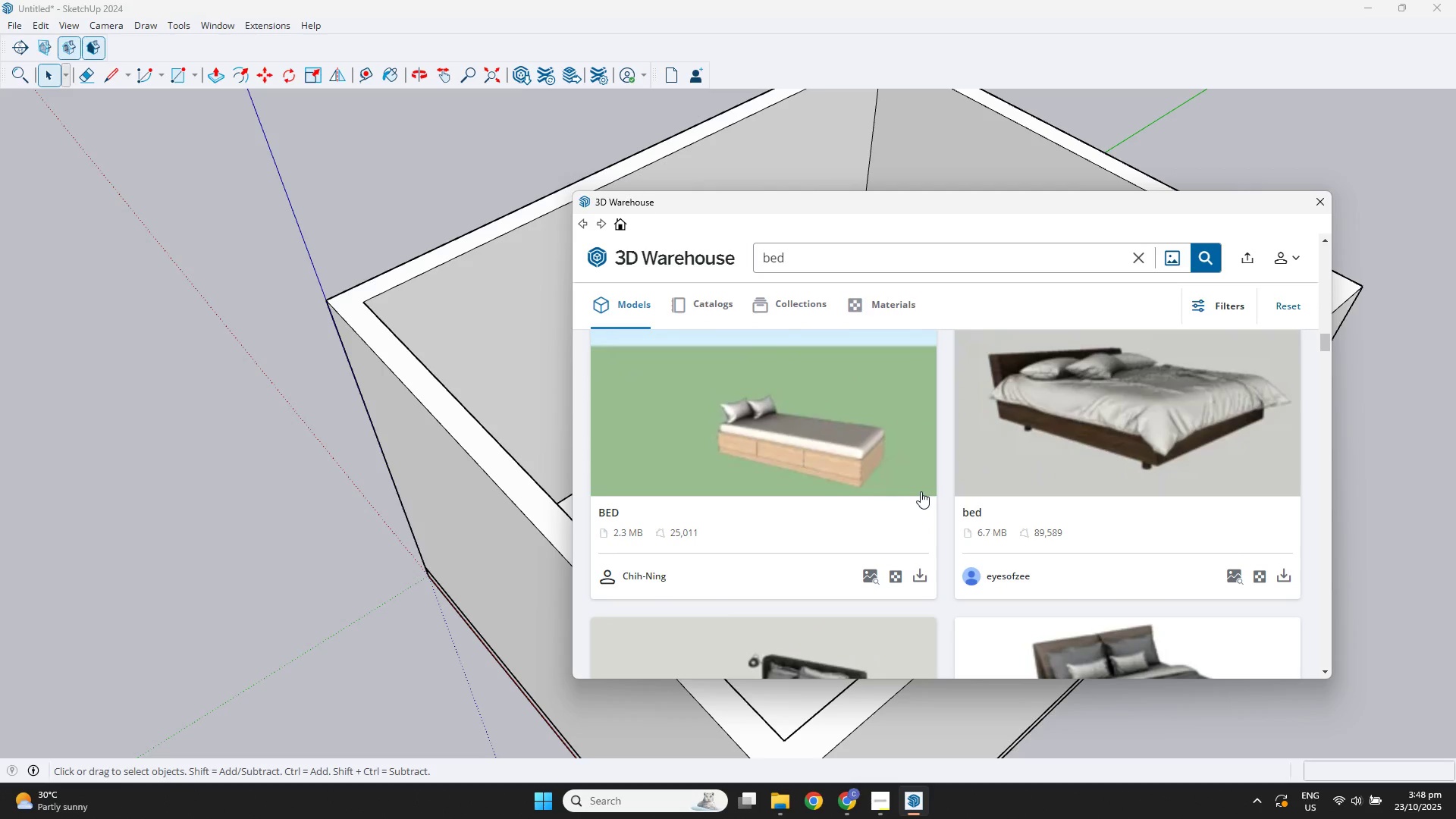 
scroll: coordinate [924, 494], scroll_direction: down, amount: 14.0
 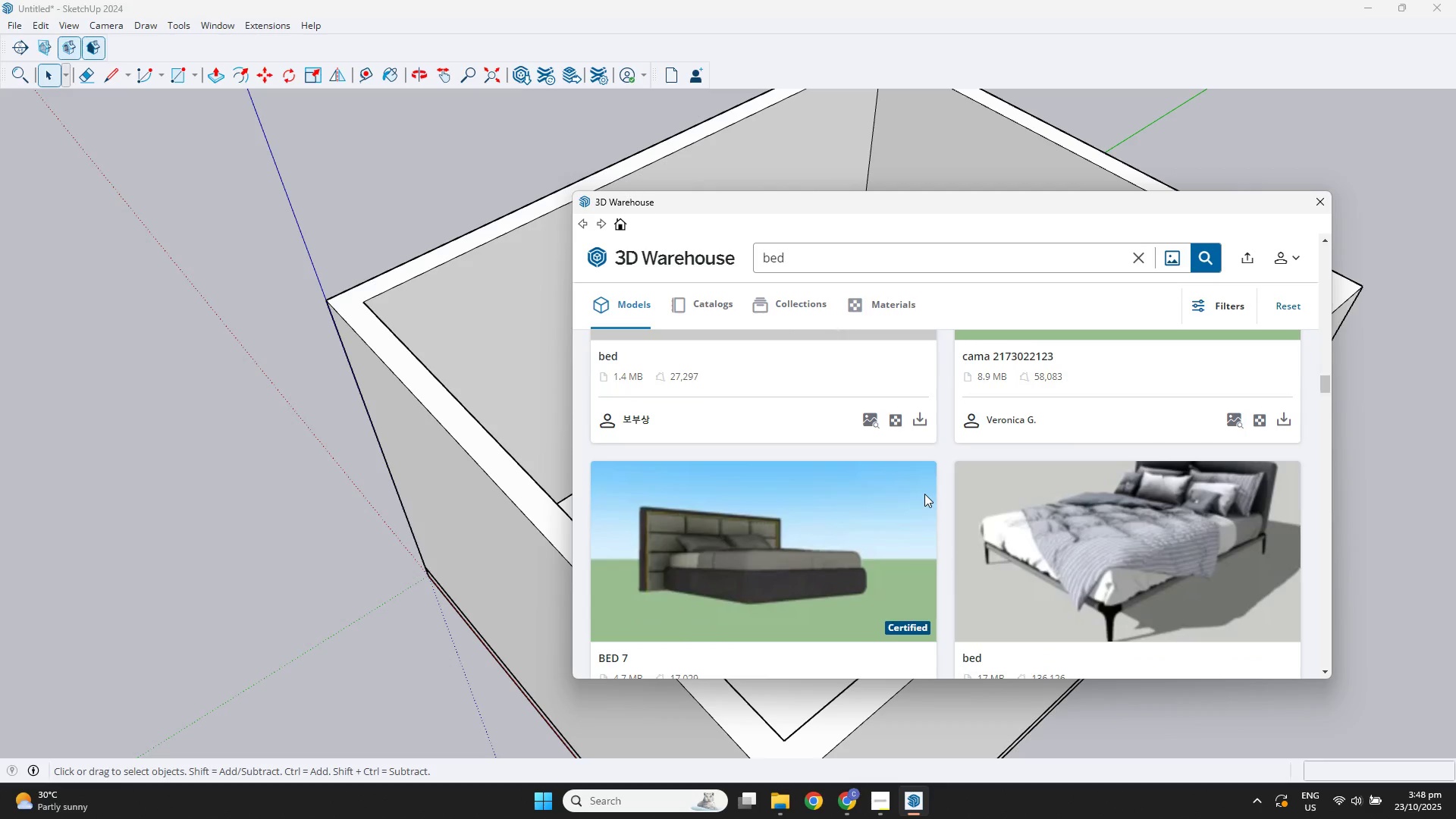 
scroll: coordinate [932, 495], scroll_direction: up, amount: 8.0
 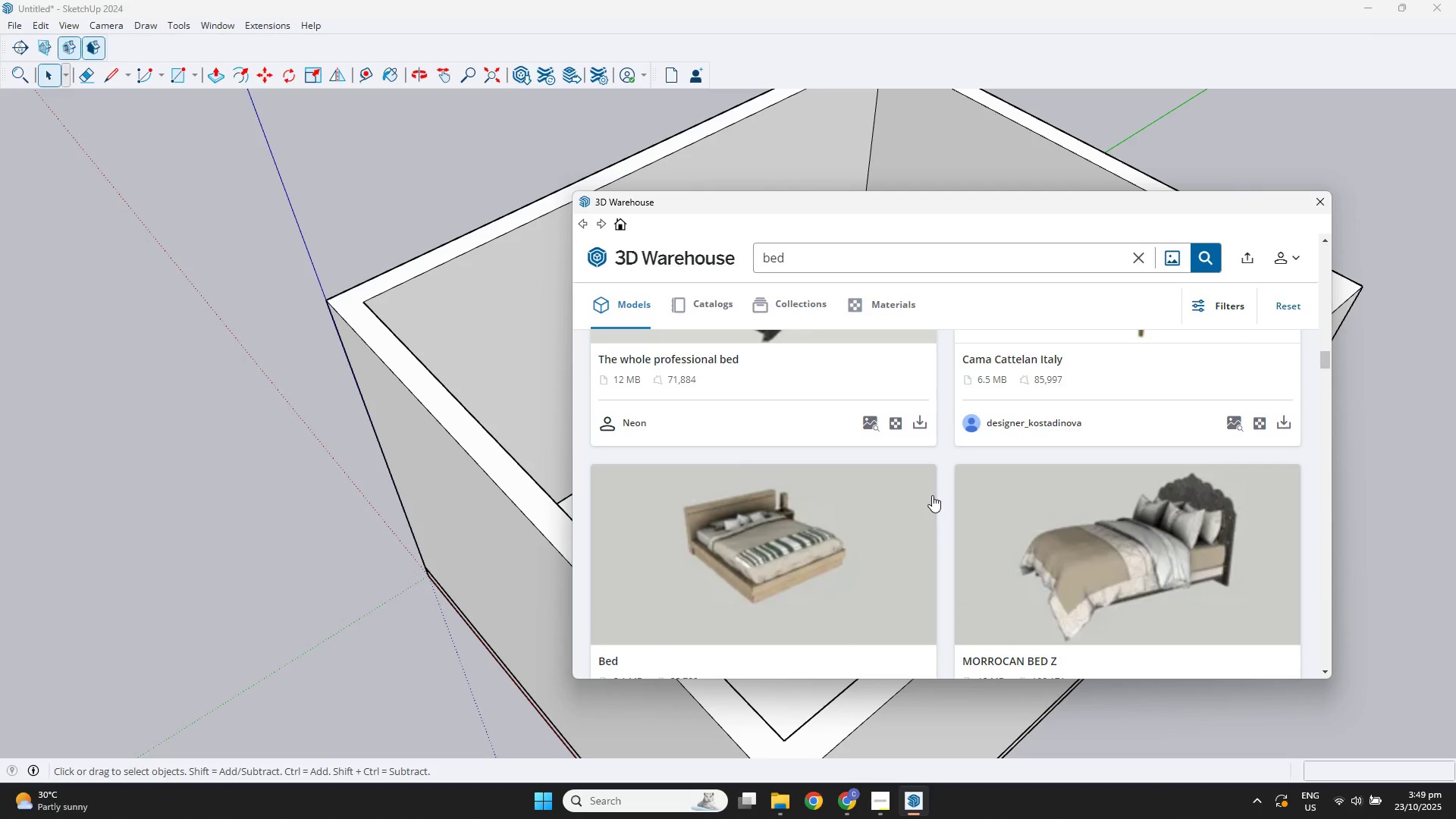 
scroll: coordinate [888, 484], scroll_direction: down, amount: 17.0
 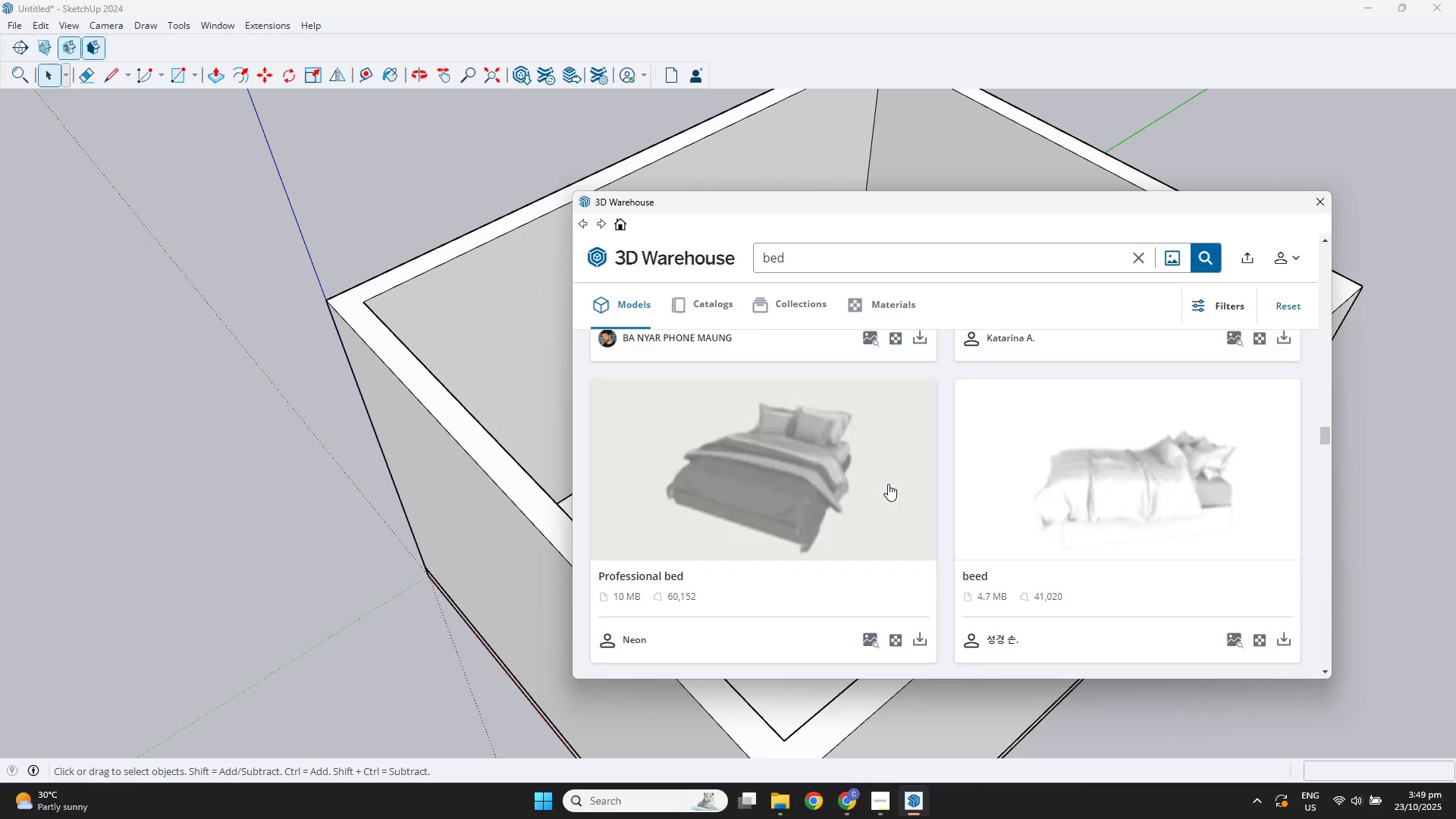 
scroll: coordinate [888, 484], scroll_direction: up, amount: 1.0
 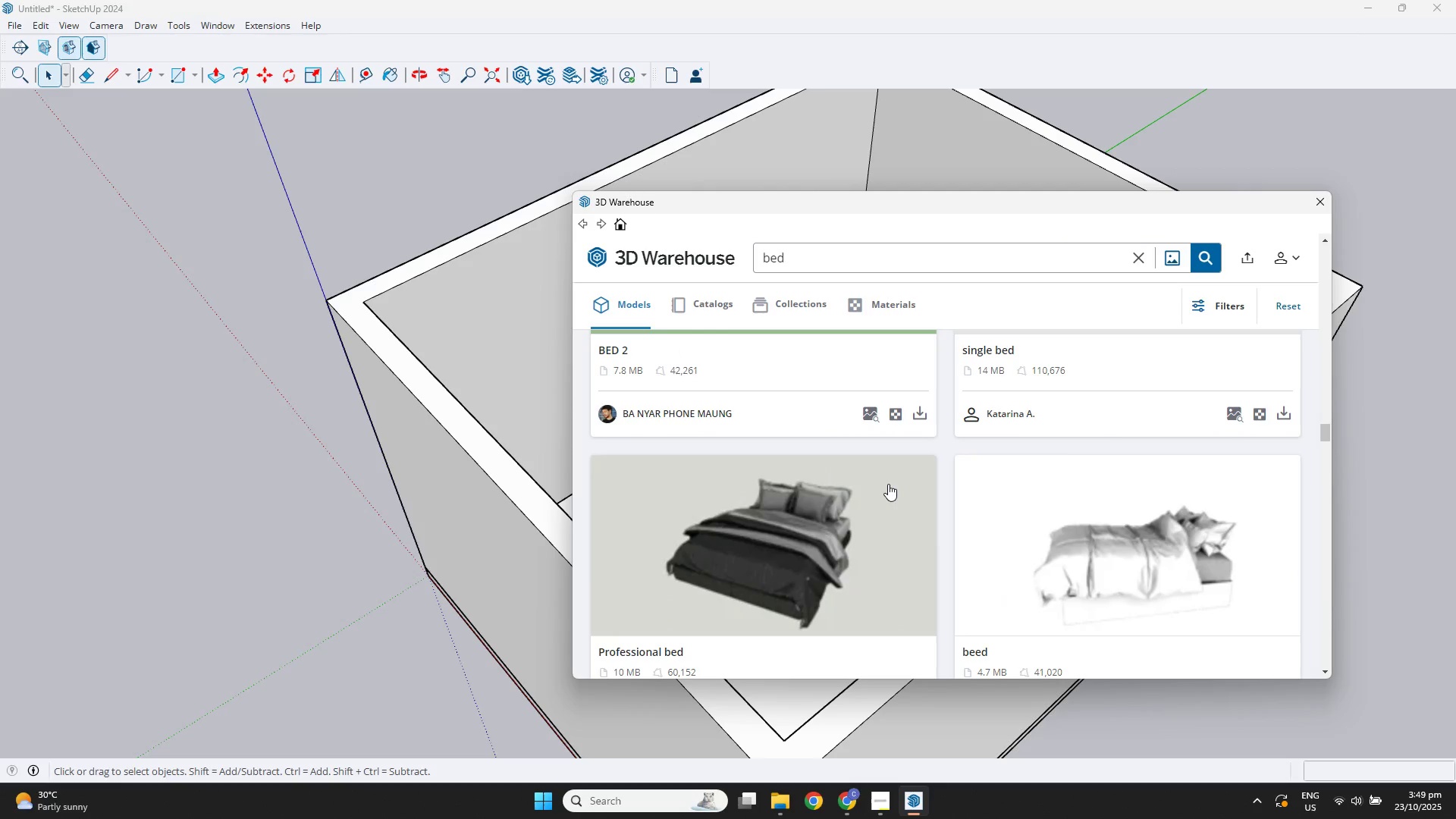 
scroll: coordinate [888, 484], scroll_direction: down, amount: 2.0
 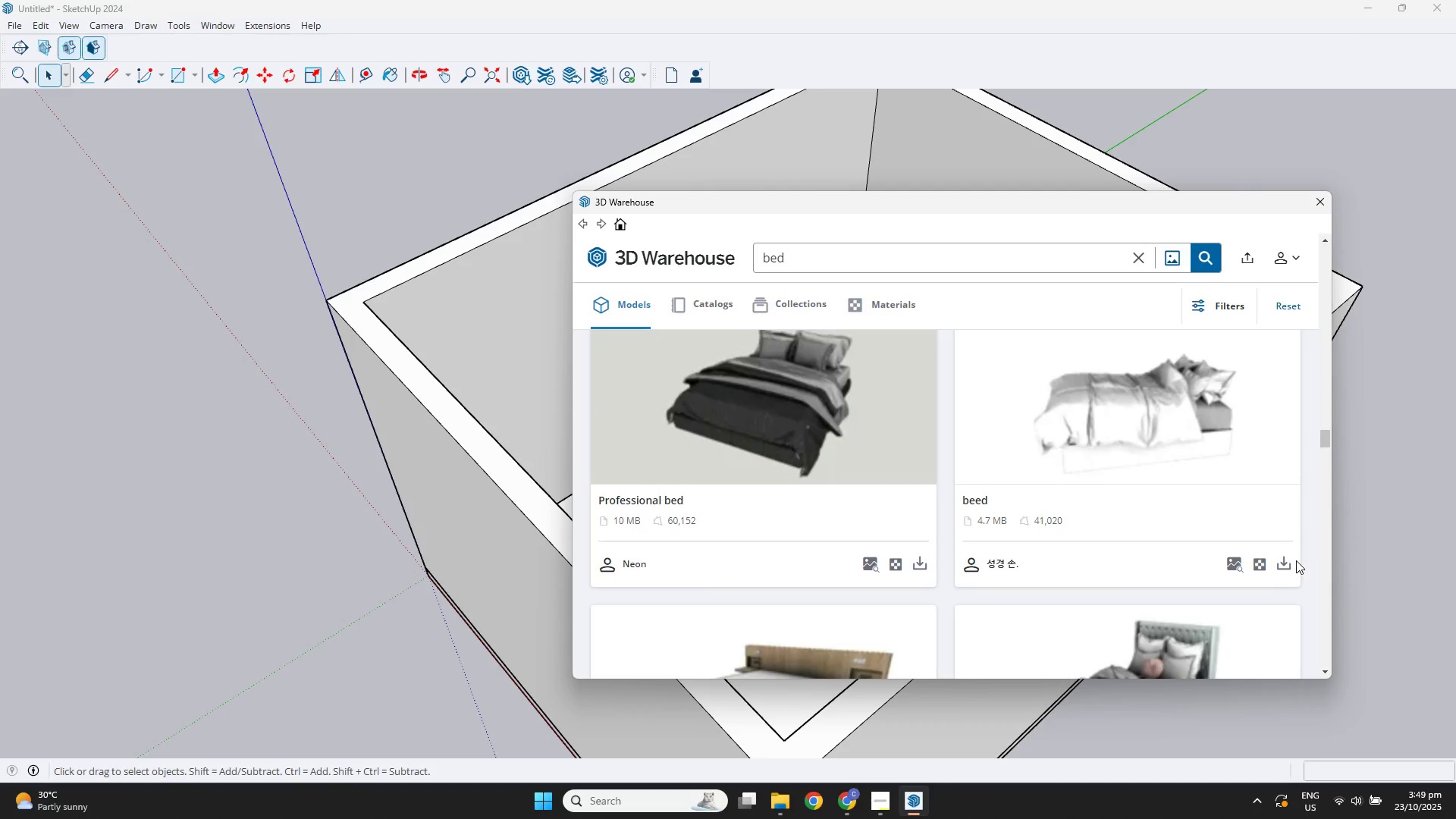 
left_click([1288, 557])
 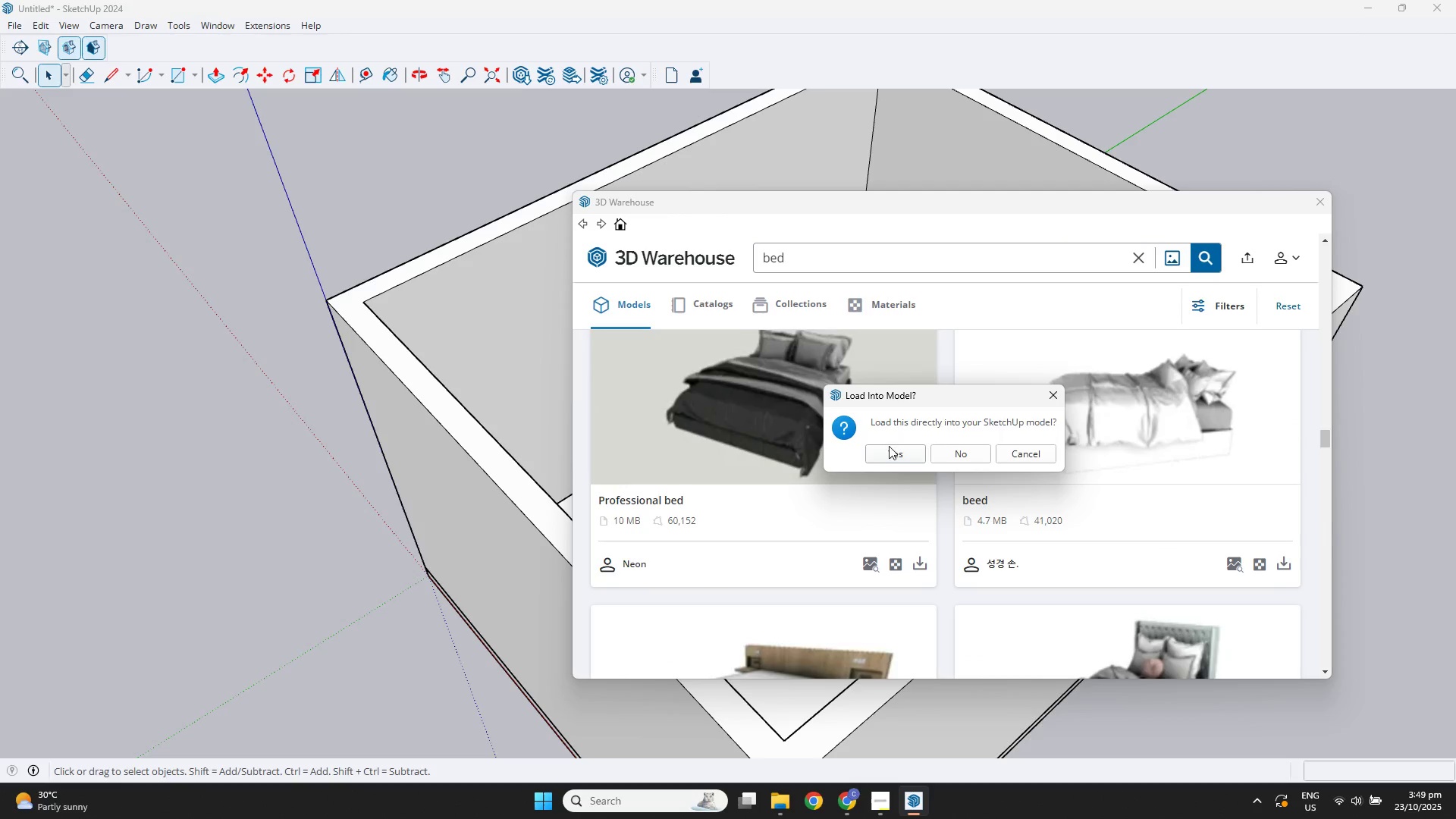 
left_click([880, 453])
 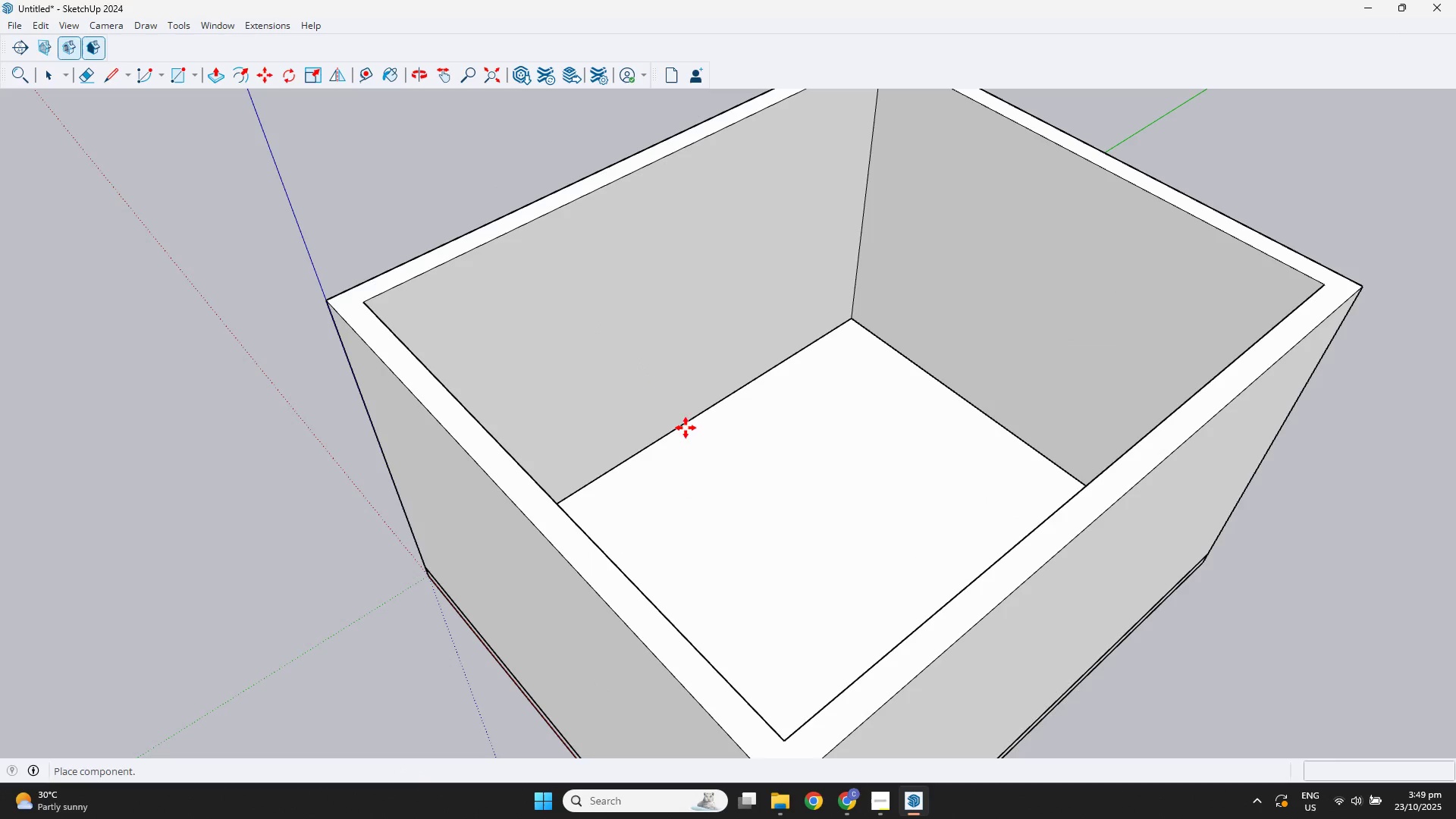 
wait(5.59)
 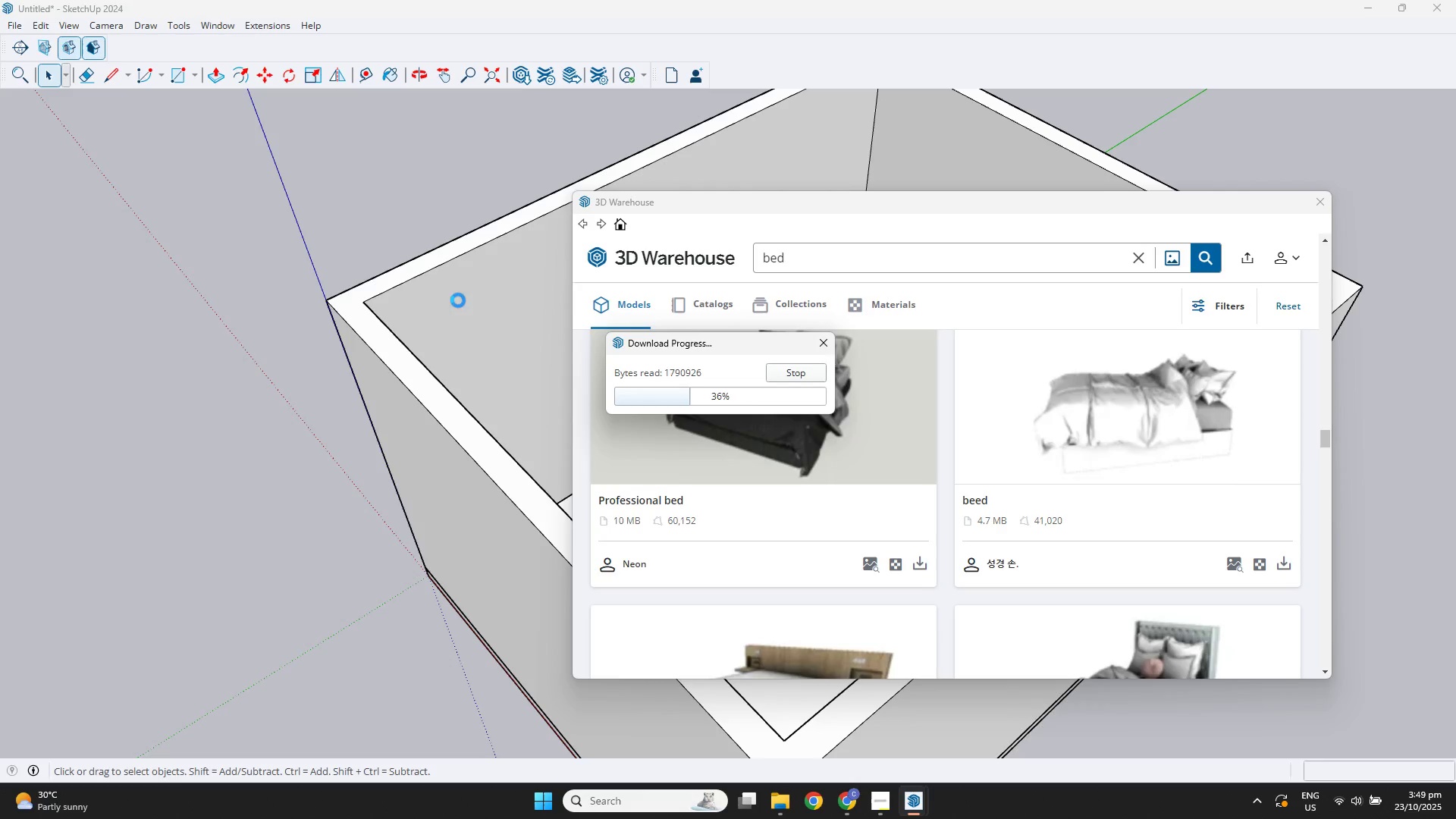 
left_click([608, 522])
 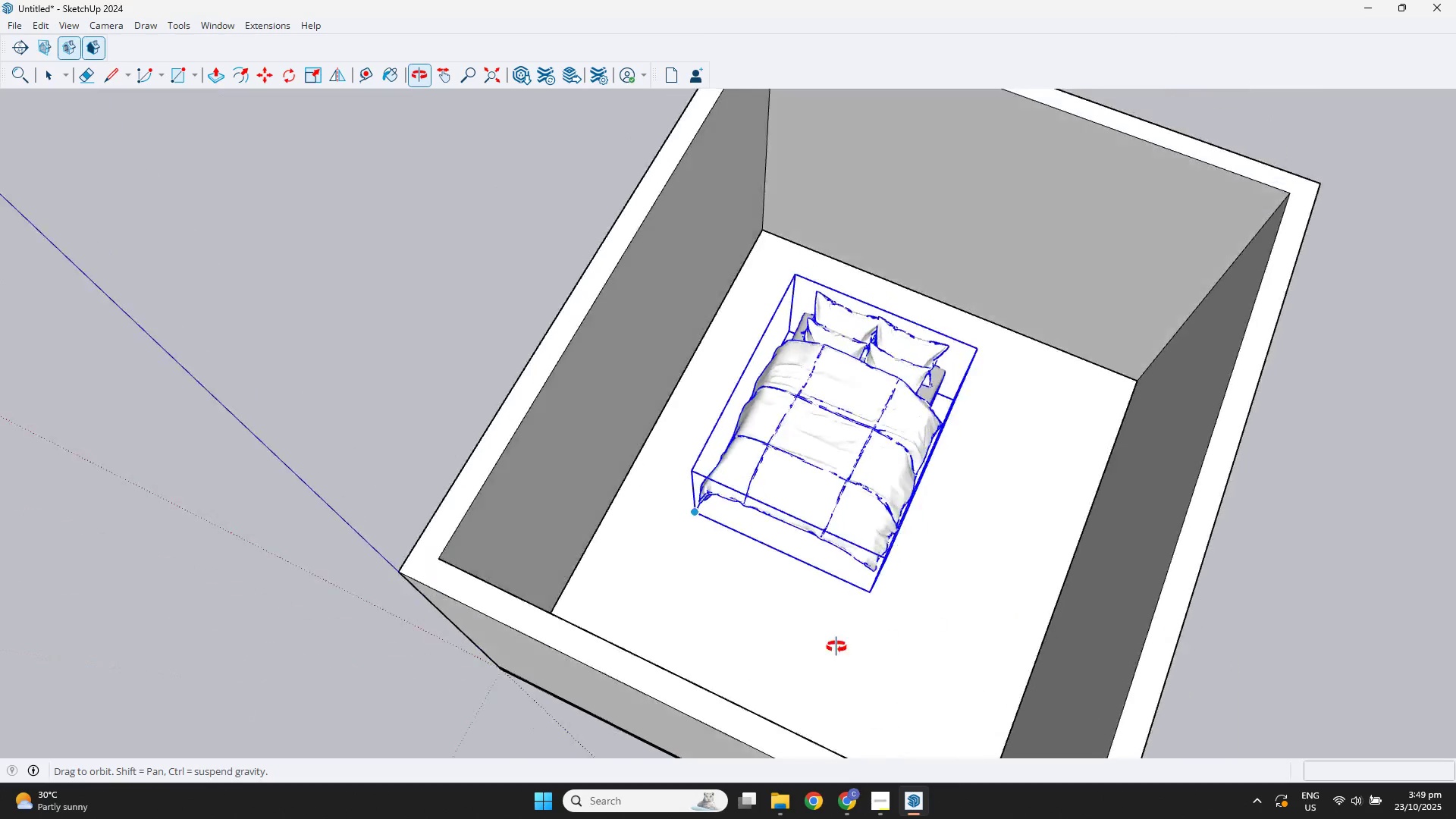 
scroll: coordinate [895, 507], scroll_direction: up, amount: 9.0
 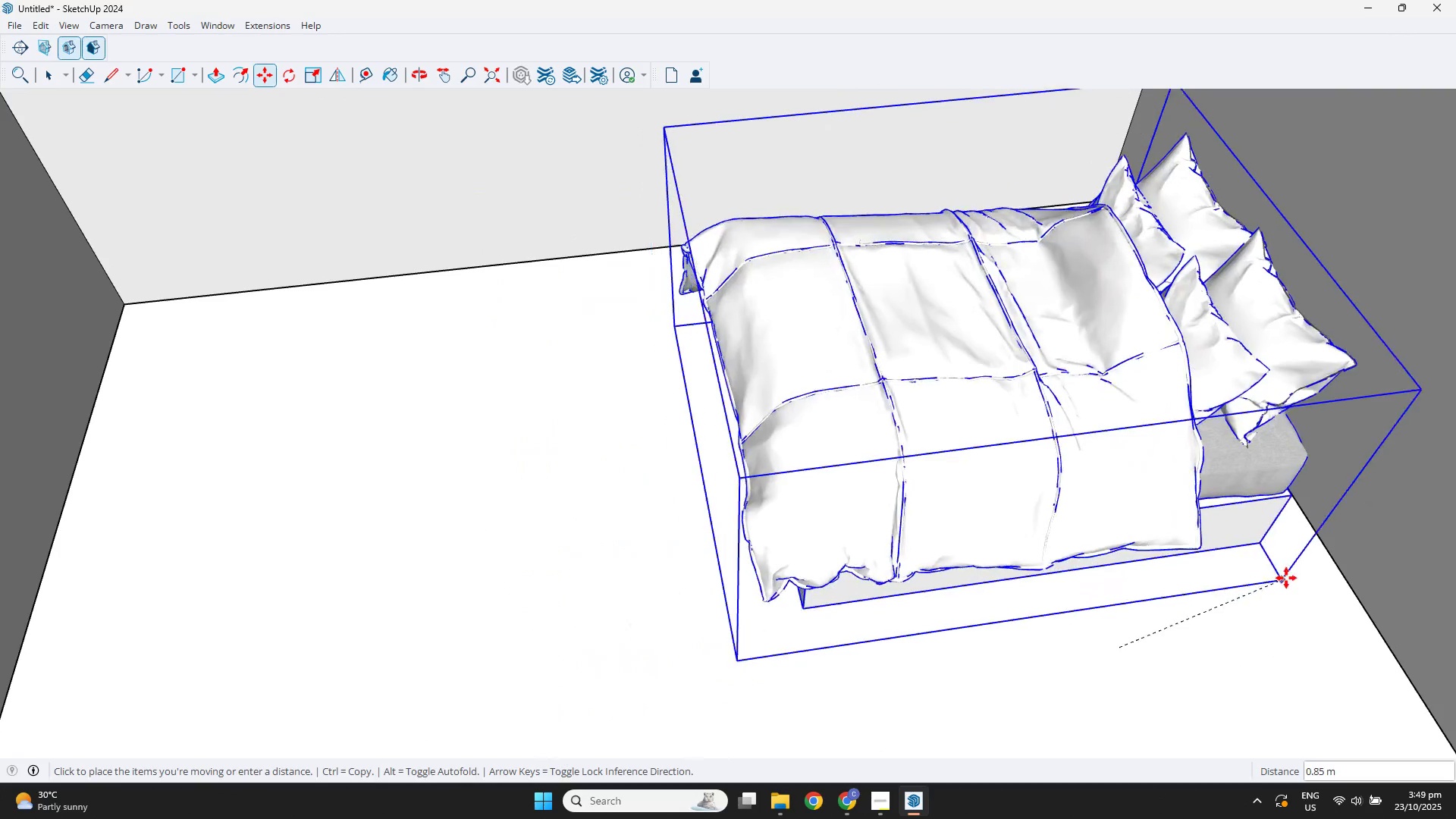 
left_click([1348, 574])
 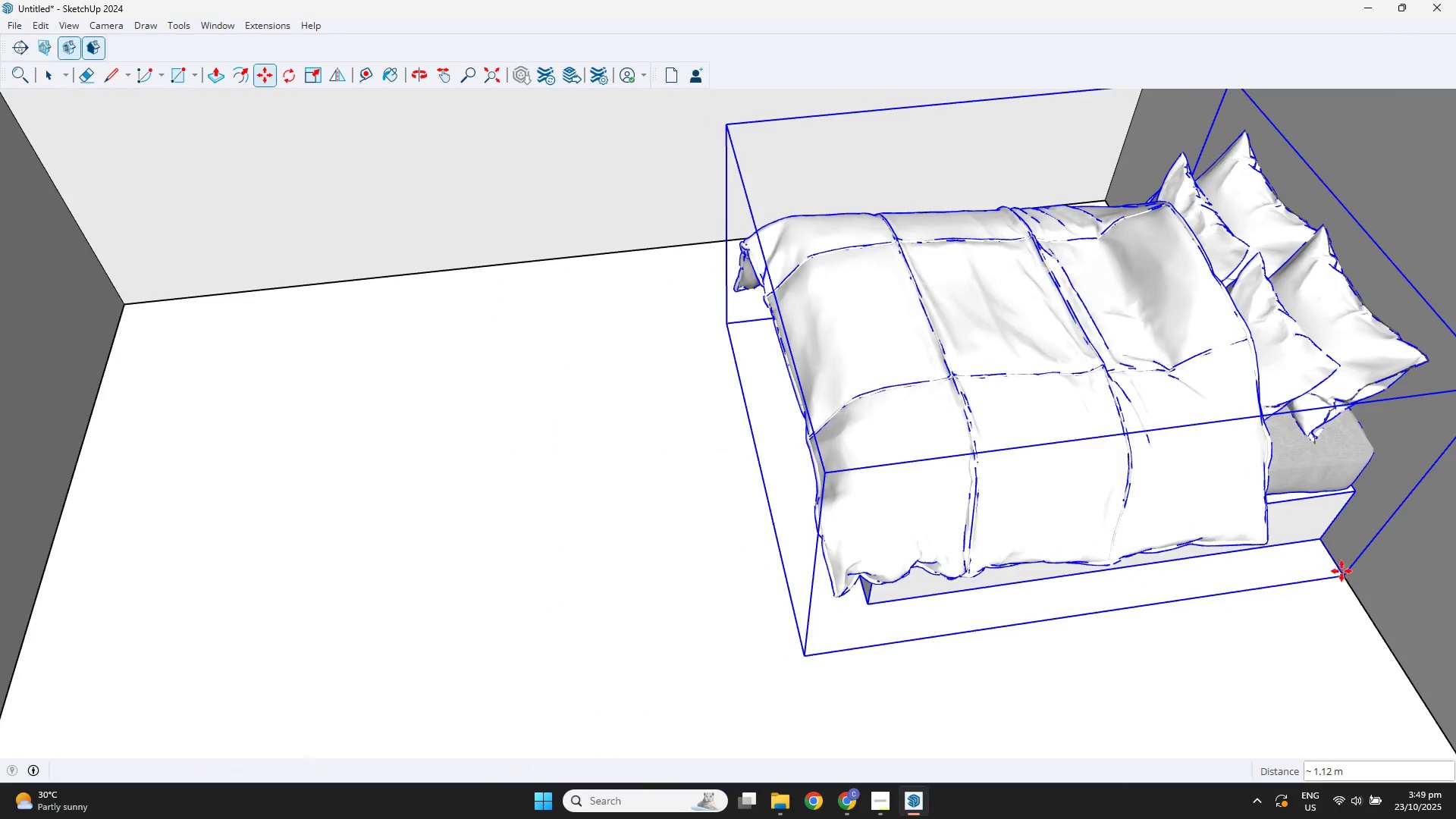 
scroll: coordinate [920, 522], scroll_direction: down, amount: 3.0
 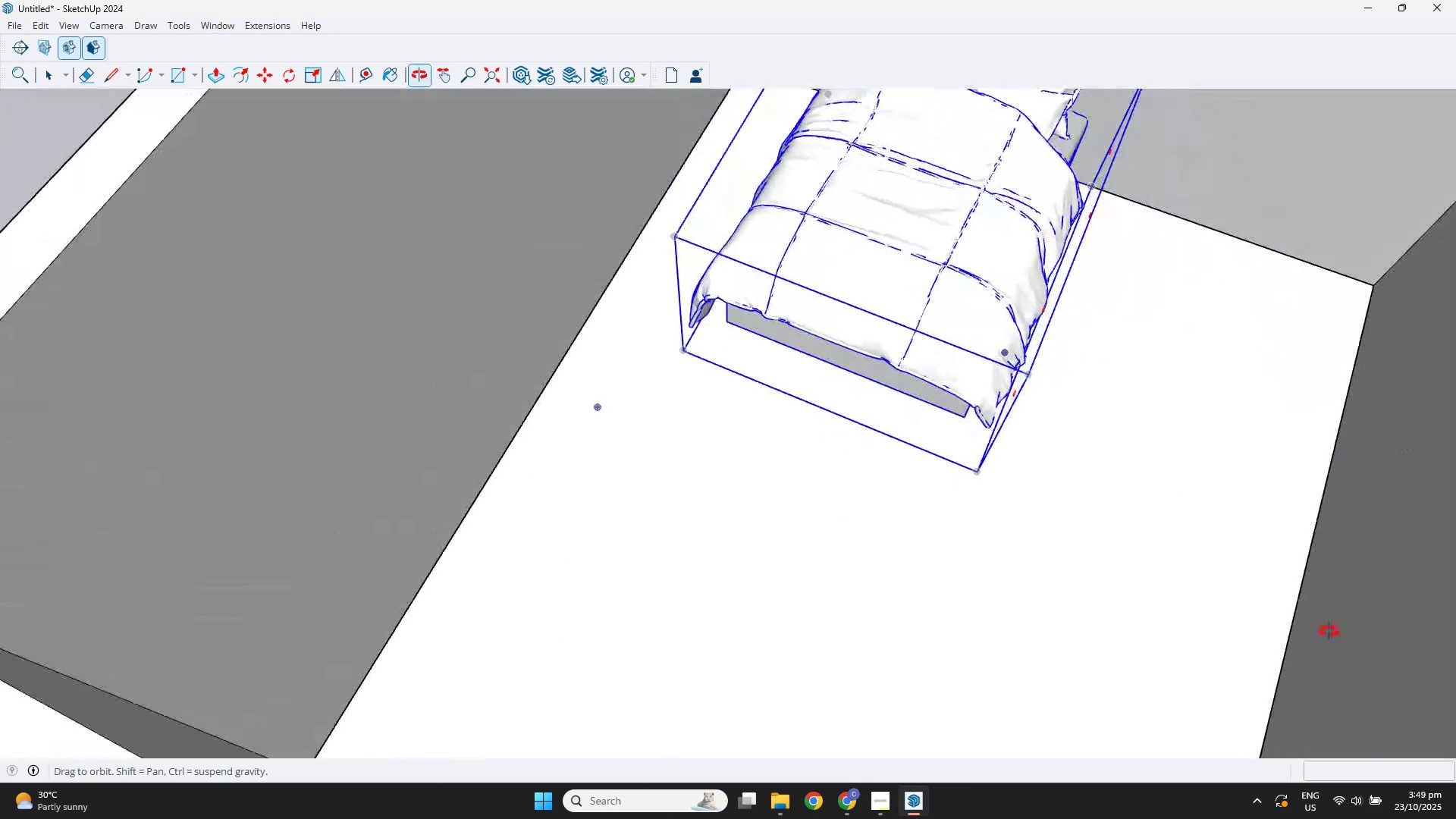 
key(Space)
 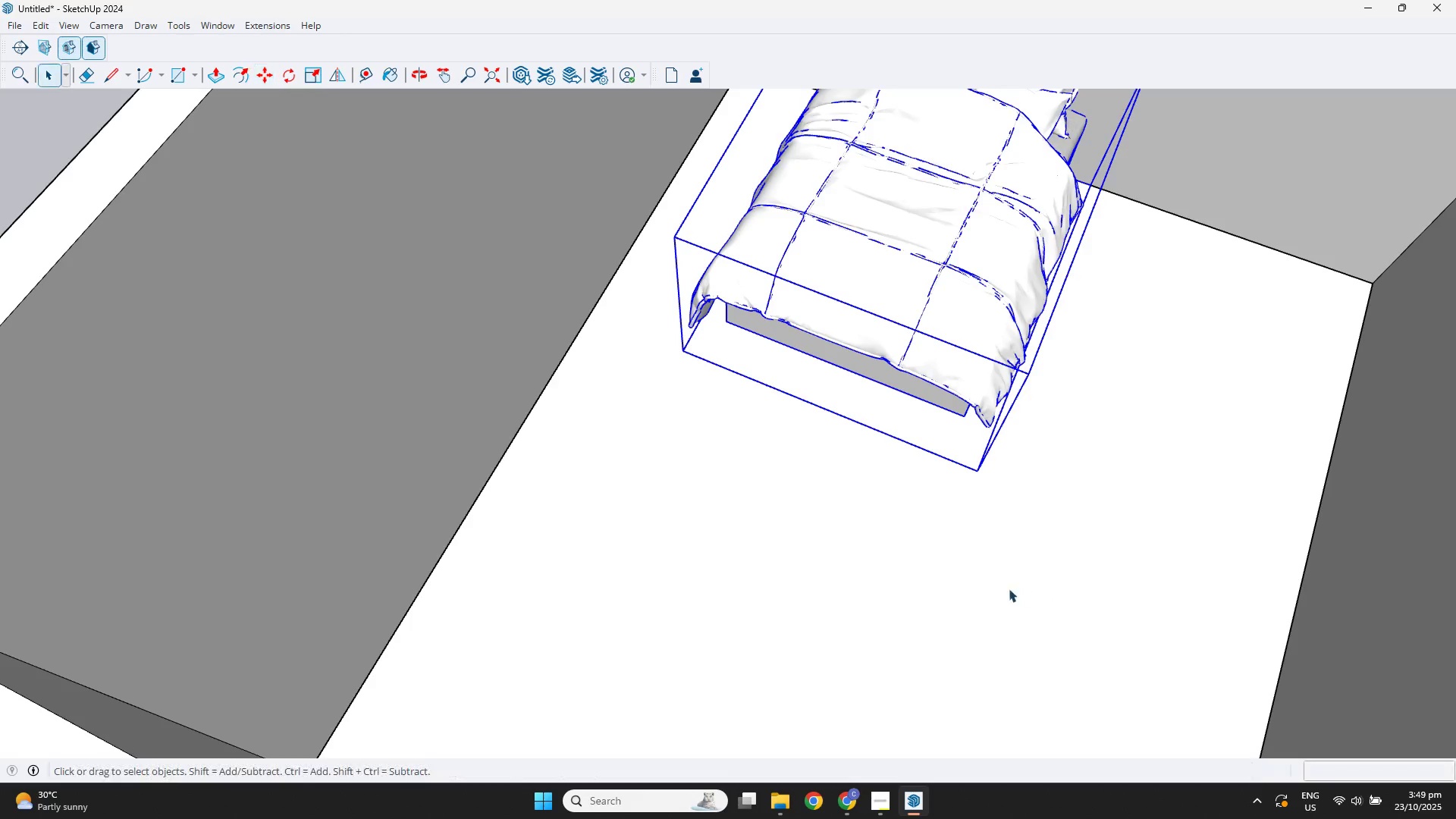 
left_click([1009, 588])
 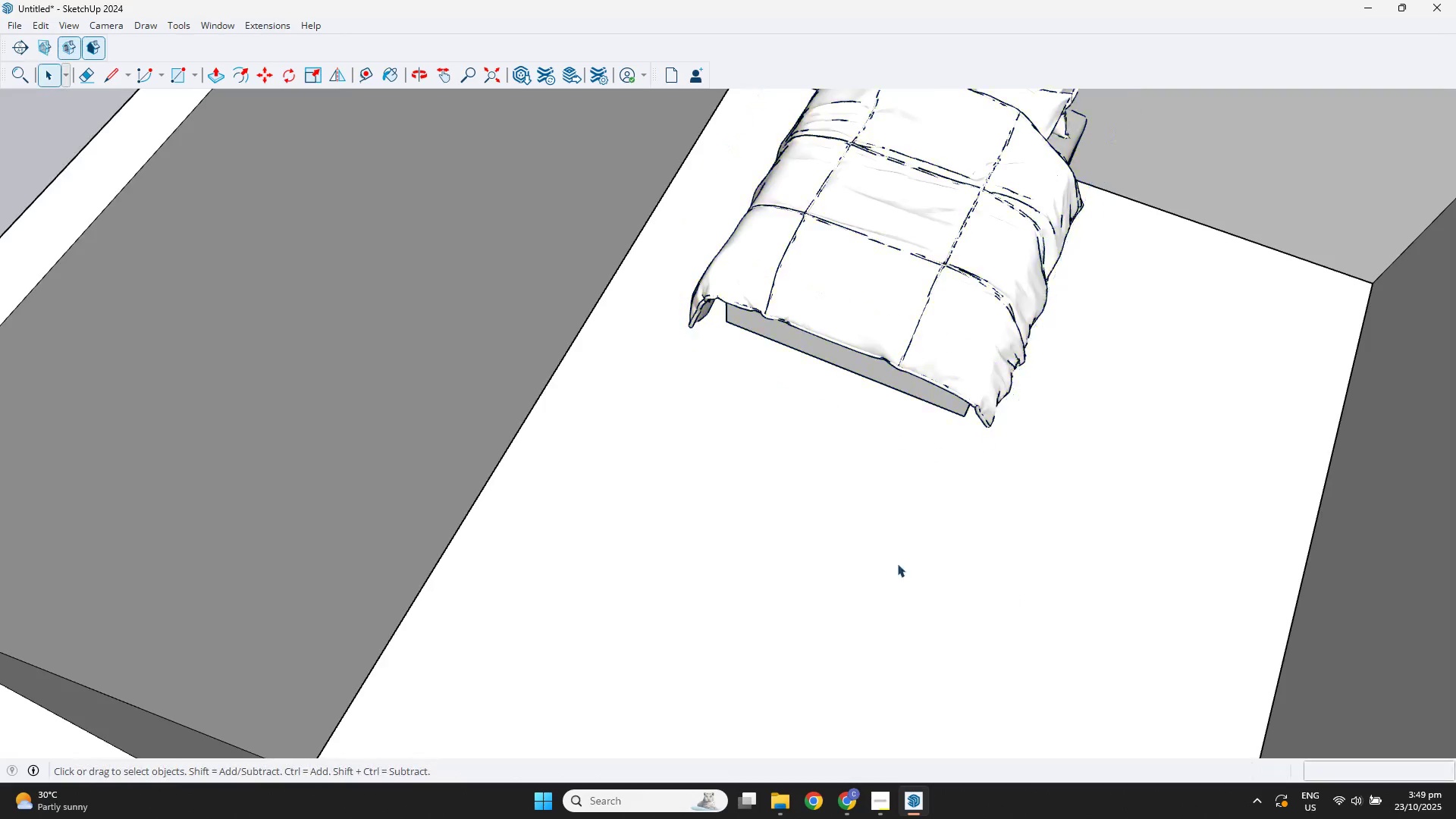 
scroll: coordinate [761, 553], scroll_direction: down, amount: 3.0
 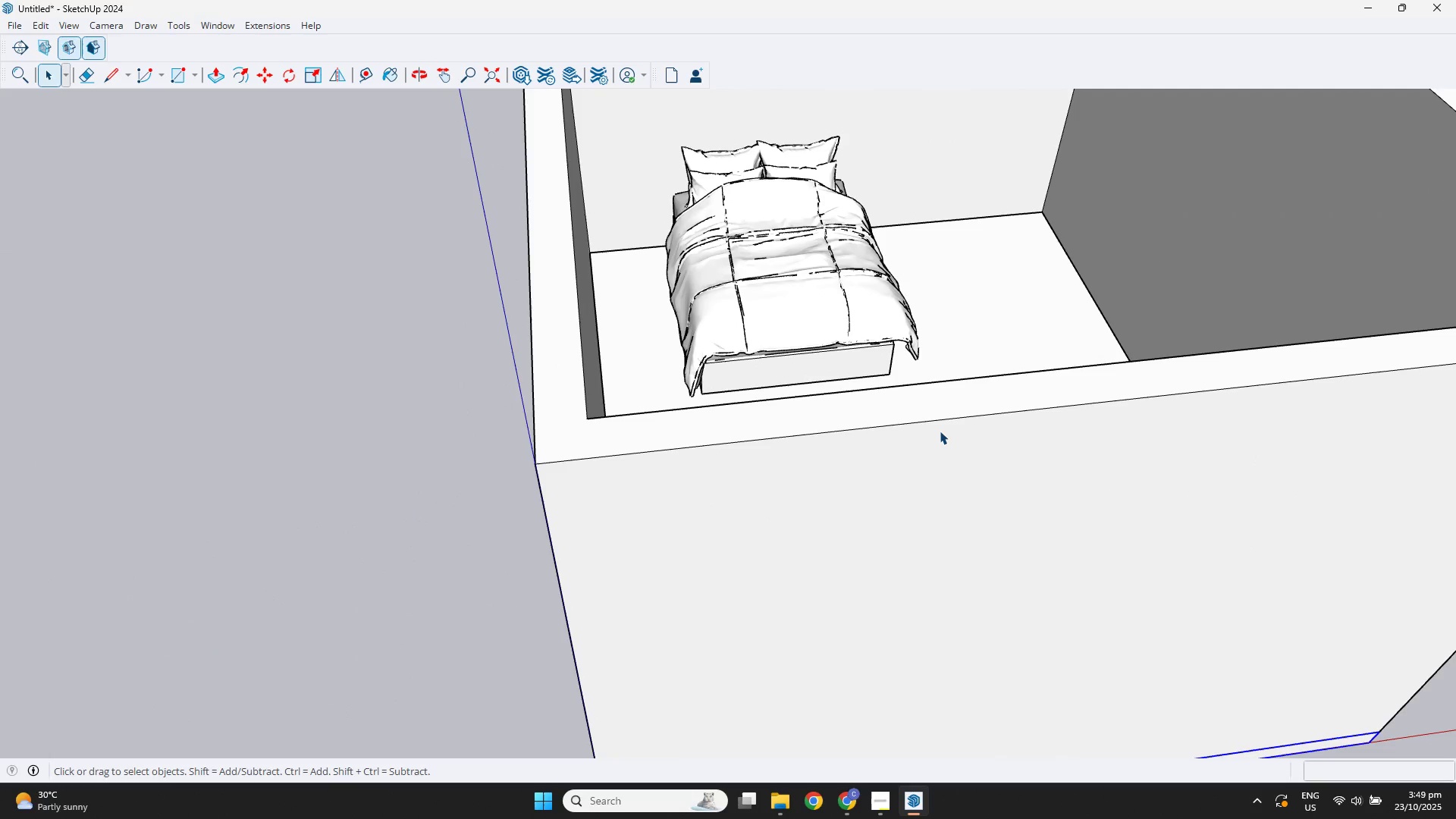 
wait(8.45)
 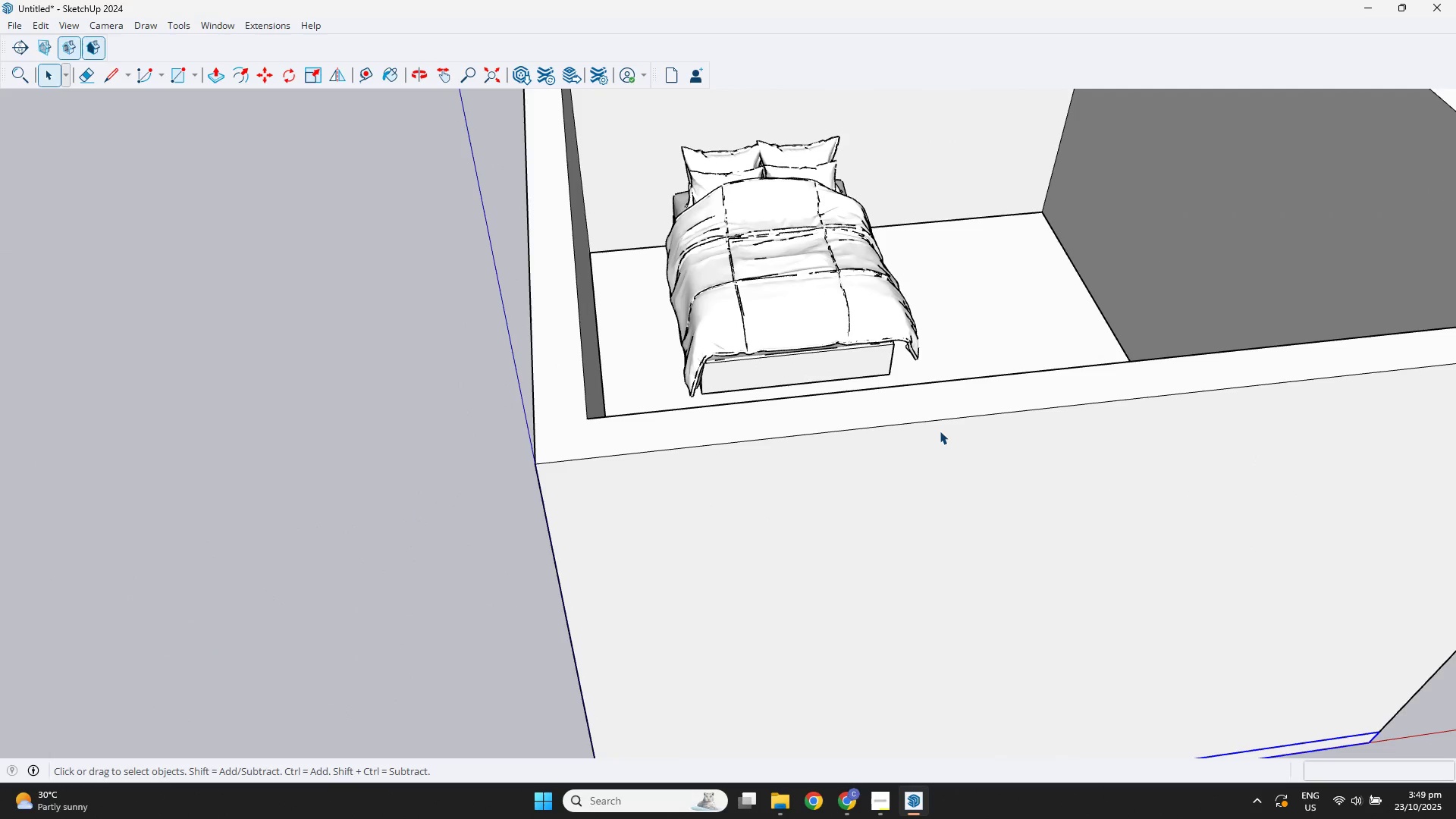 
scroll: coordinate [741, 226], scroll_direction: down, amount: 4.0
 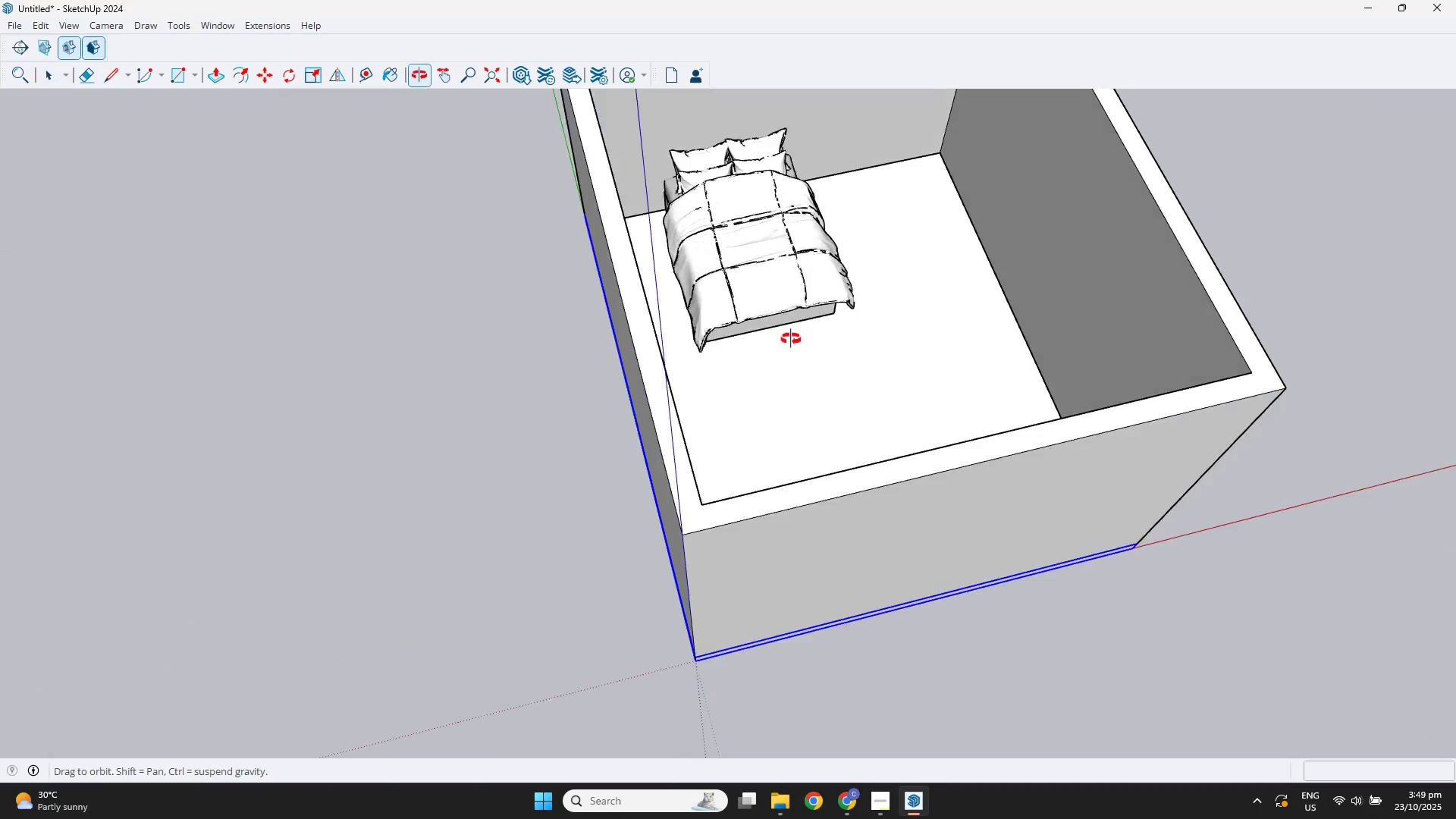 
hold_key(key=ShiftLeft, duration=0.44)
 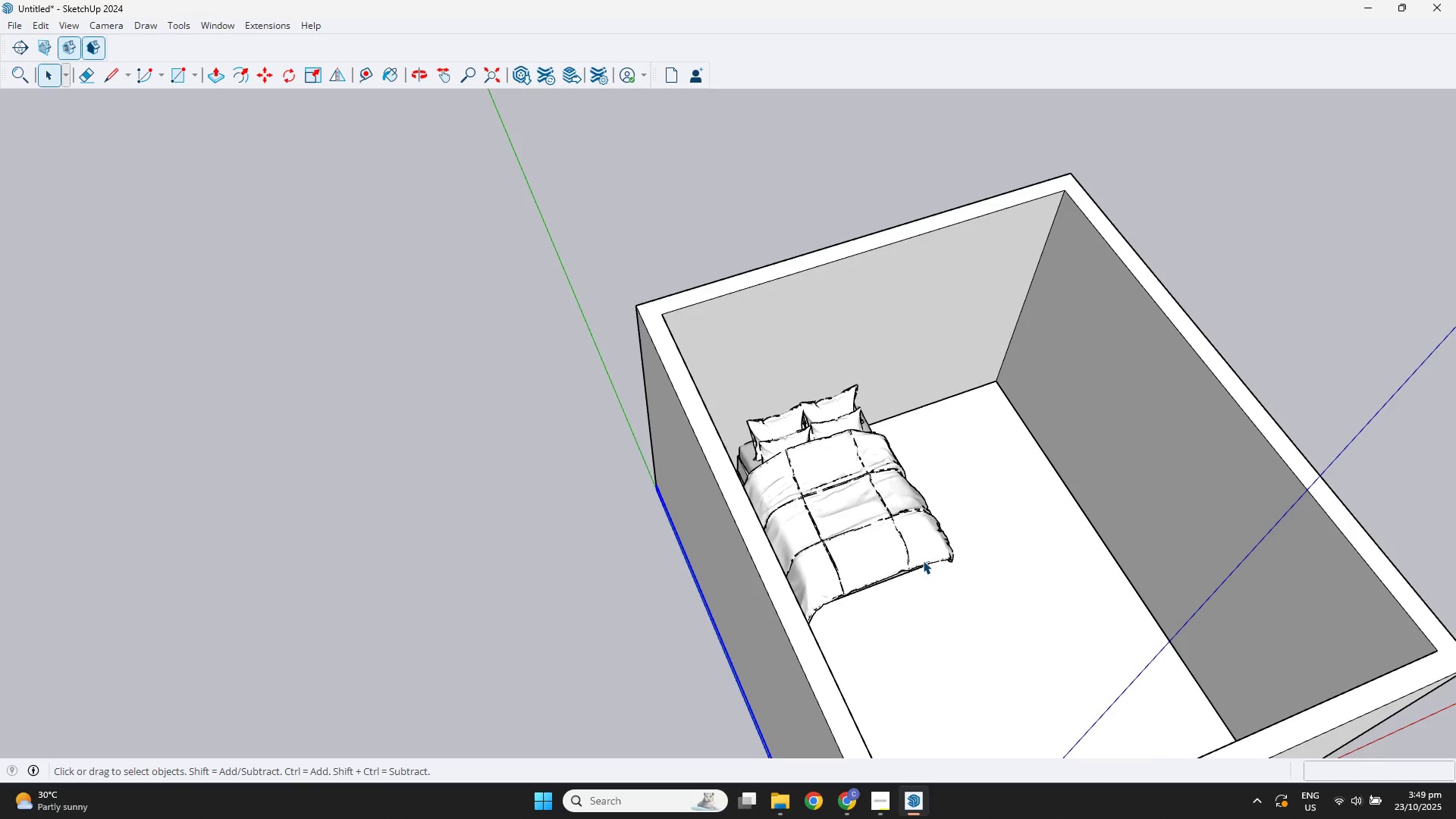 
wait(6.9)
 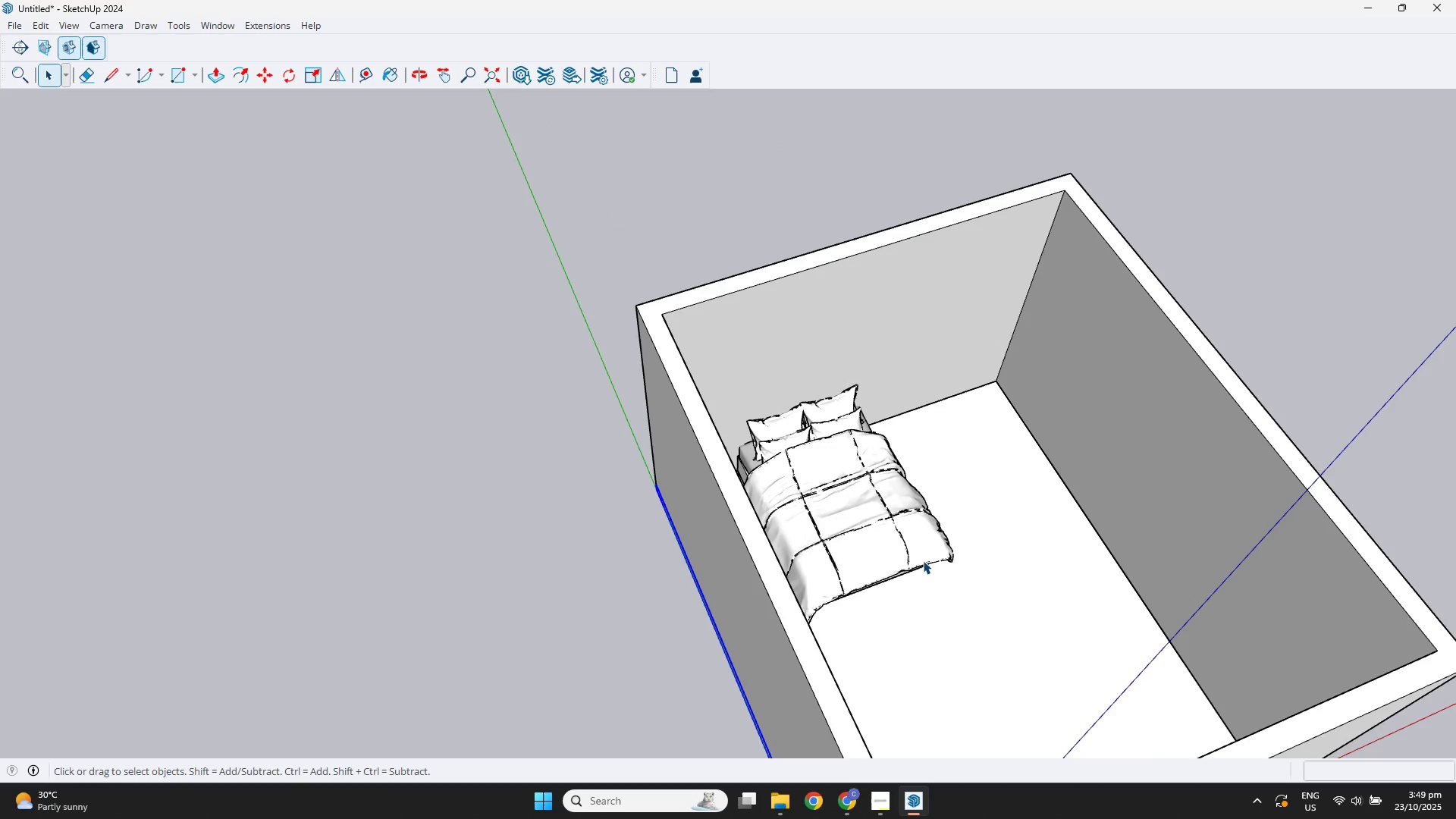 
scroll: coordinate [815, 545], scroll_direction: none, amount: 0.0
 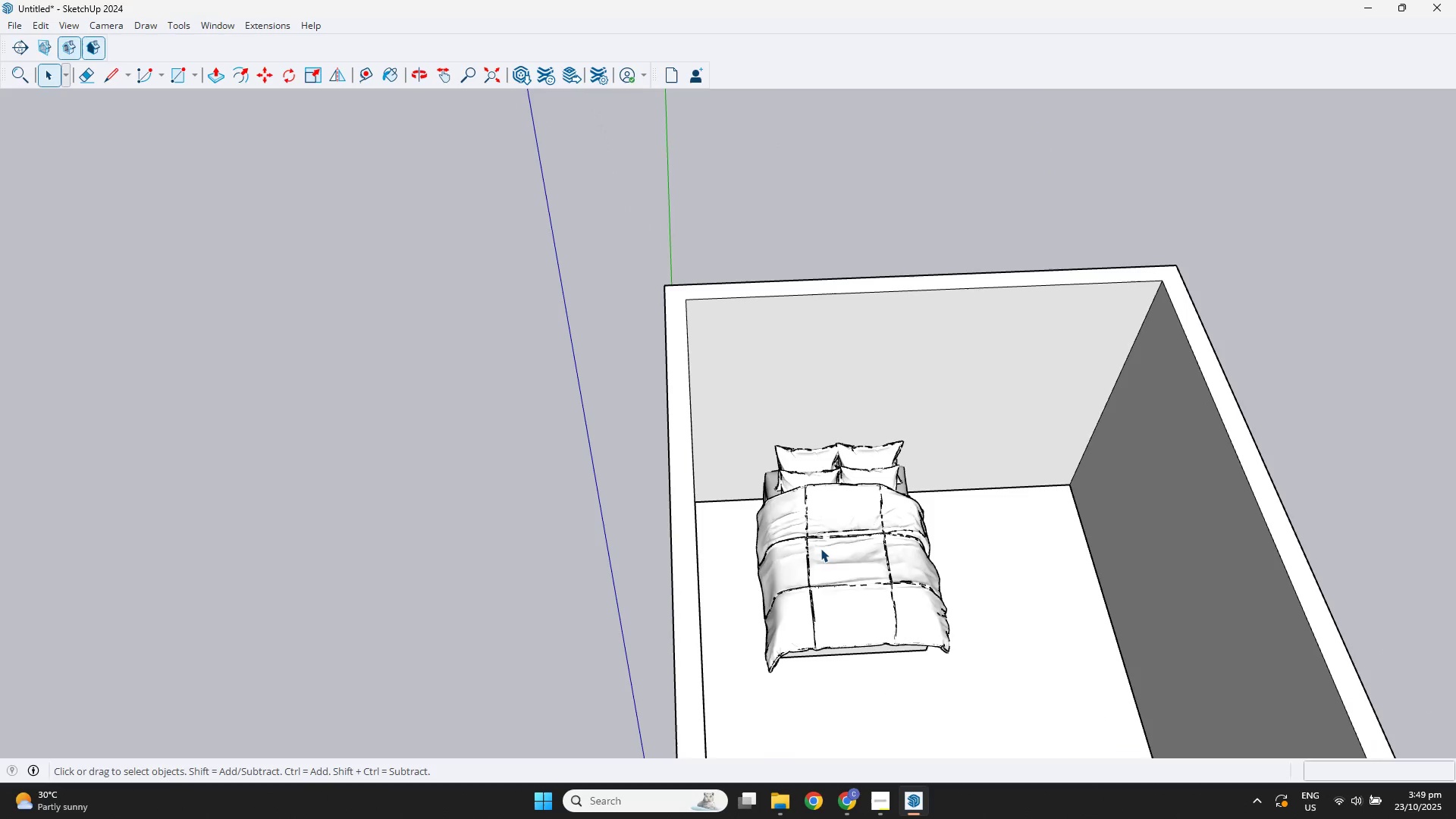 
key(Space)
 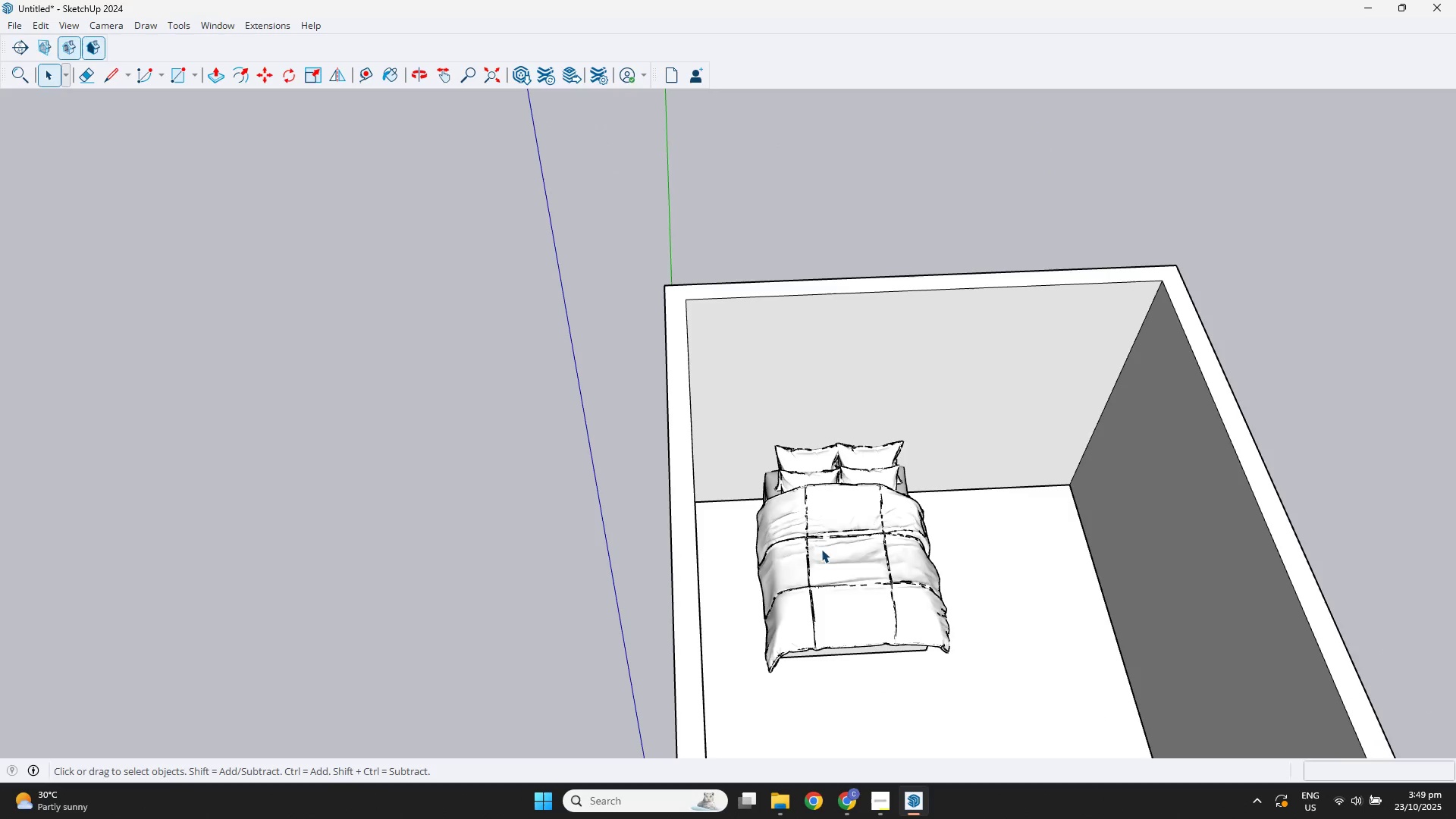 
left_click([821, 549])
 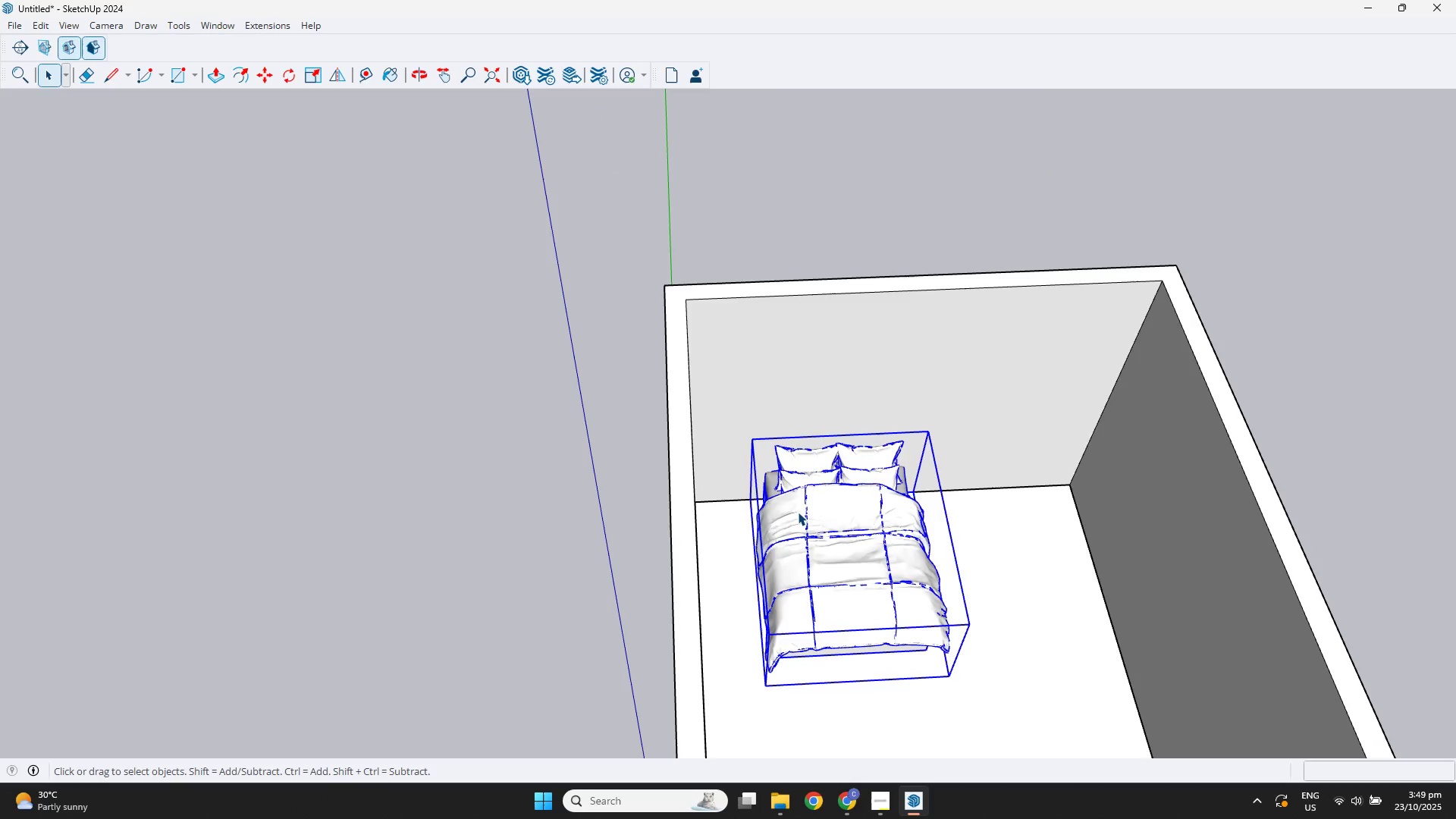 
key(Delete)
 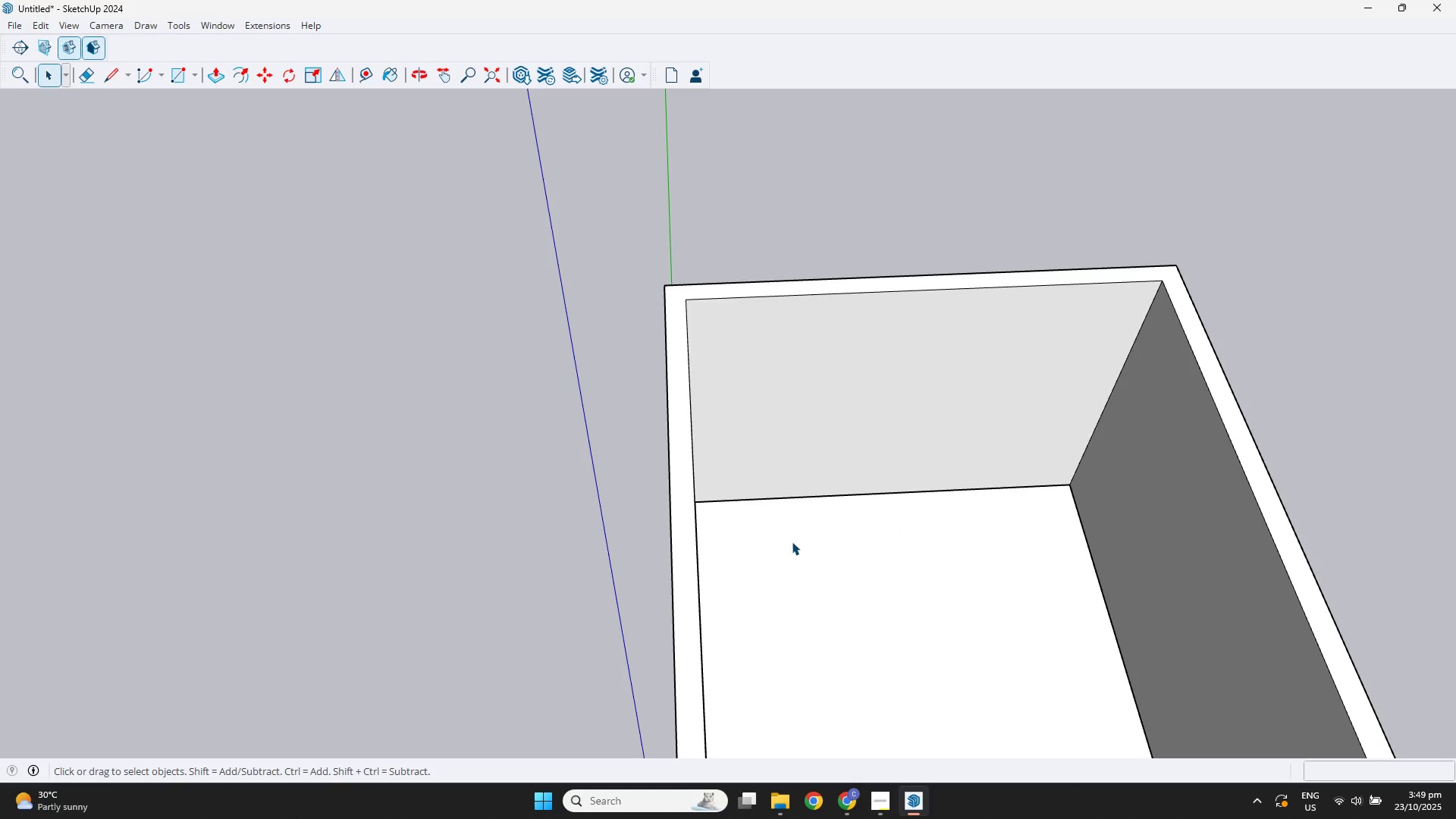 
scroll: coordinate [822, 482], scroll_direction: up, amount: 3.0
 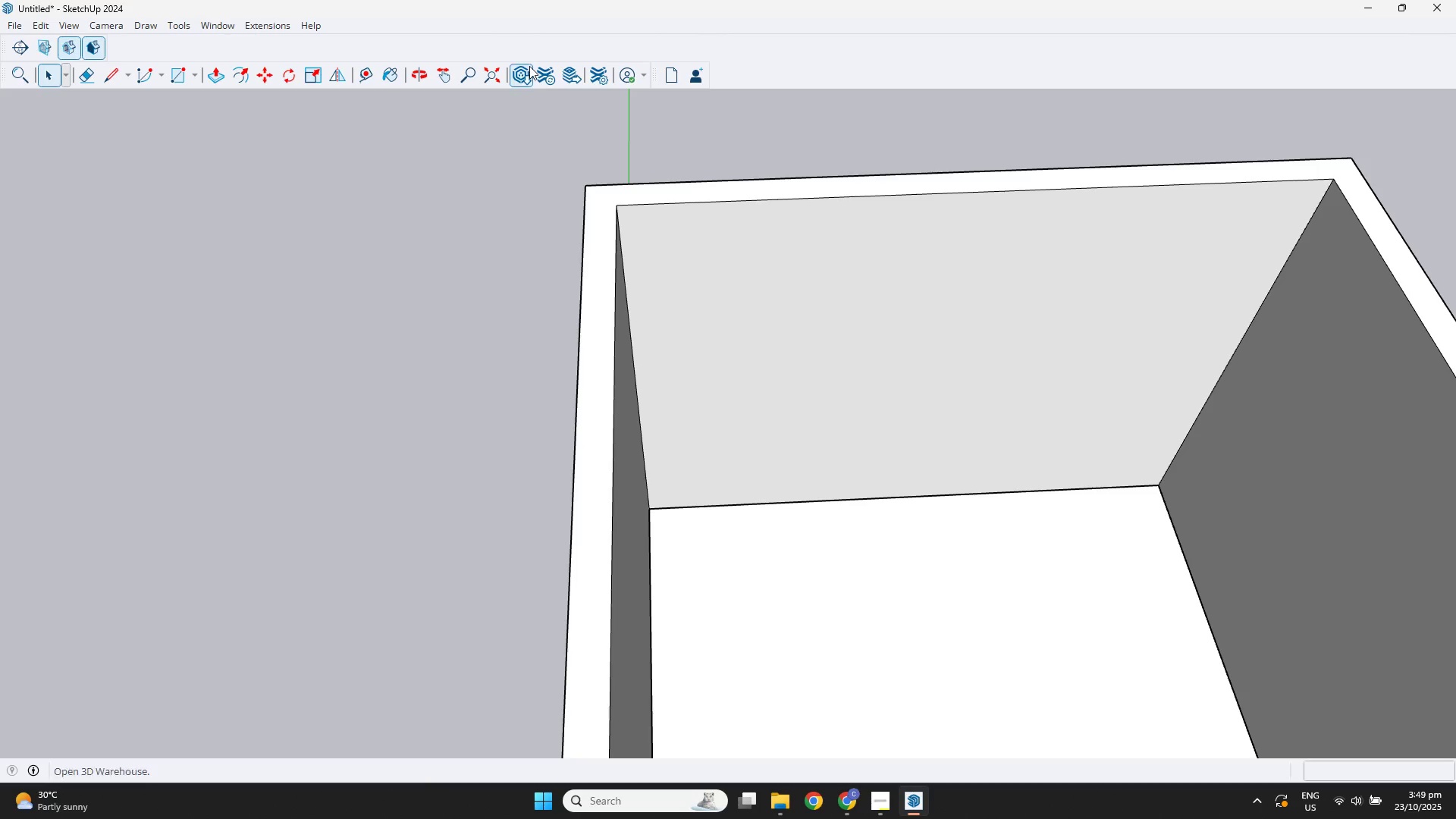 
left_click([529, 66])
 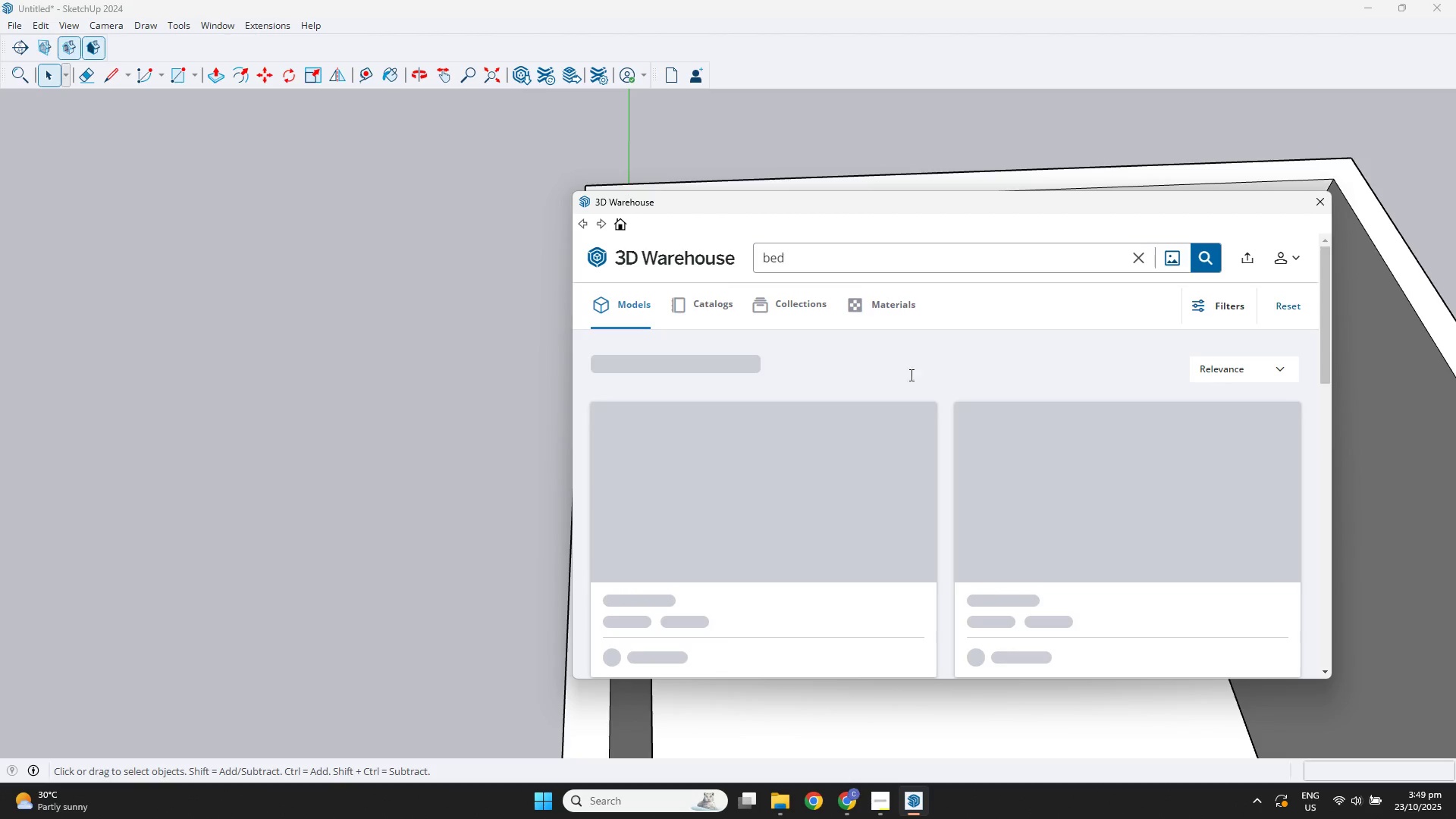 
scroll: coordinate [1072, 496], scroll_direction: down, amount: 29.0
 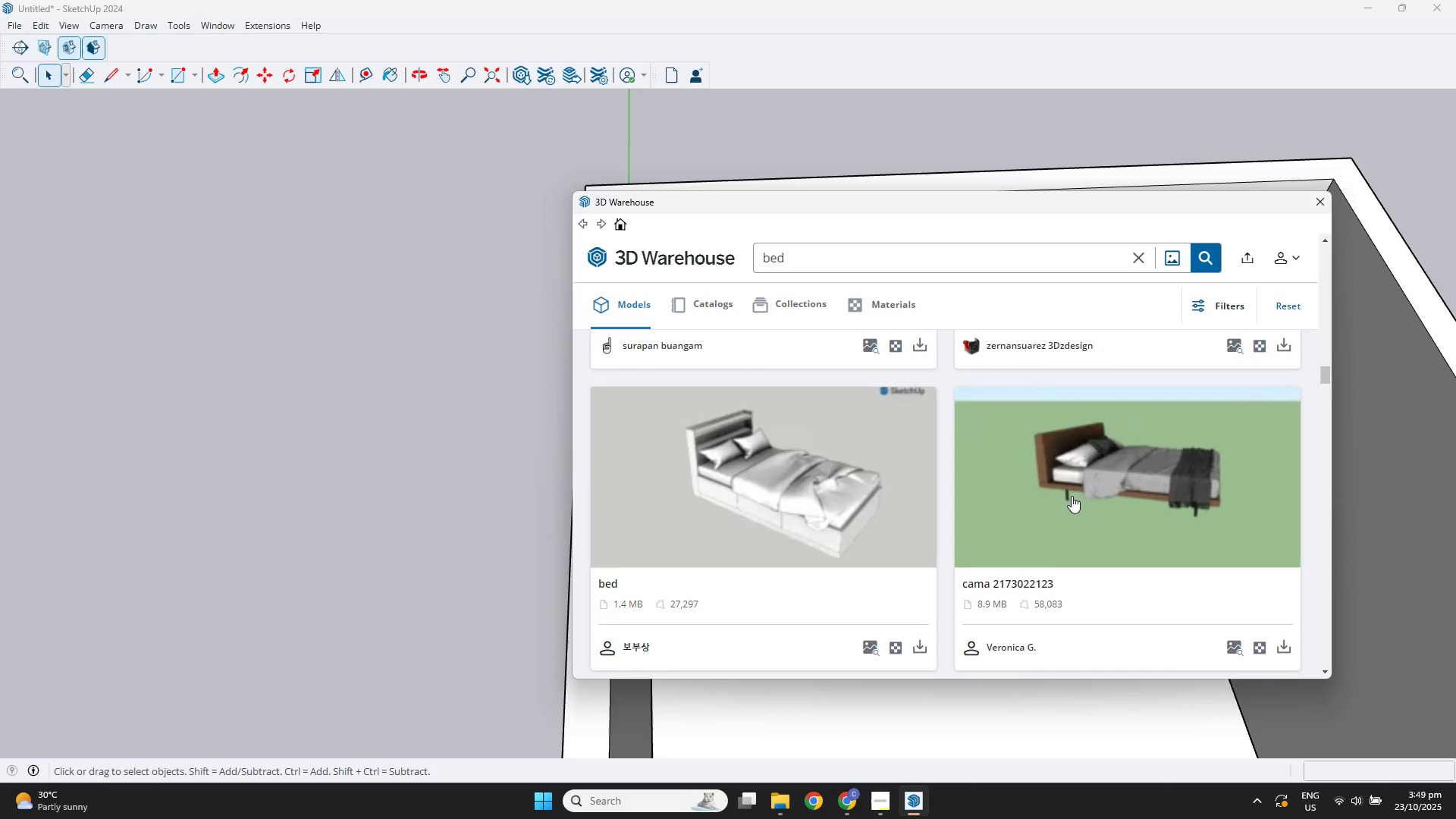 
scroll: coordinate [1072, 497], scroll_direction: down, amount: 6.0
 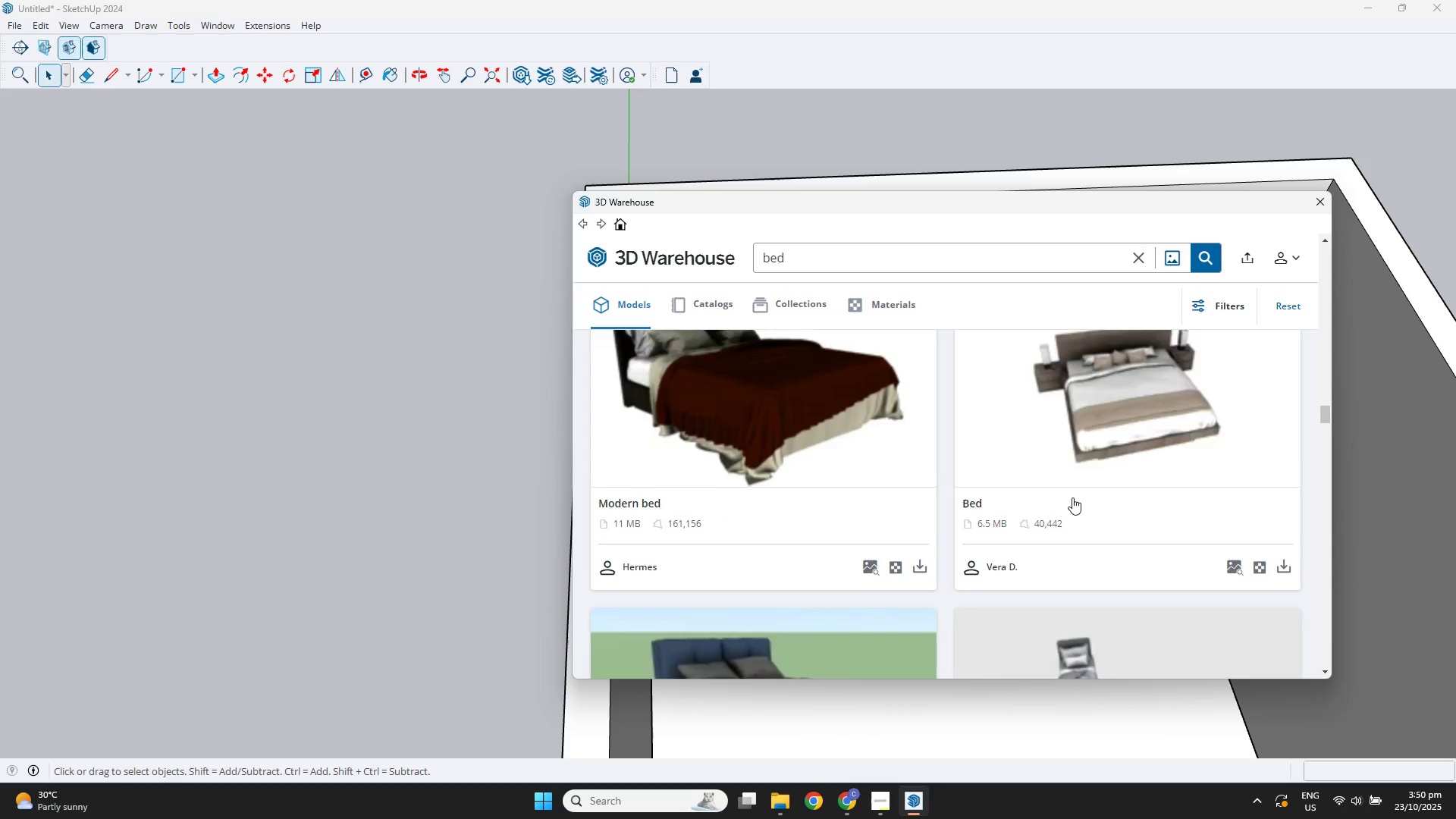 
scroll: coordinate [1072, 497], scroll_direction: up, amount: 5.0
 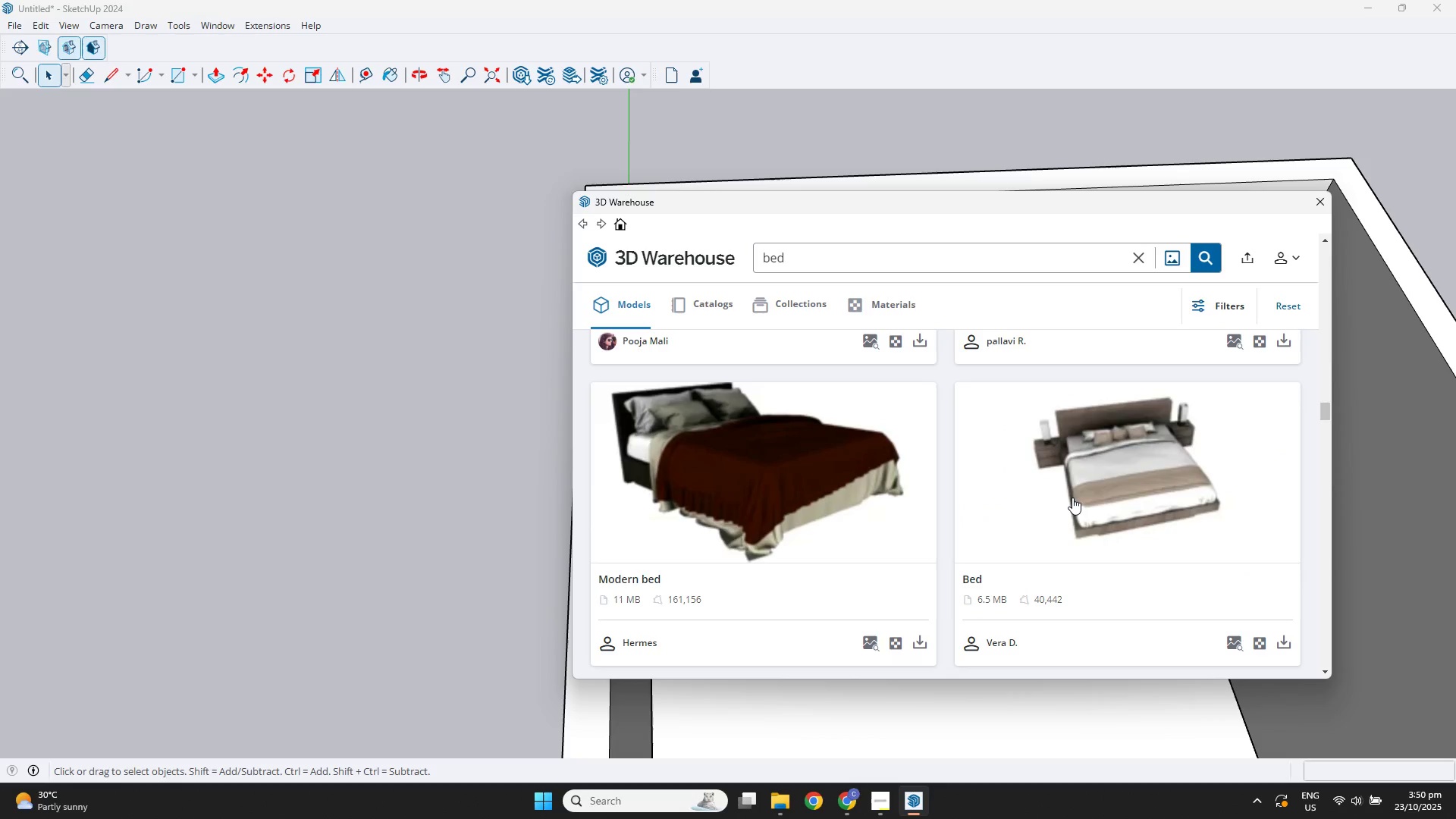 
scroll: coordinate [1072, 497], scroll_direction: down, amount: 26.0
 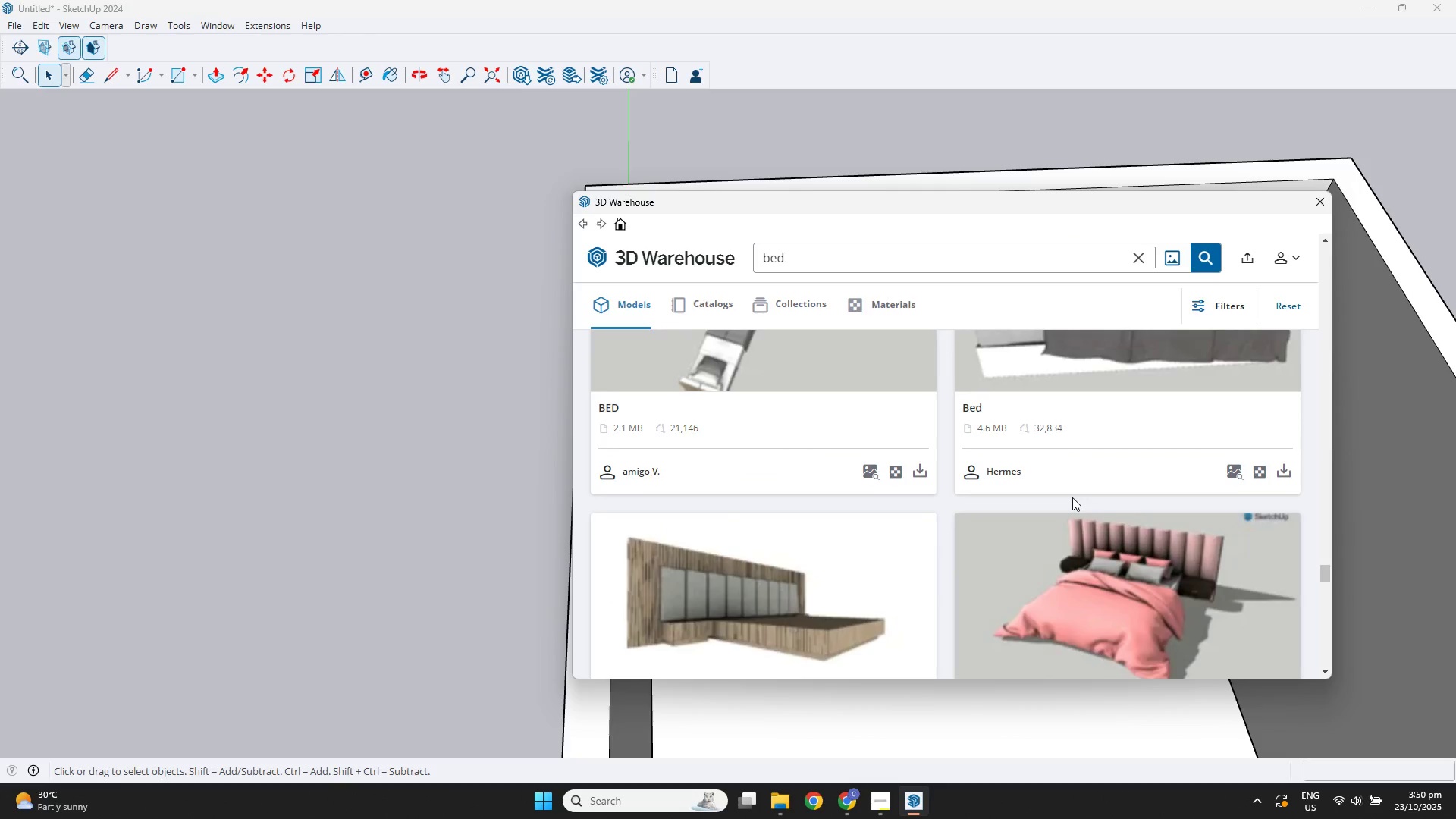 
scroll: coordinate [1072, 497], scroll_direction: down, amount: 8.0
 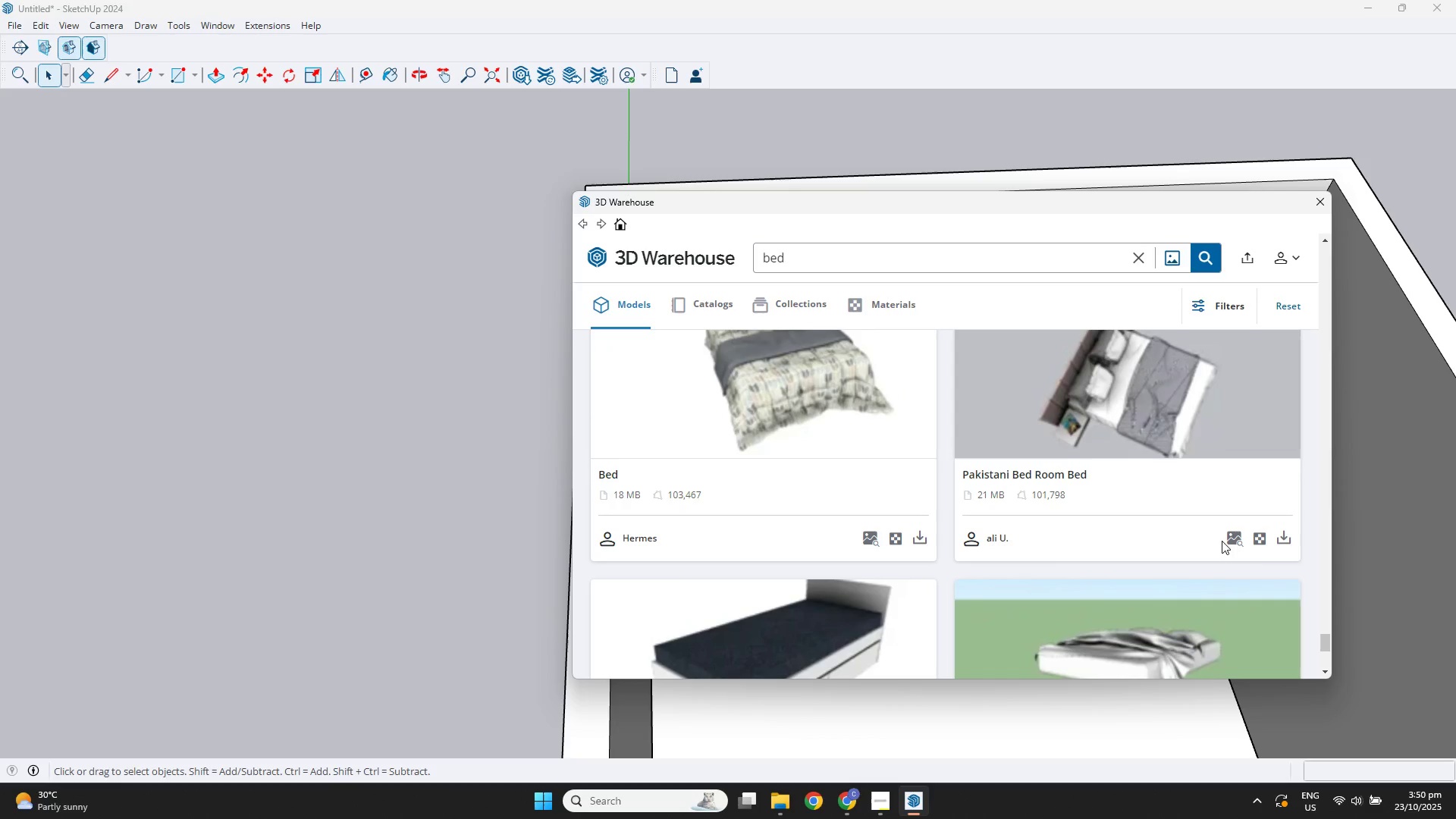 
left_click([1279, 544])
 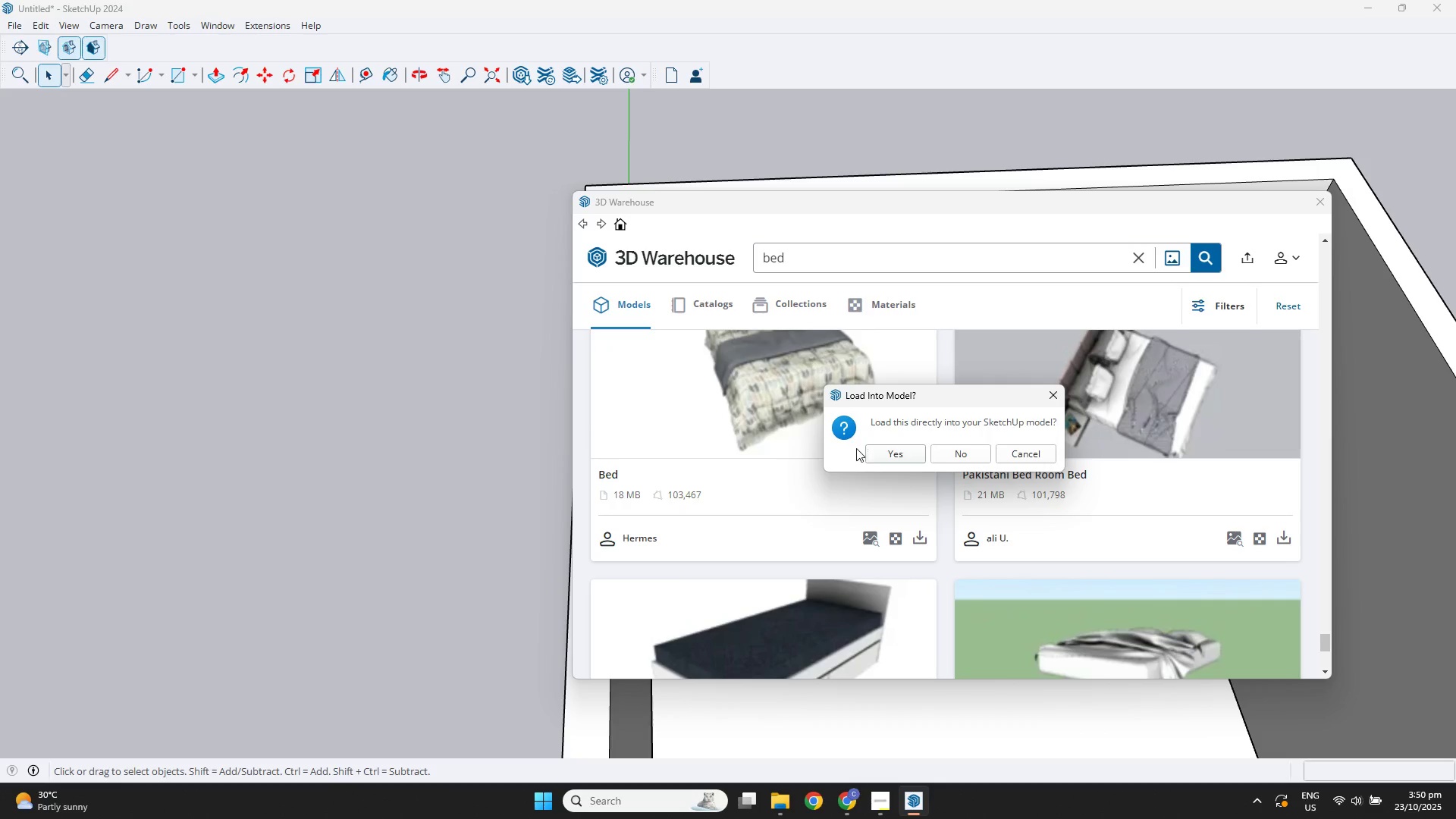 
left_click([885, 457])
 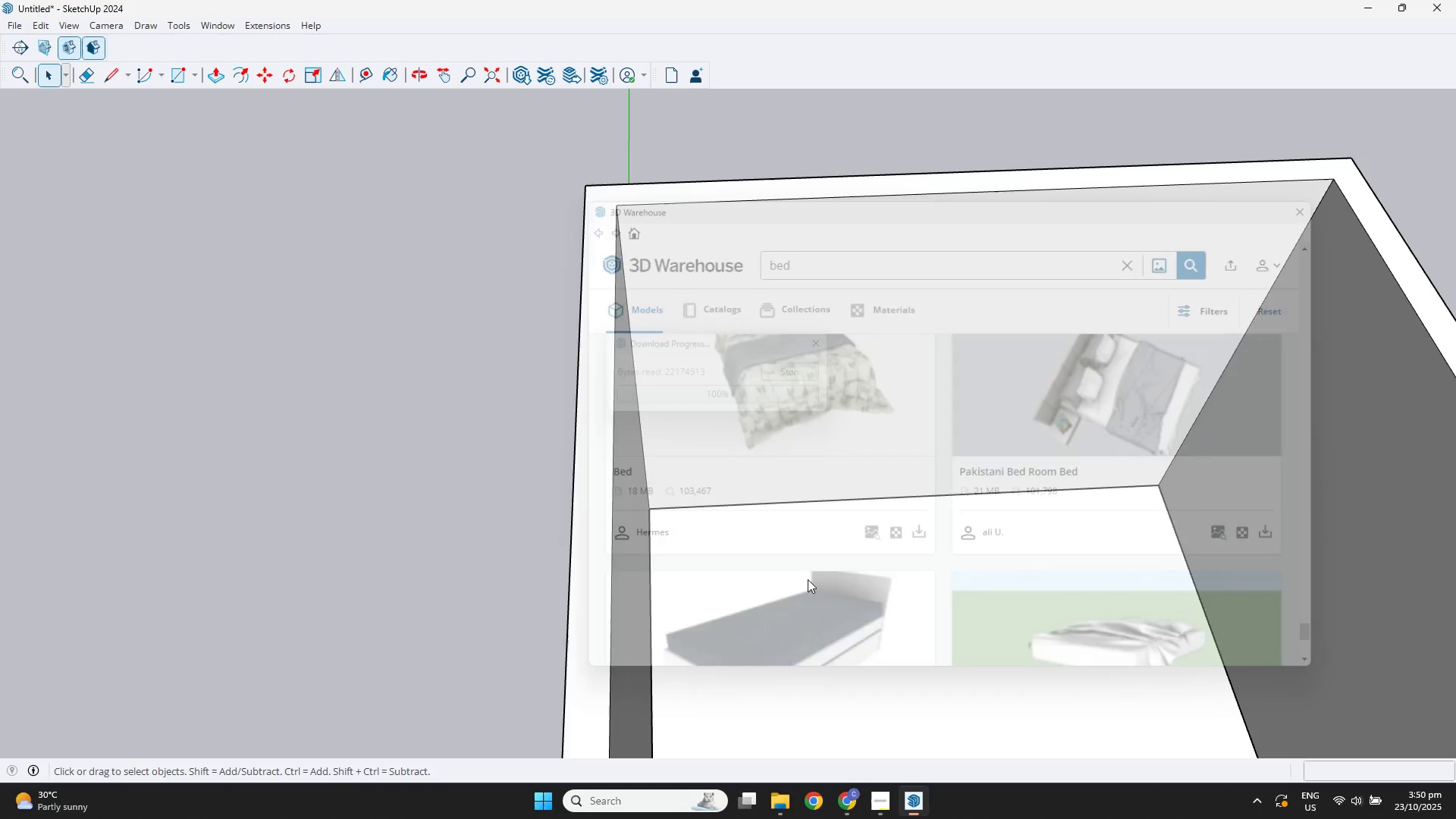 
wait(9.26)
 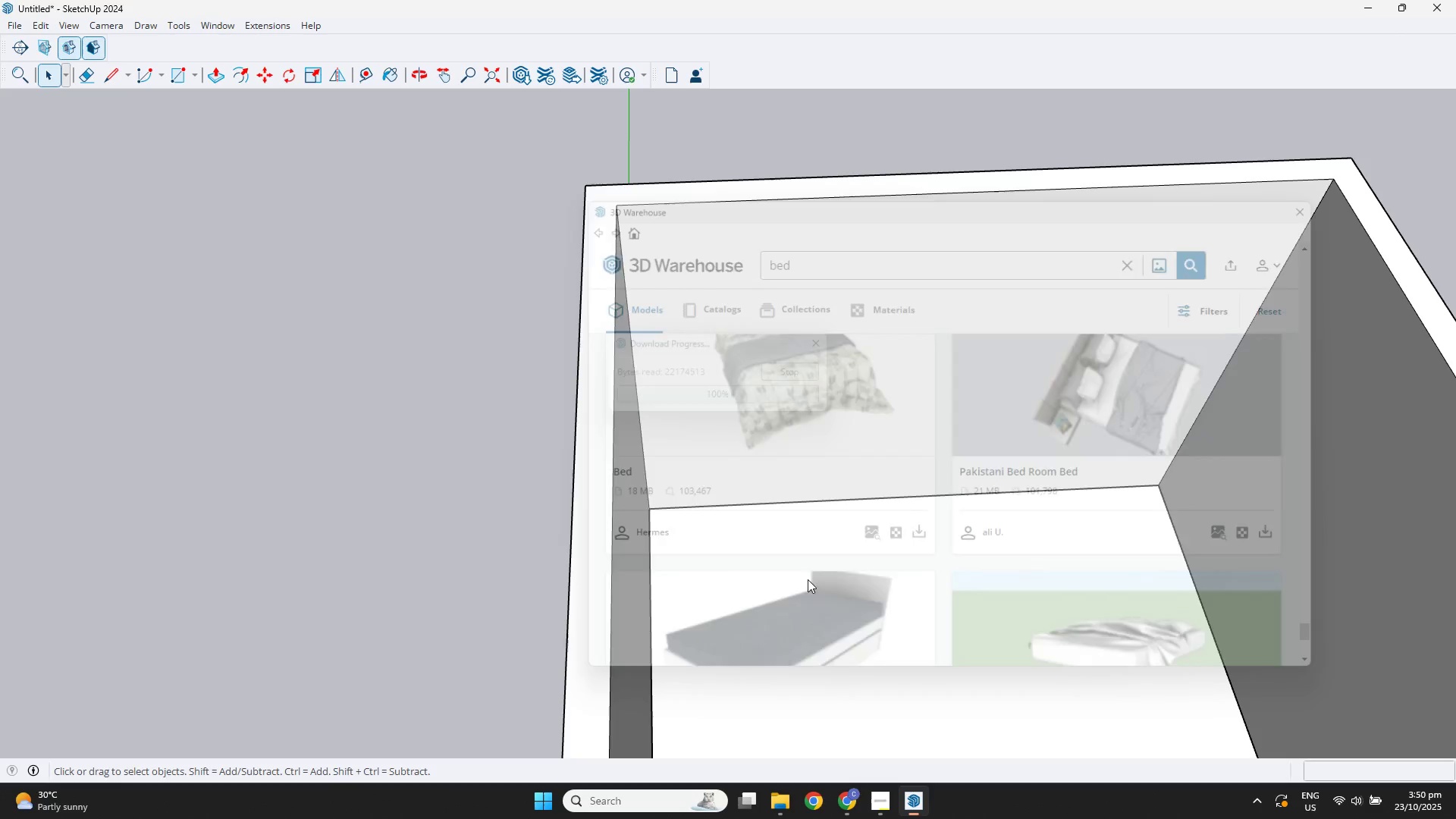 
scroll: coordinate [472, 462], scroll_direction: down, amount: 5.0
 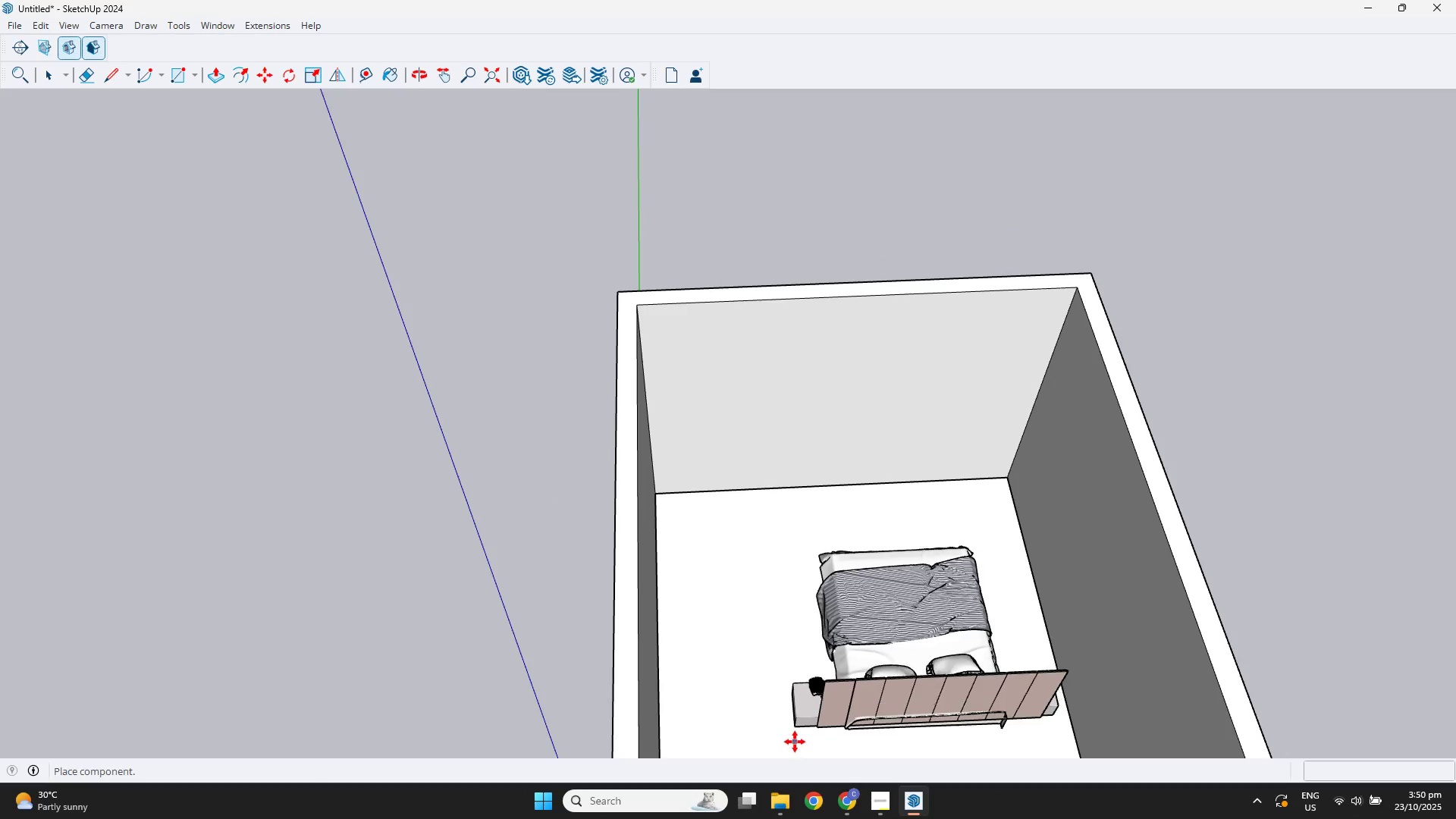 
left_click([736, 704])
 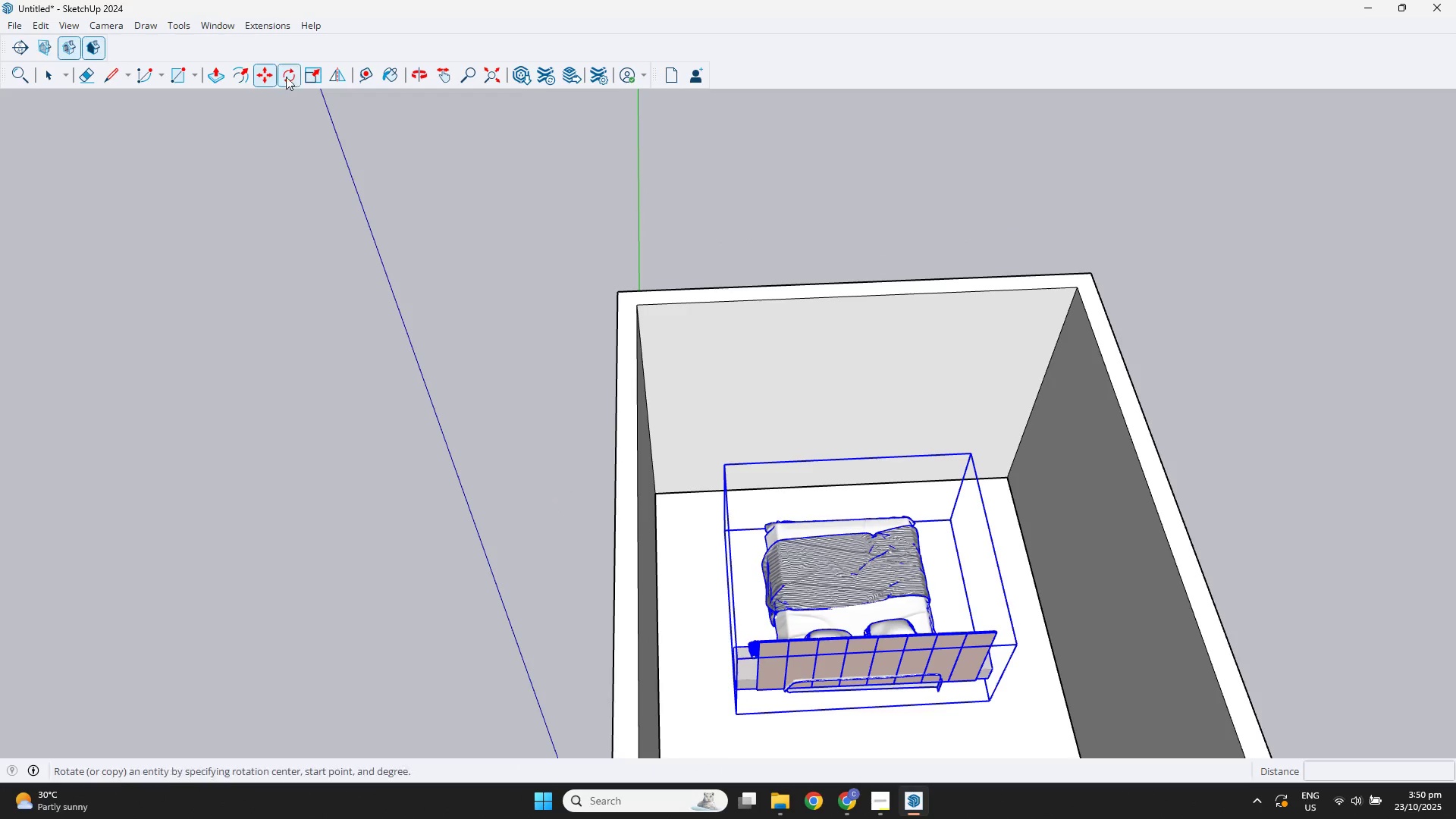 
left_click([329, 71])
 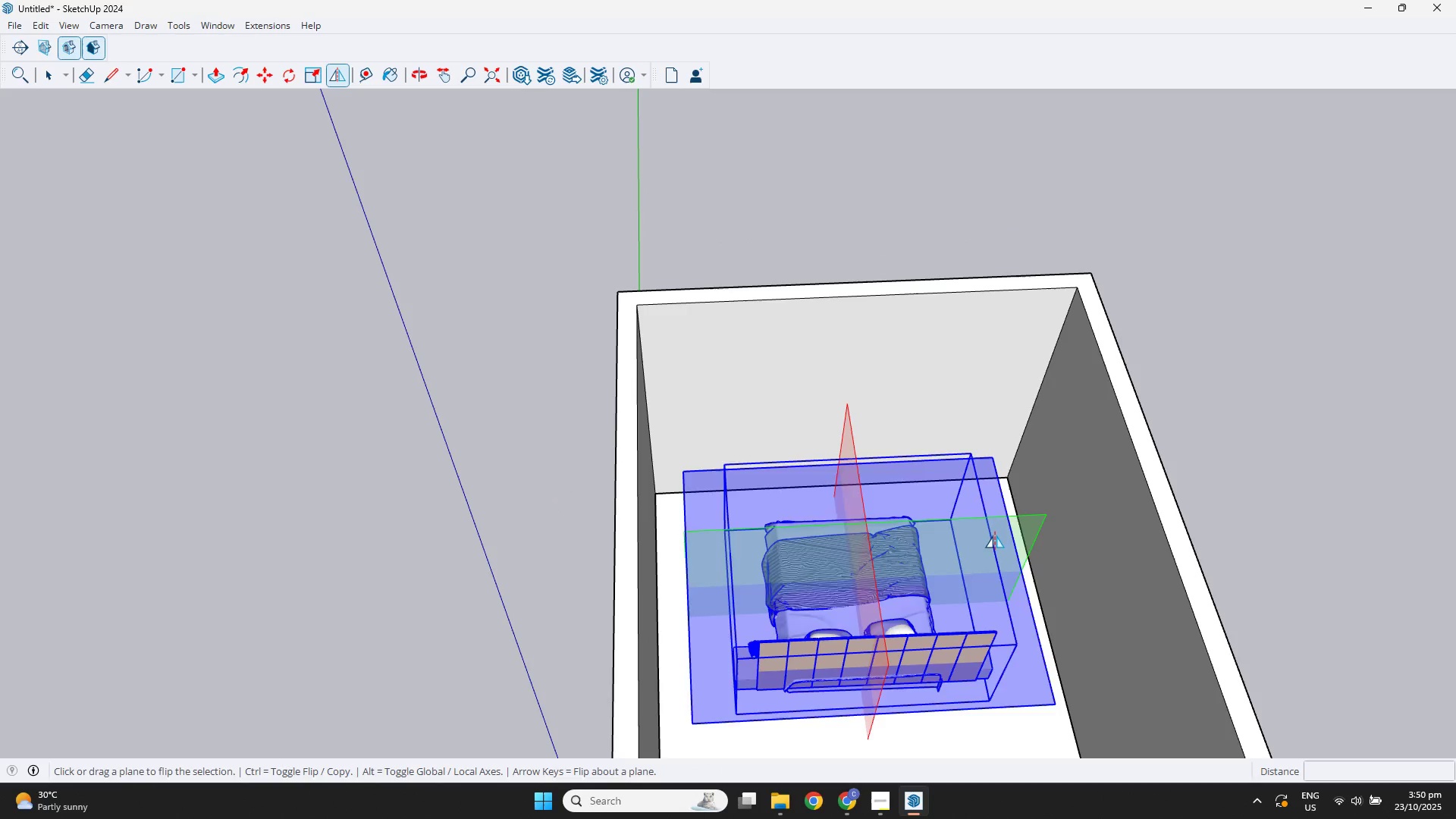 
left_click([997, 526])
 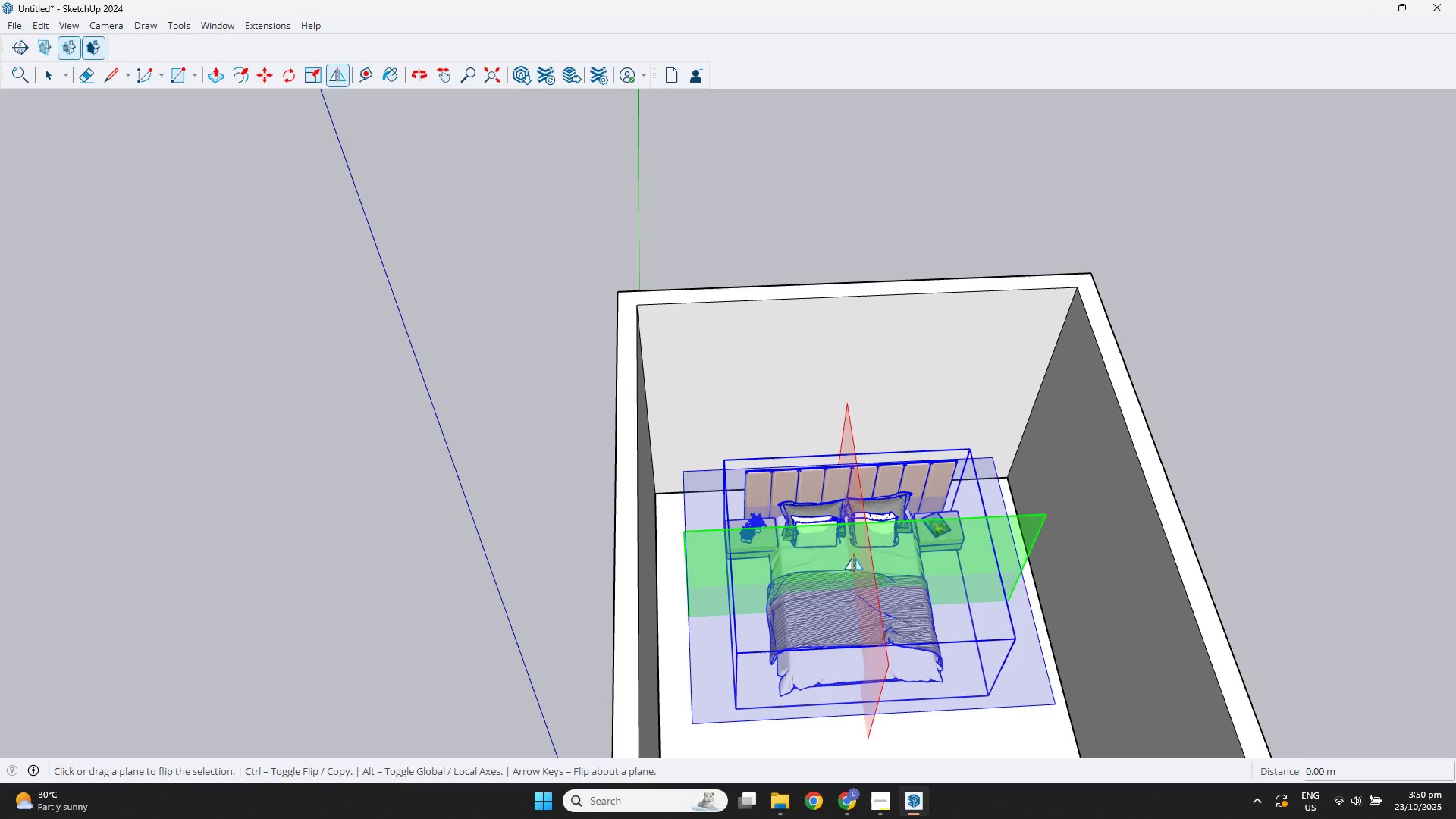 
scroll: coordinate [817, 519], scroll_direction: up, amount: 9.0
 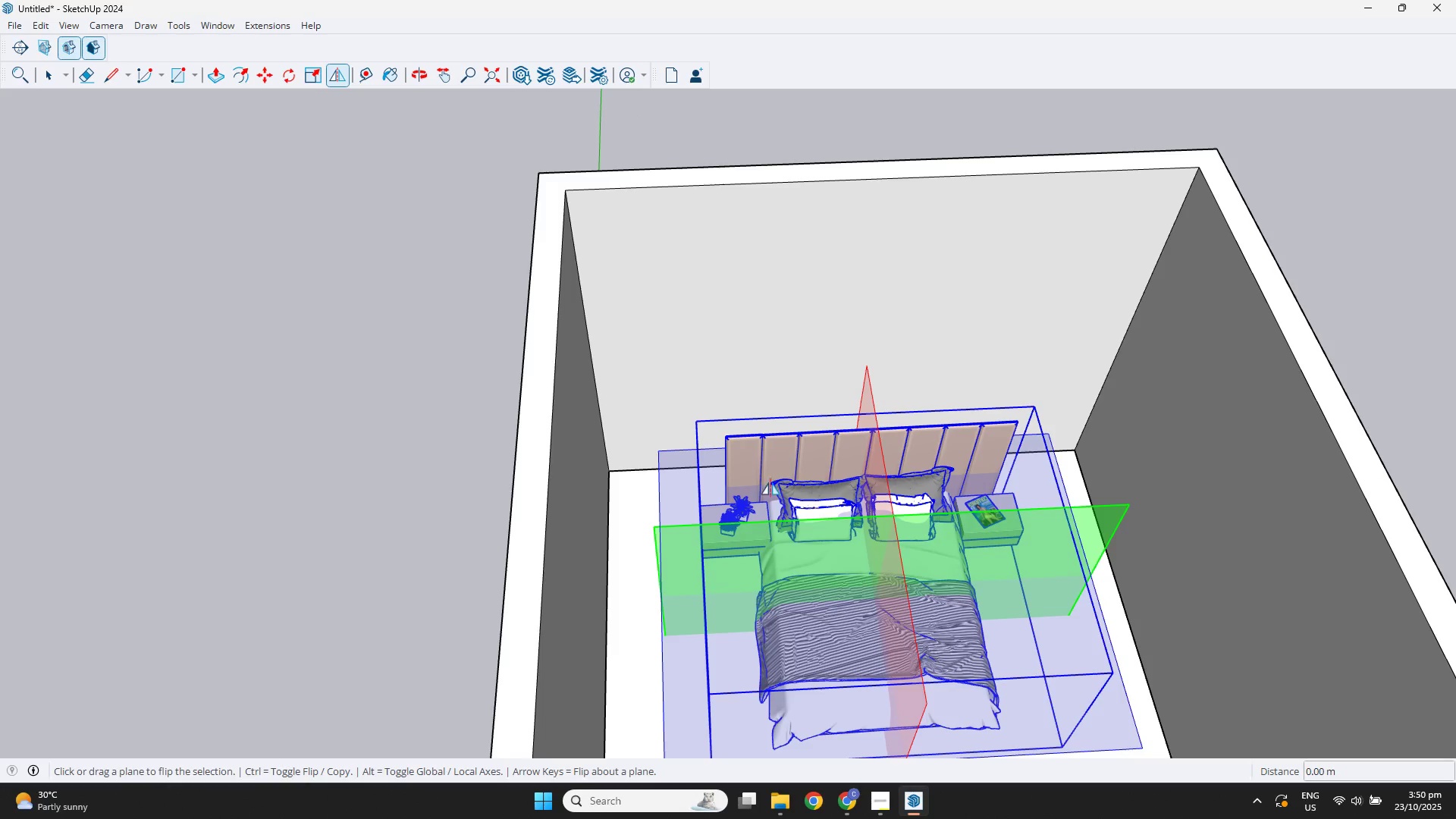 
key(Space)
 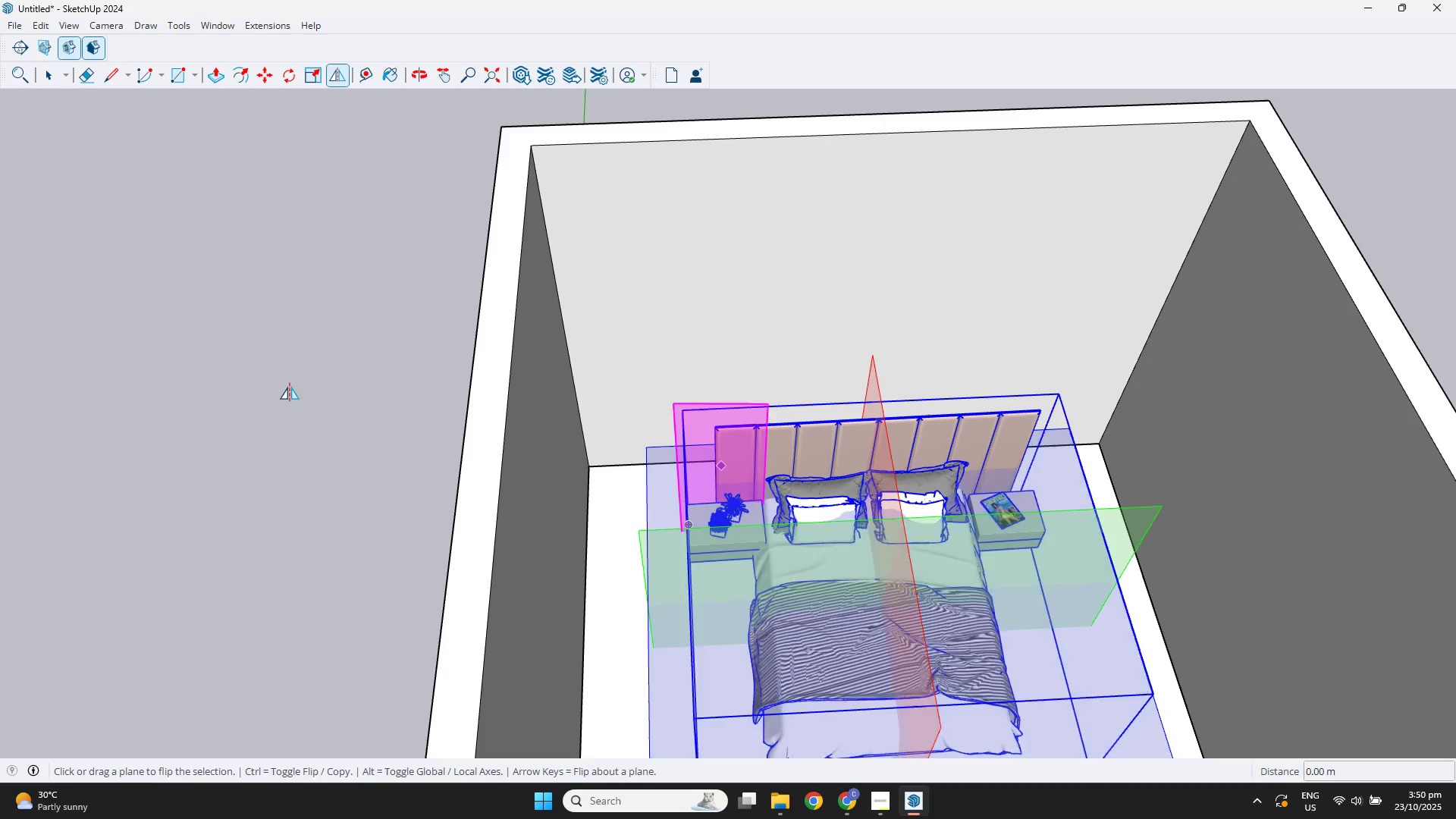 
left_click([290, 387])
 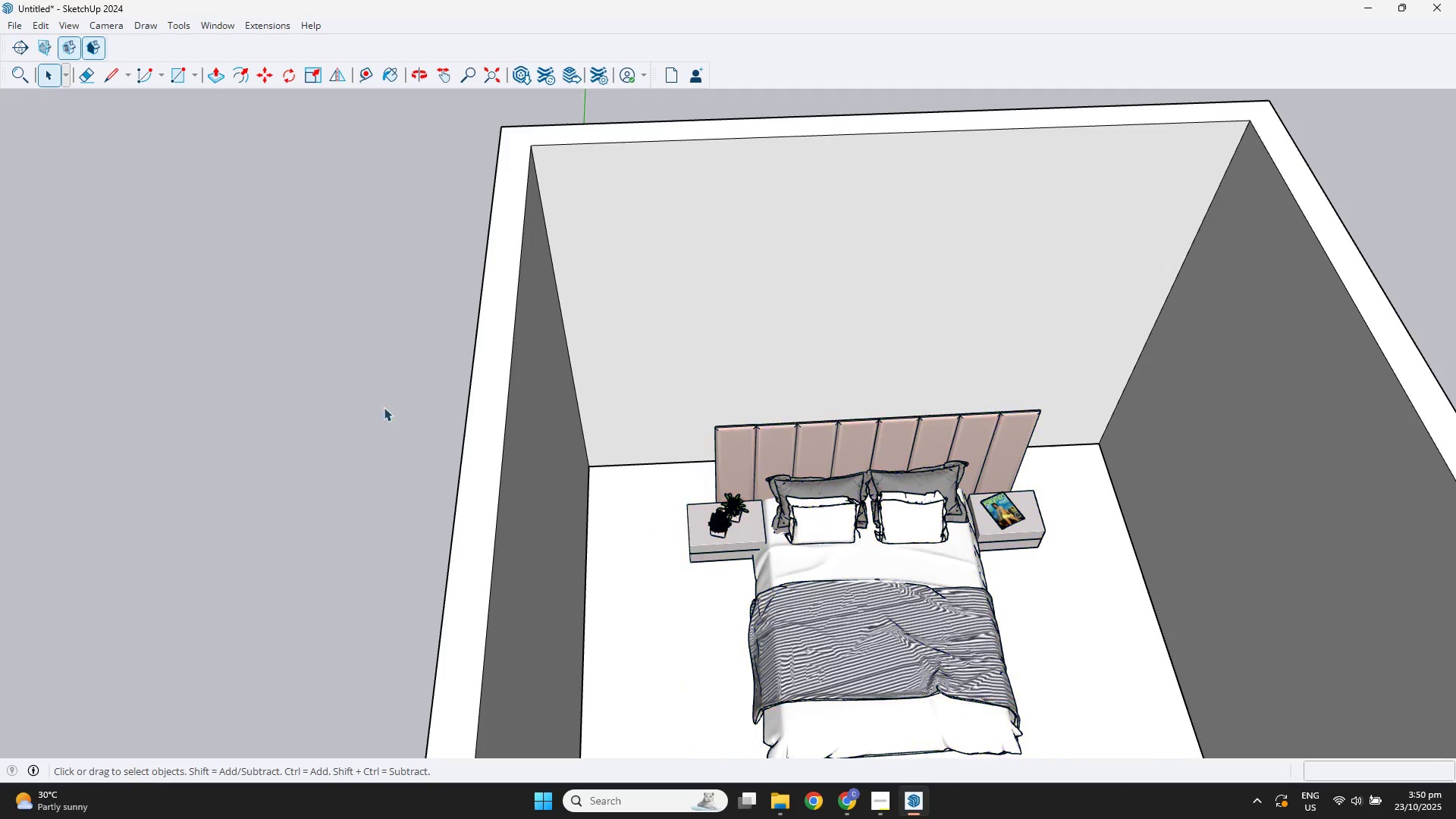 
scroll: coordinate [695, 460], scroll_direction: up, amount: 5.0
 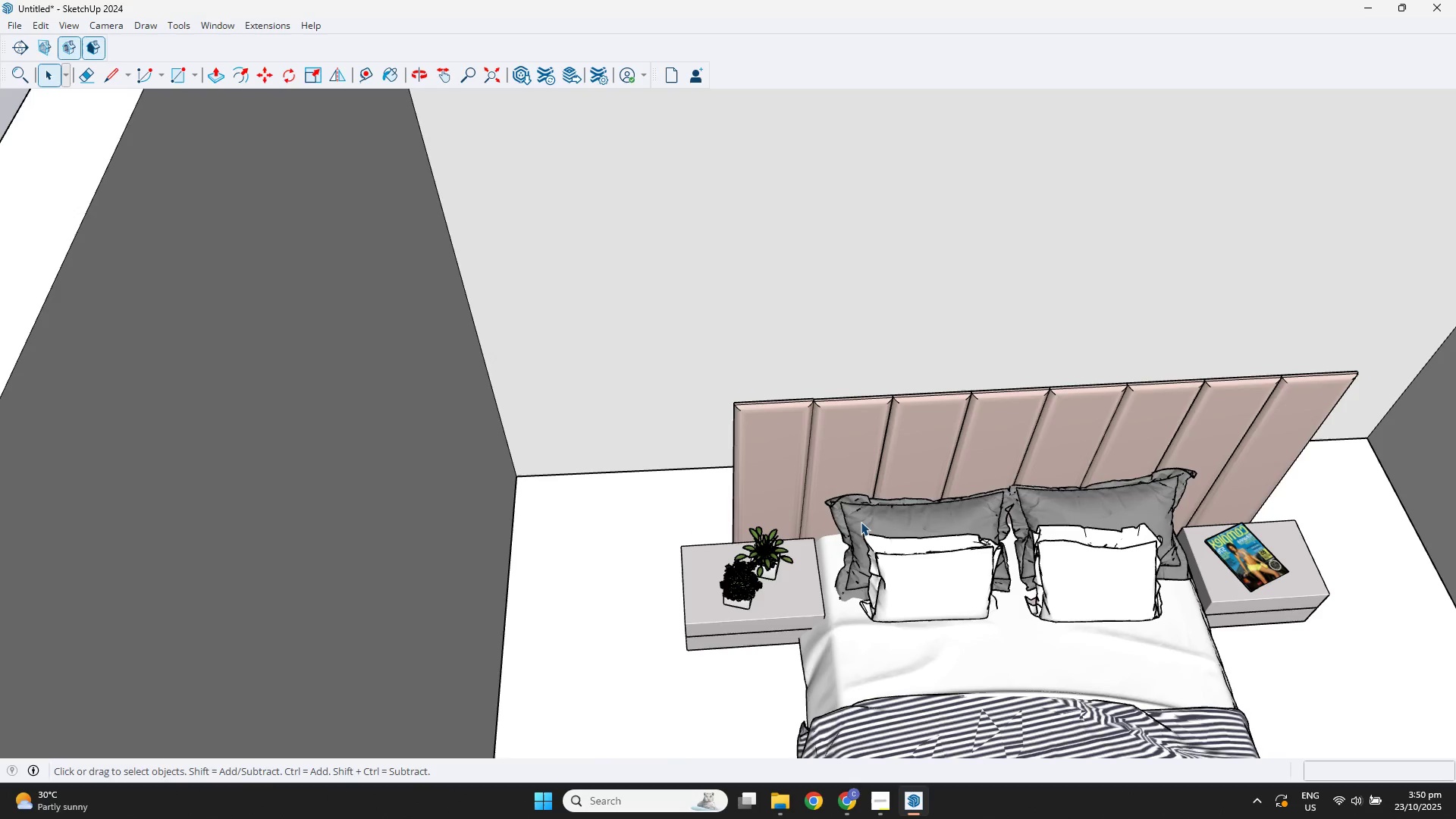 
left_click([861, 522])
 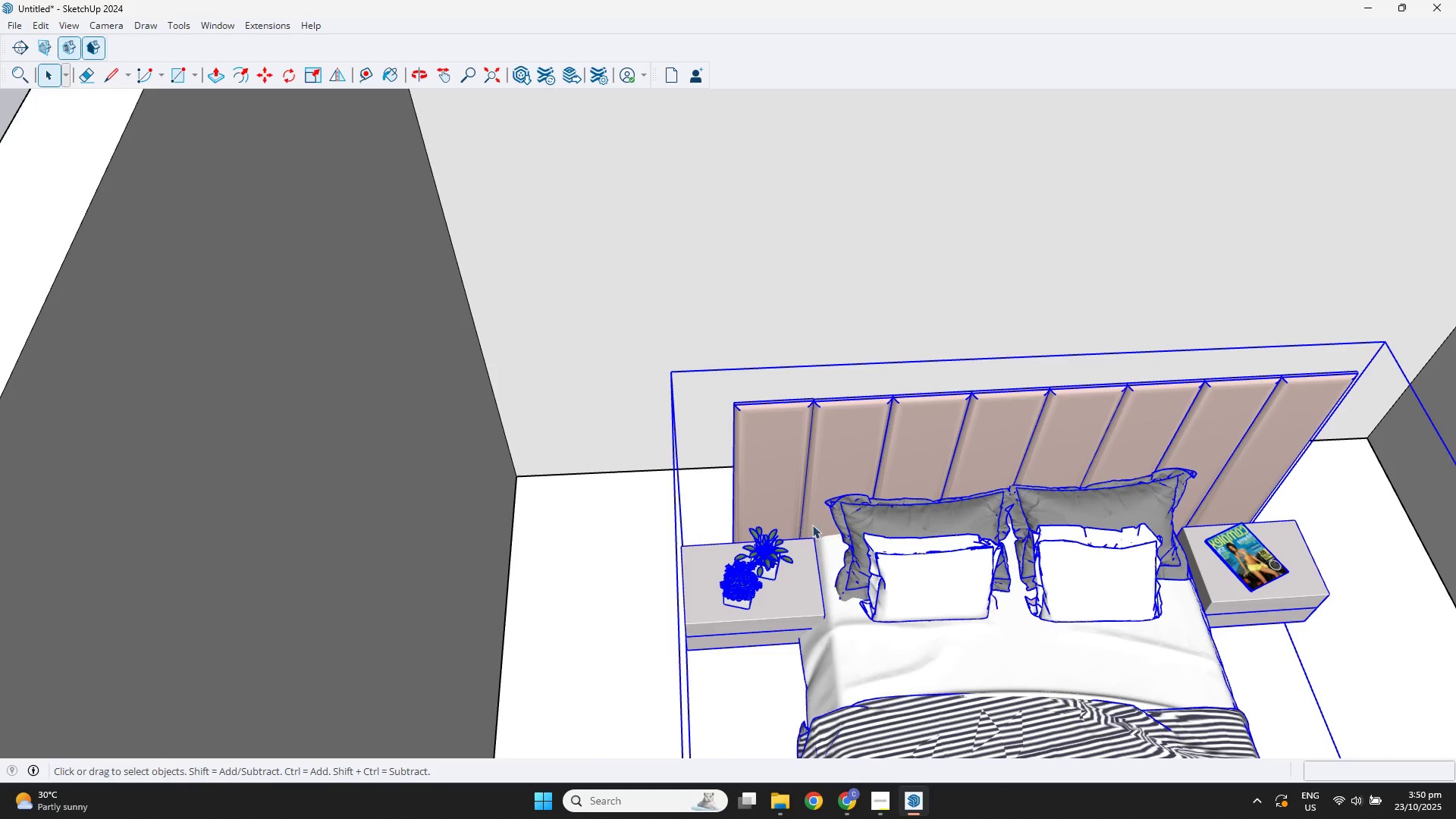 
hold_key(key=ShiftLeft, duration=1.07)
 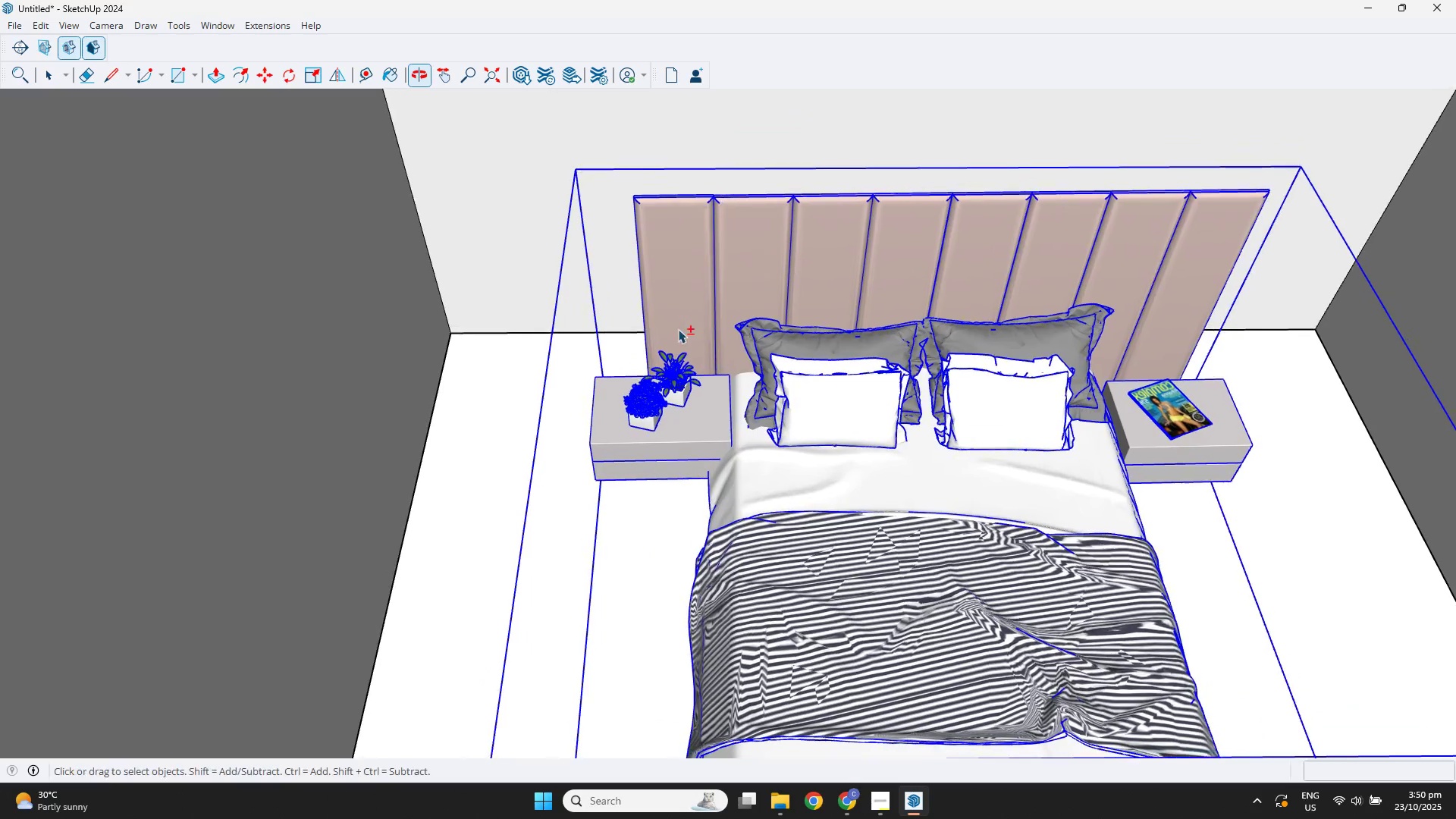 
scroll: coordinate [626, 466], scroll_direction: up, amount: 8.0
 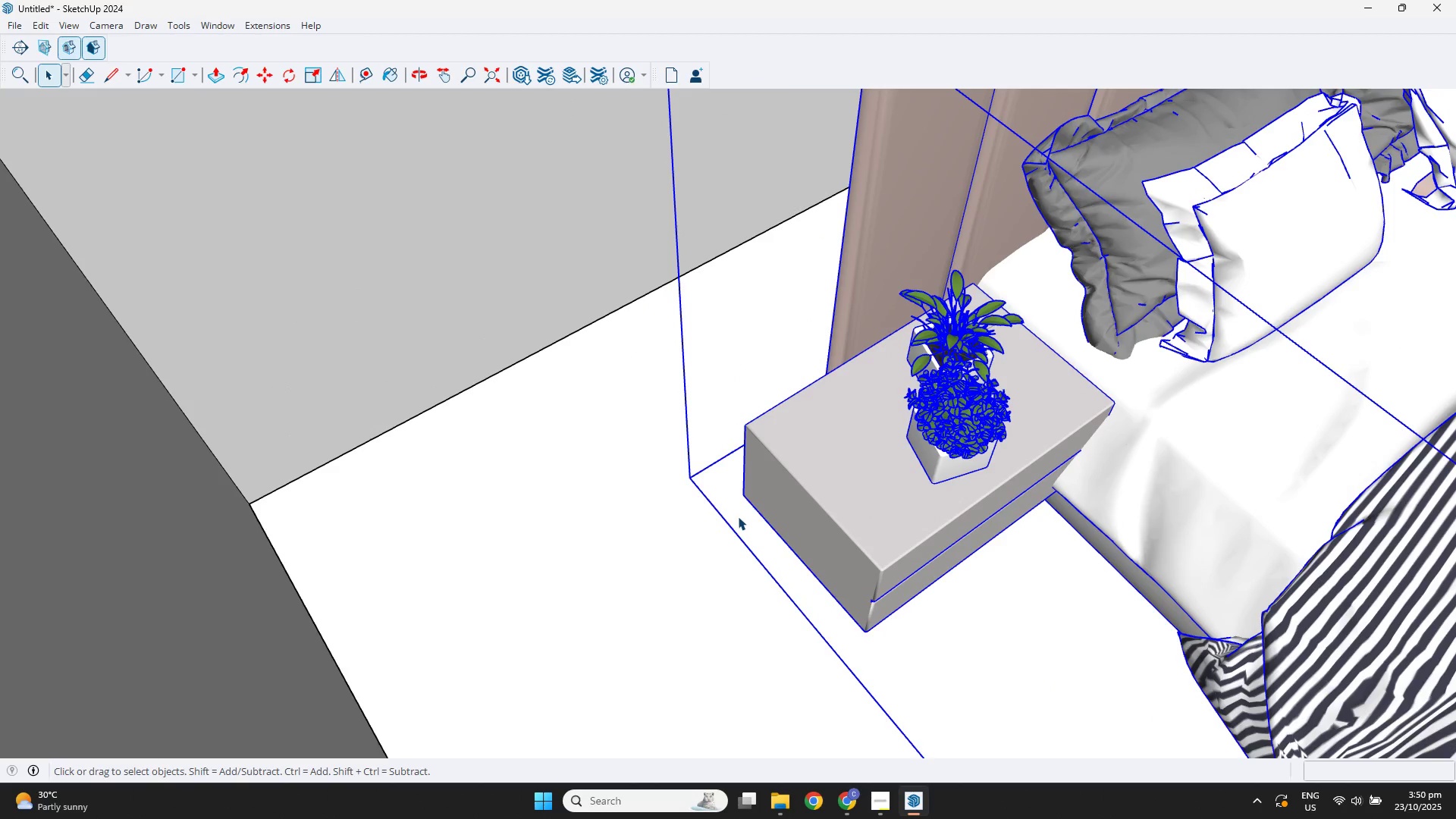 
key(M)
 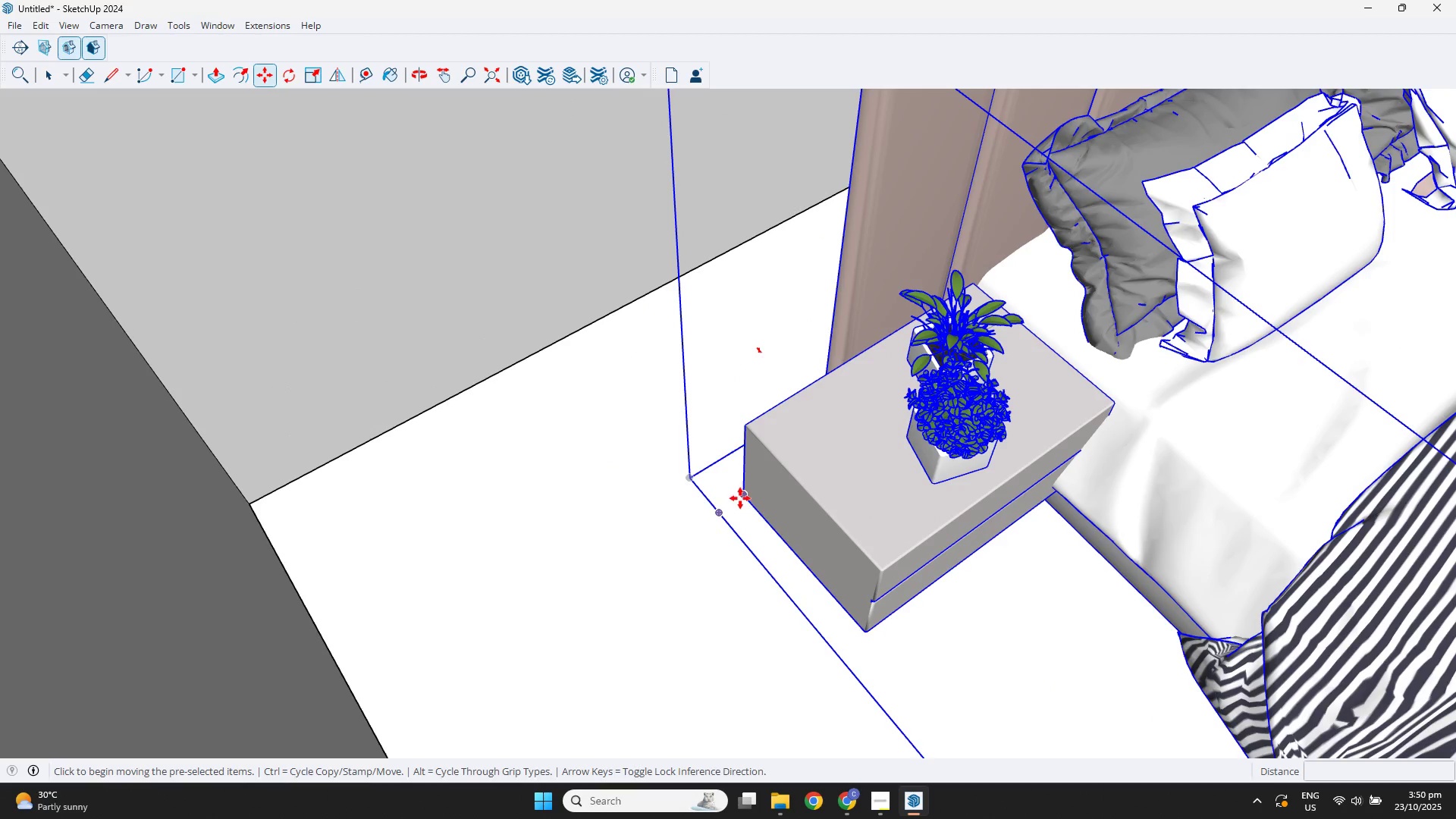 
left_click([740, 498])
 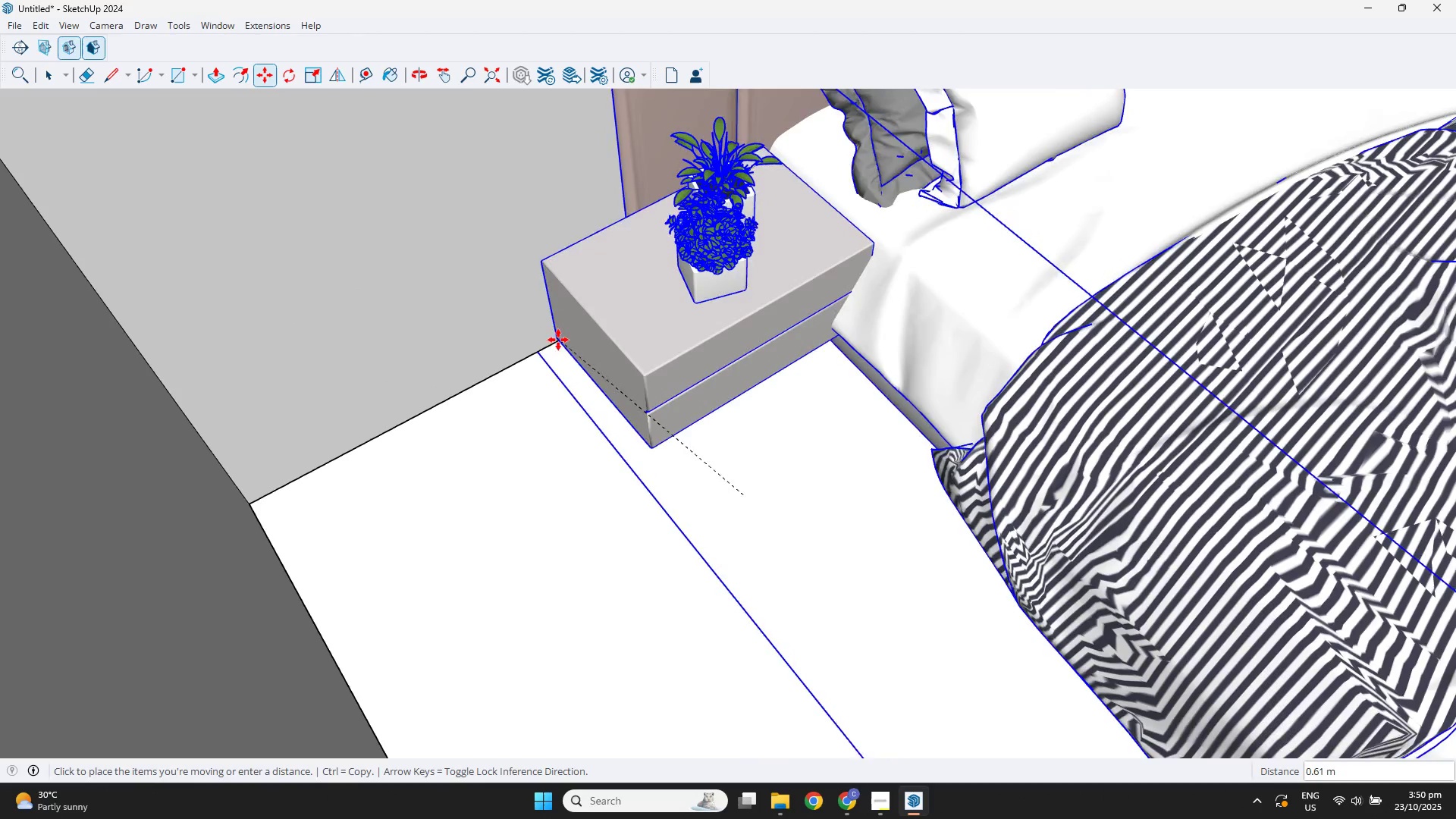 
left_click([557, 348])
 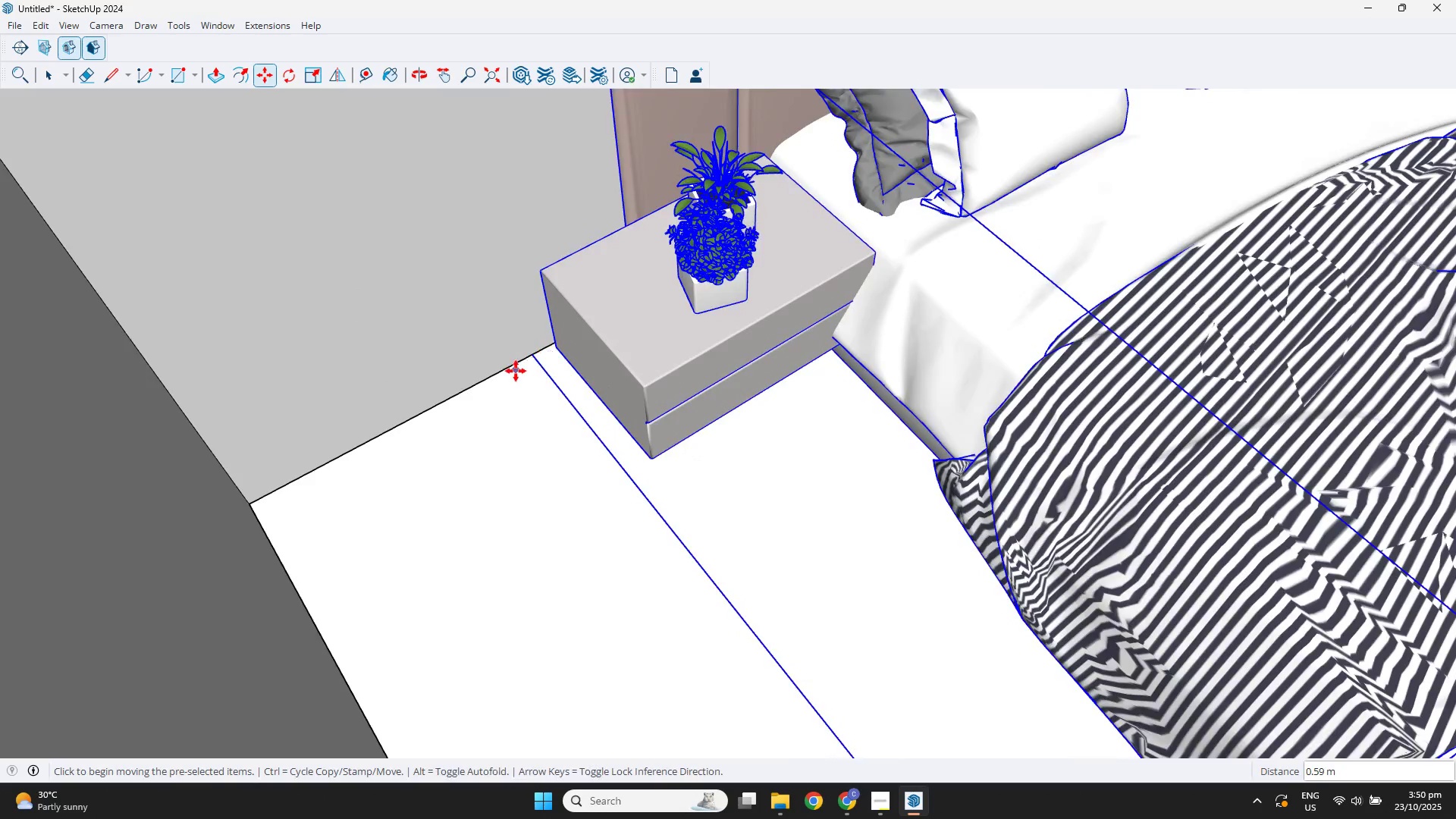 
scroll: coordinate [532, 368], scroll_direction: up, amount: 10.0
 